 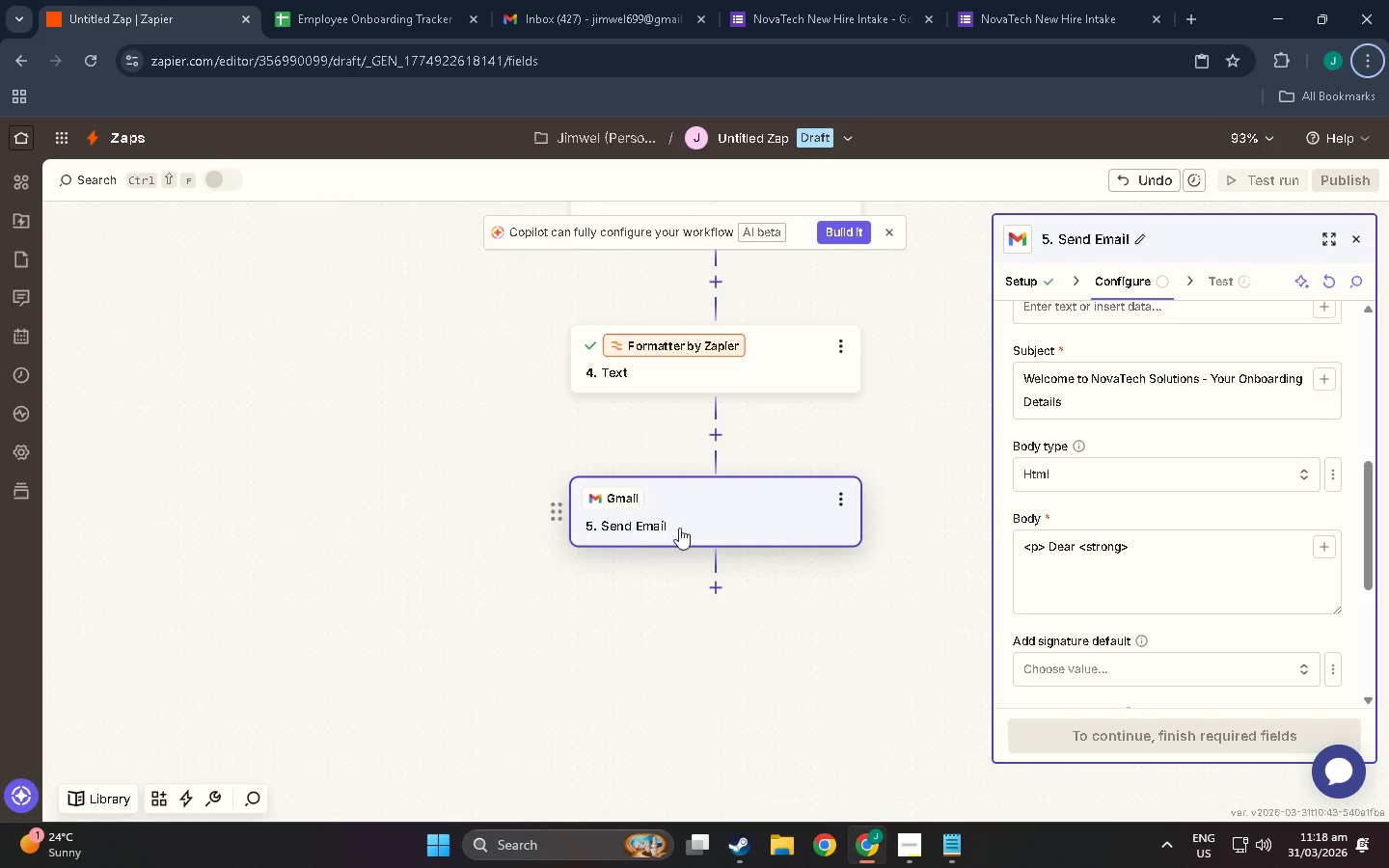 
left_click([1135, 556])
 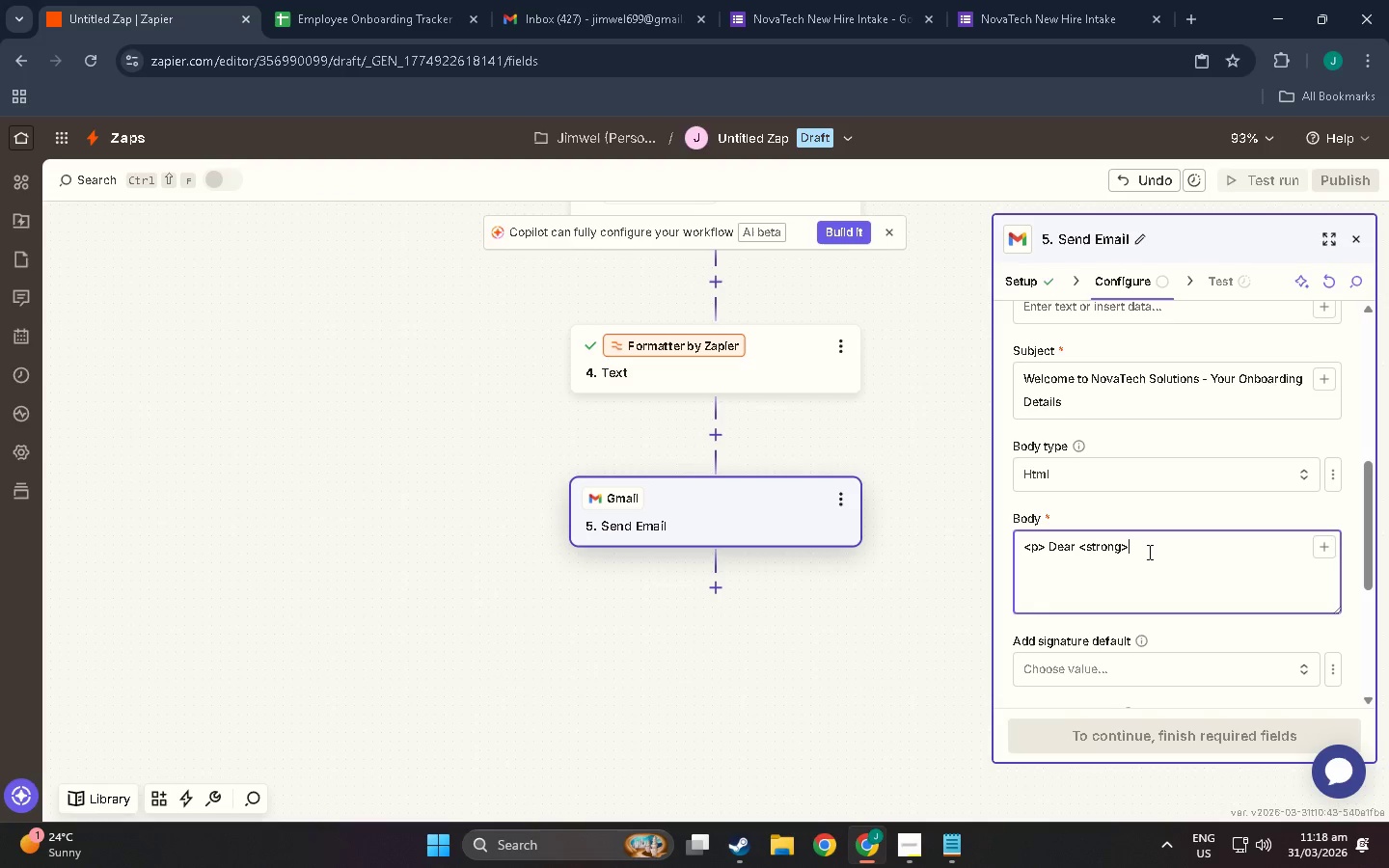 
key(BracketLeft)
 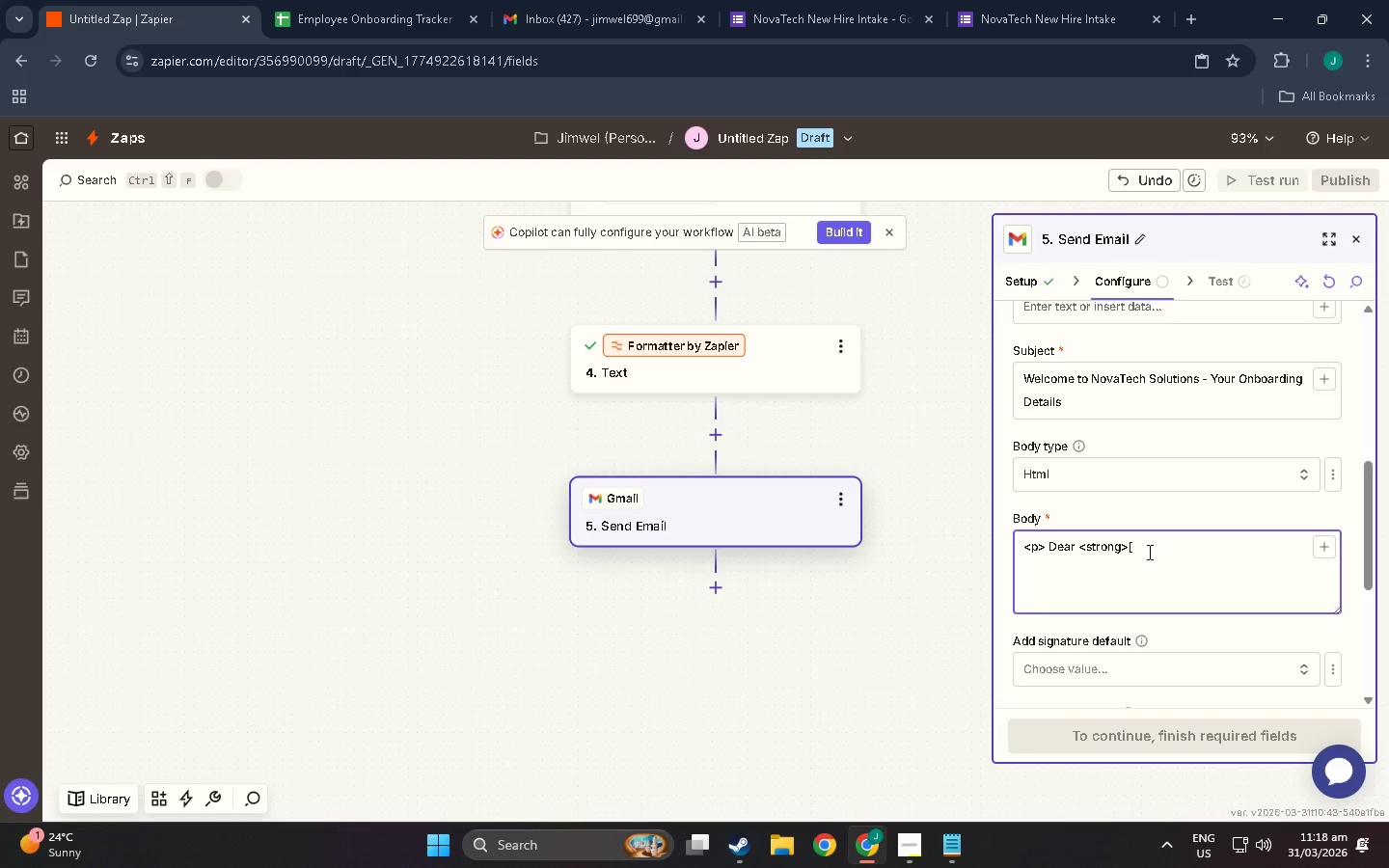 
key(Backspace)
 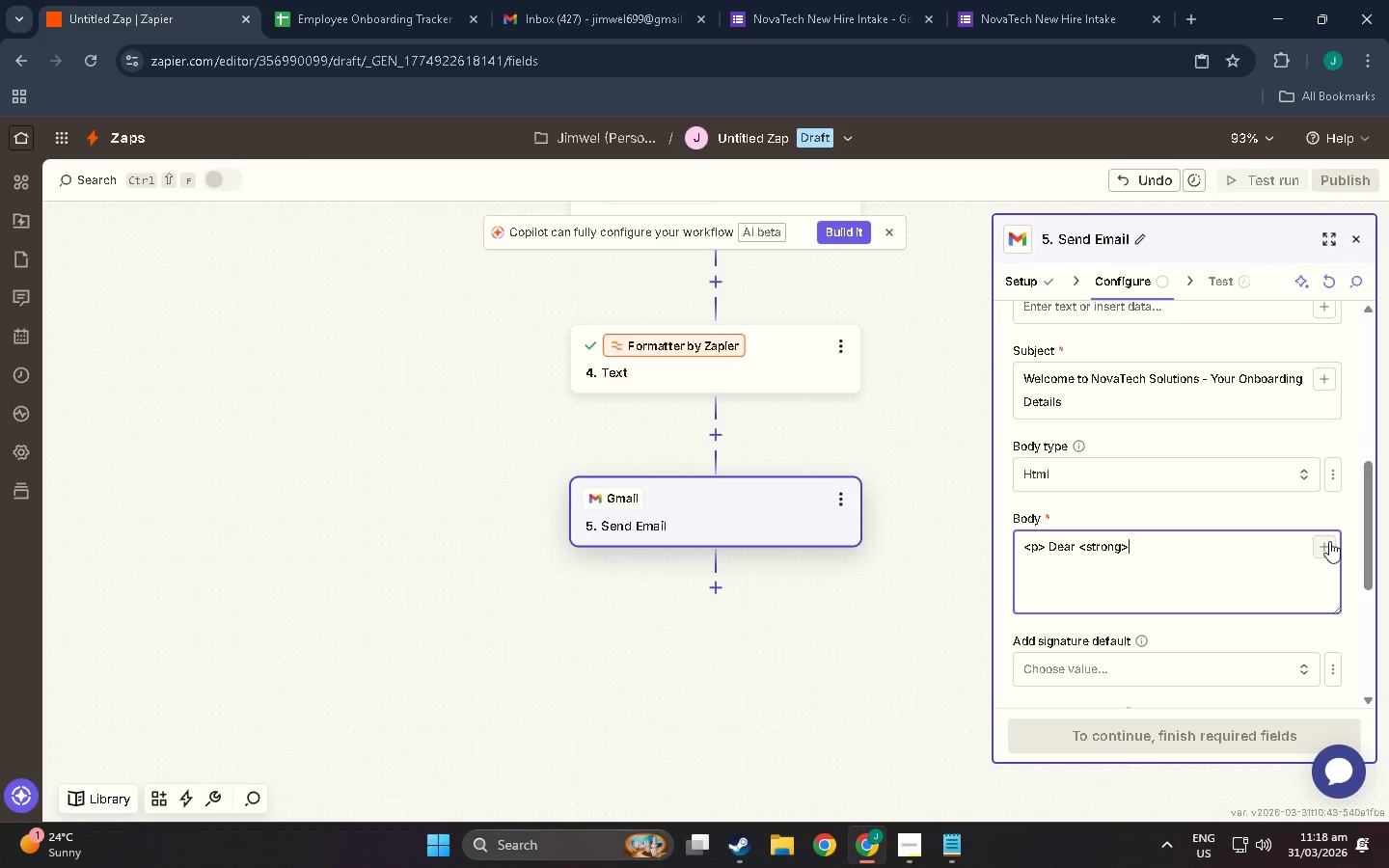 
left_click([1321, 540])
 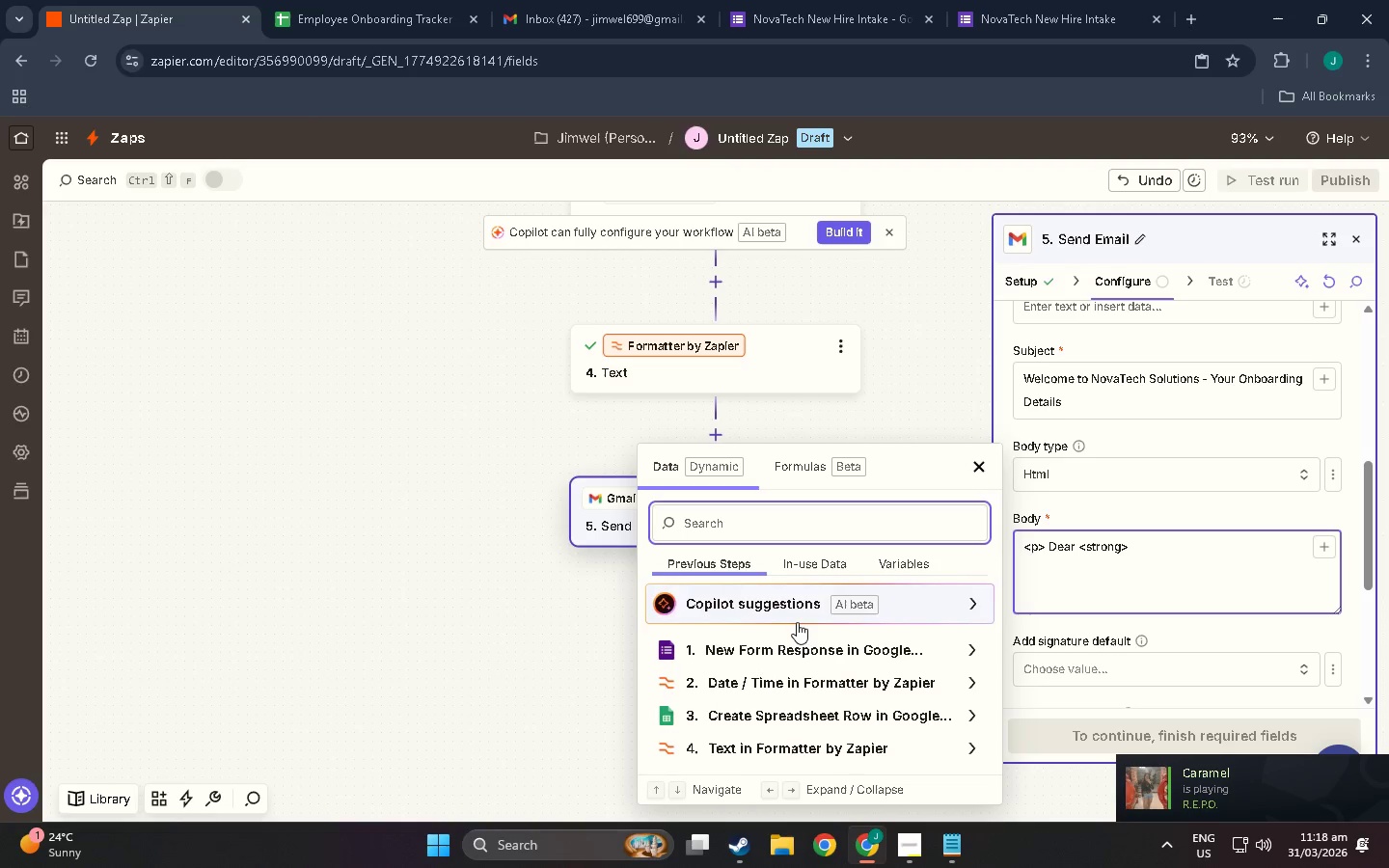 
left_click([832, 748])
 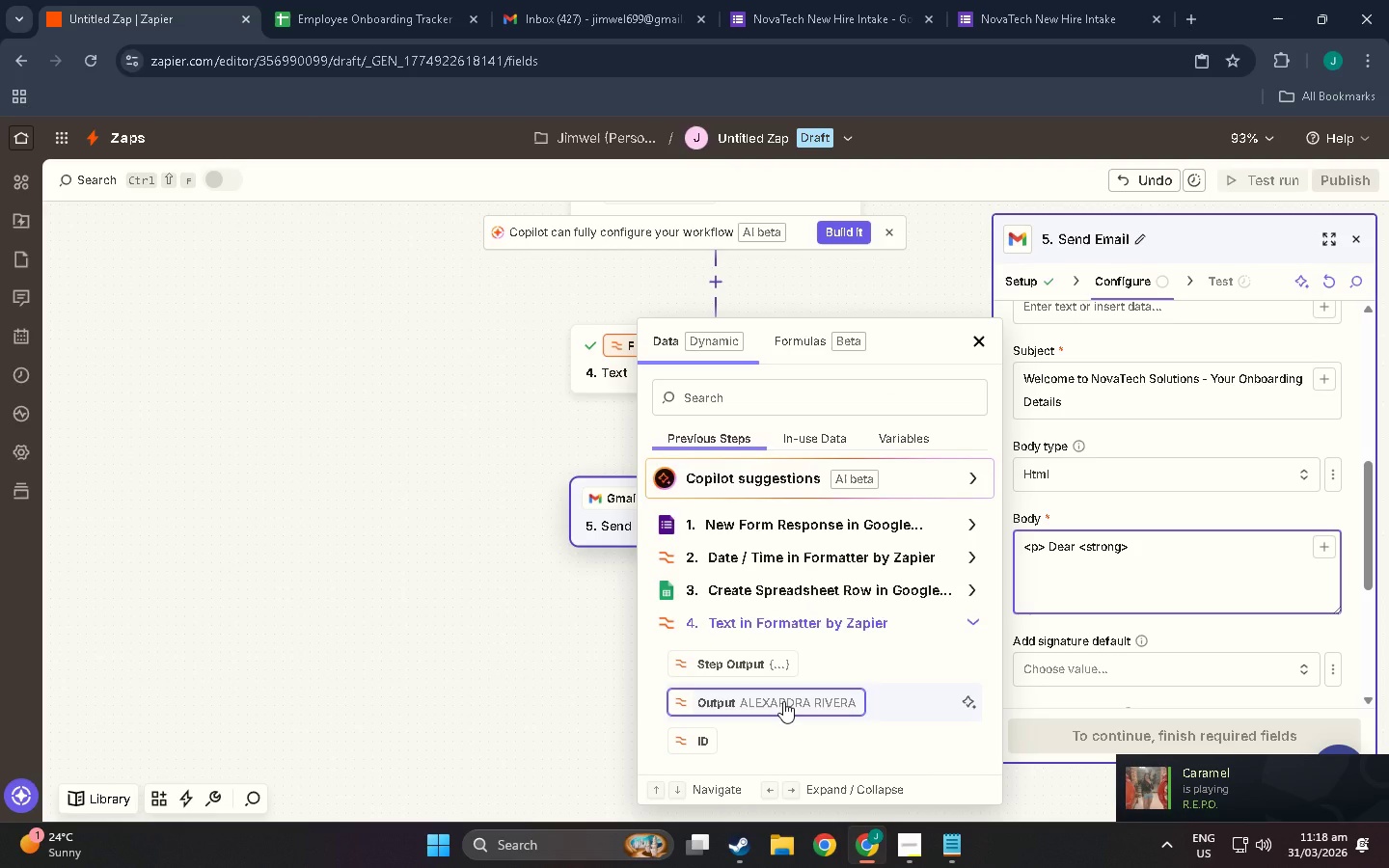 
left_click([783, 701])
 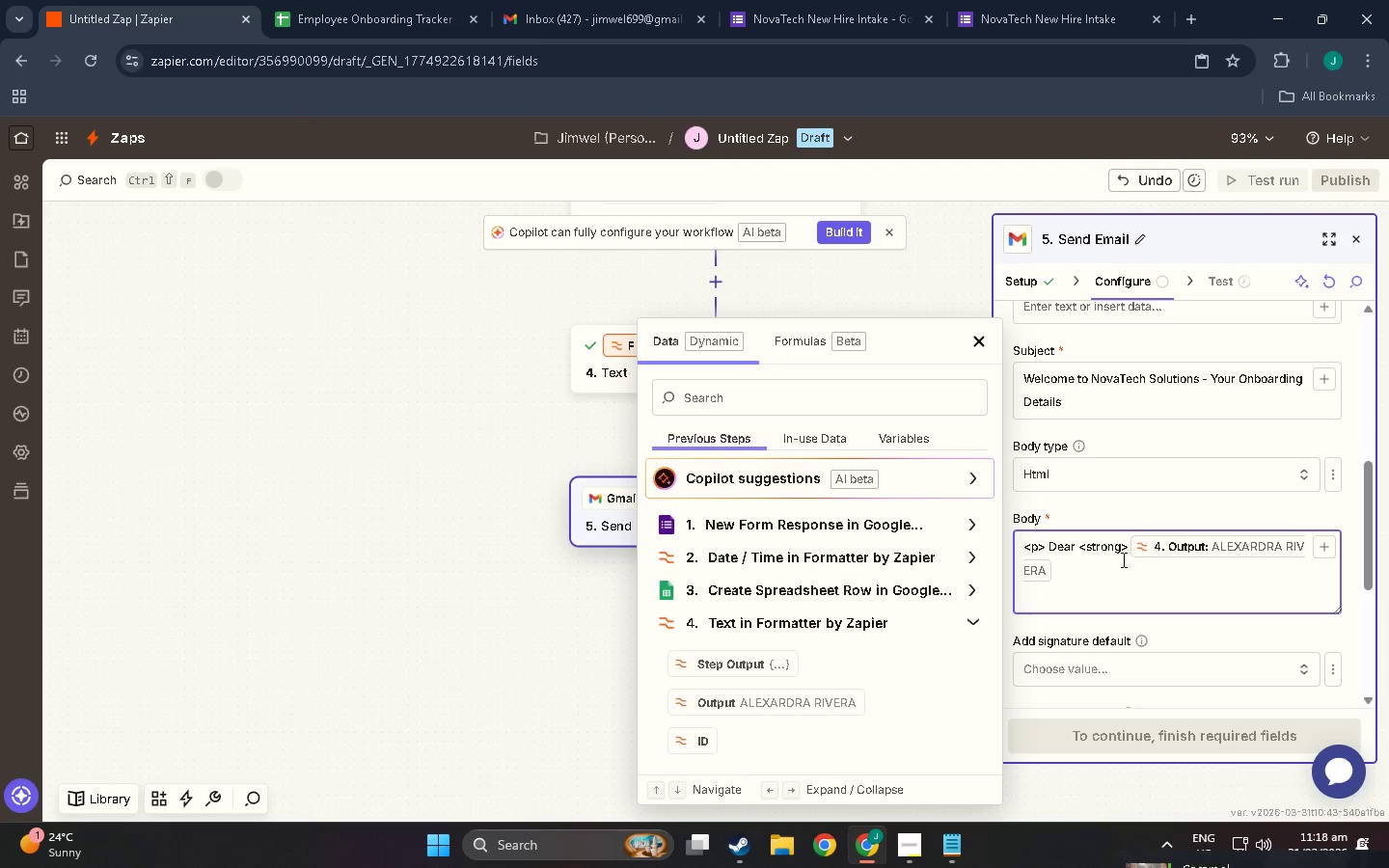 
left_click([1122, 559])
 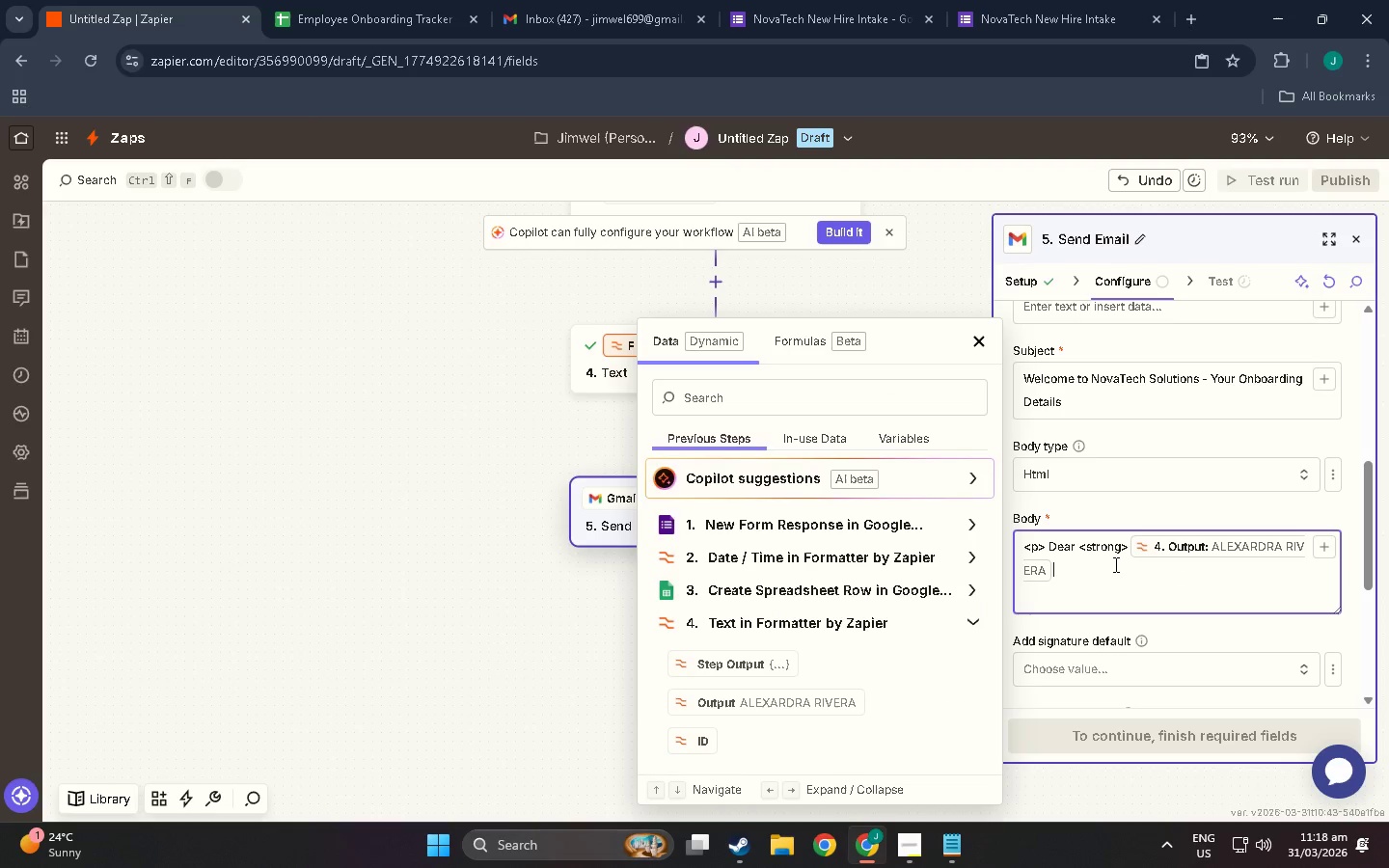 
type(</strong>,<.p)
 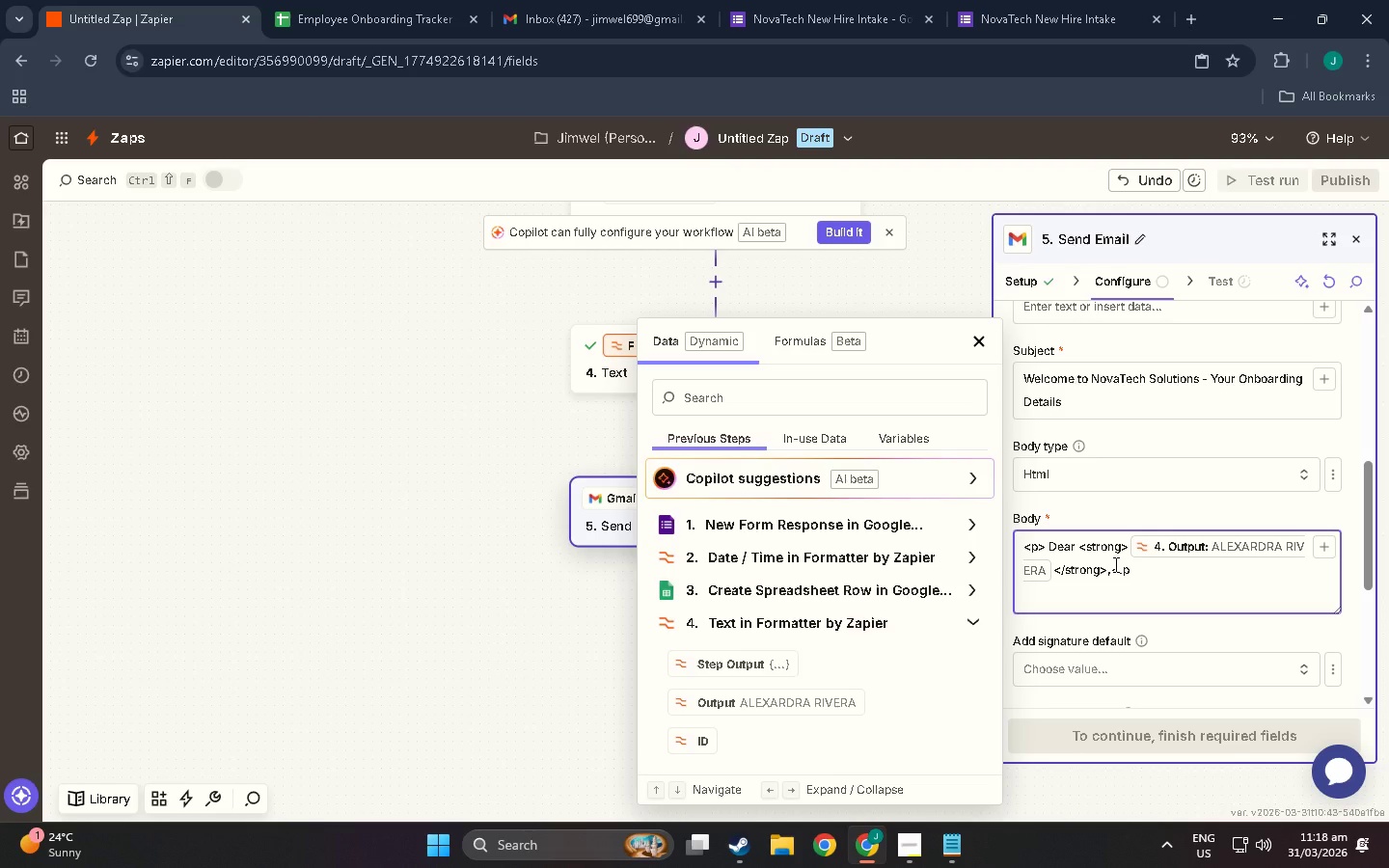 
left_click([1121, 565])
 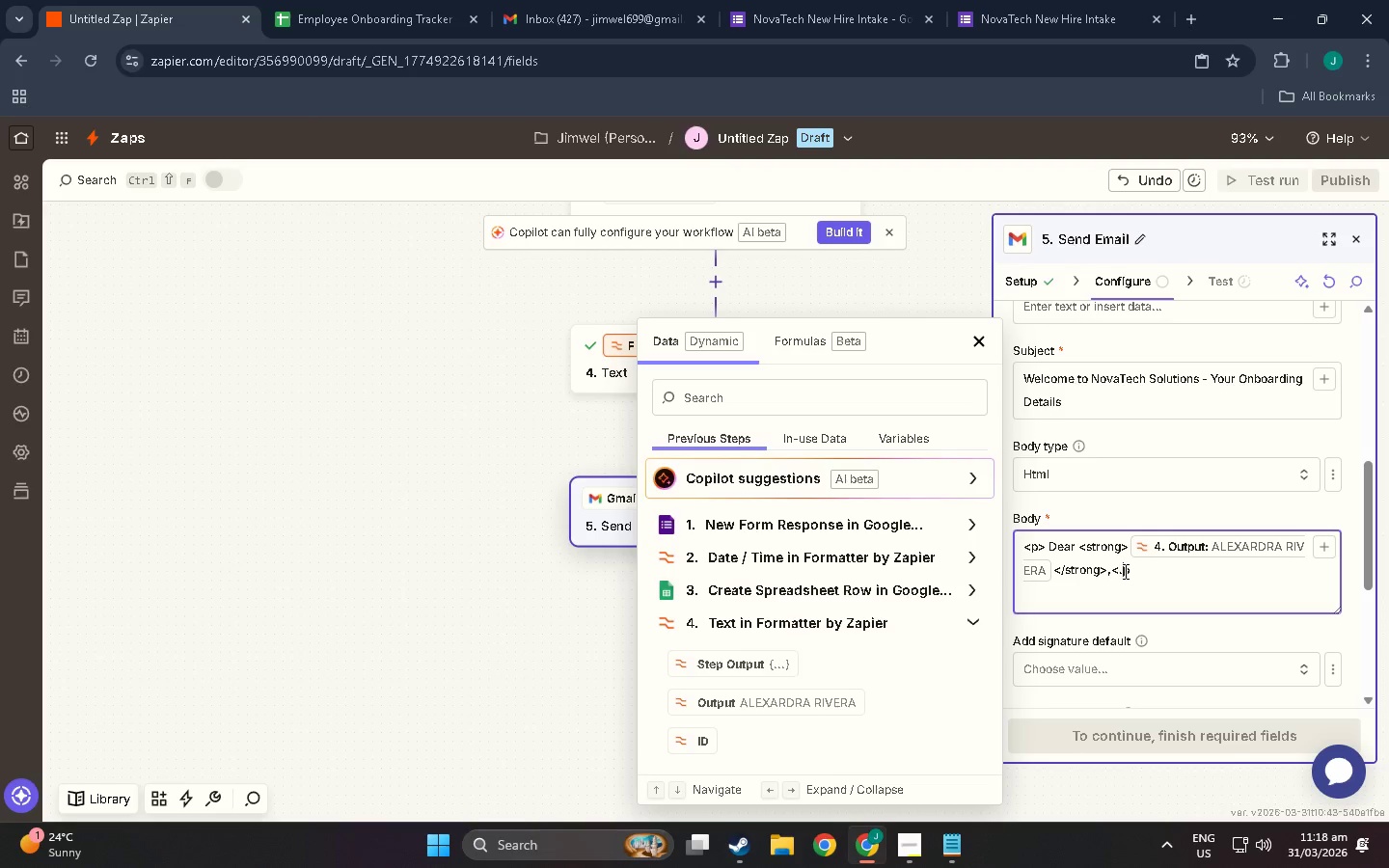 
left_click([1124, 571])
 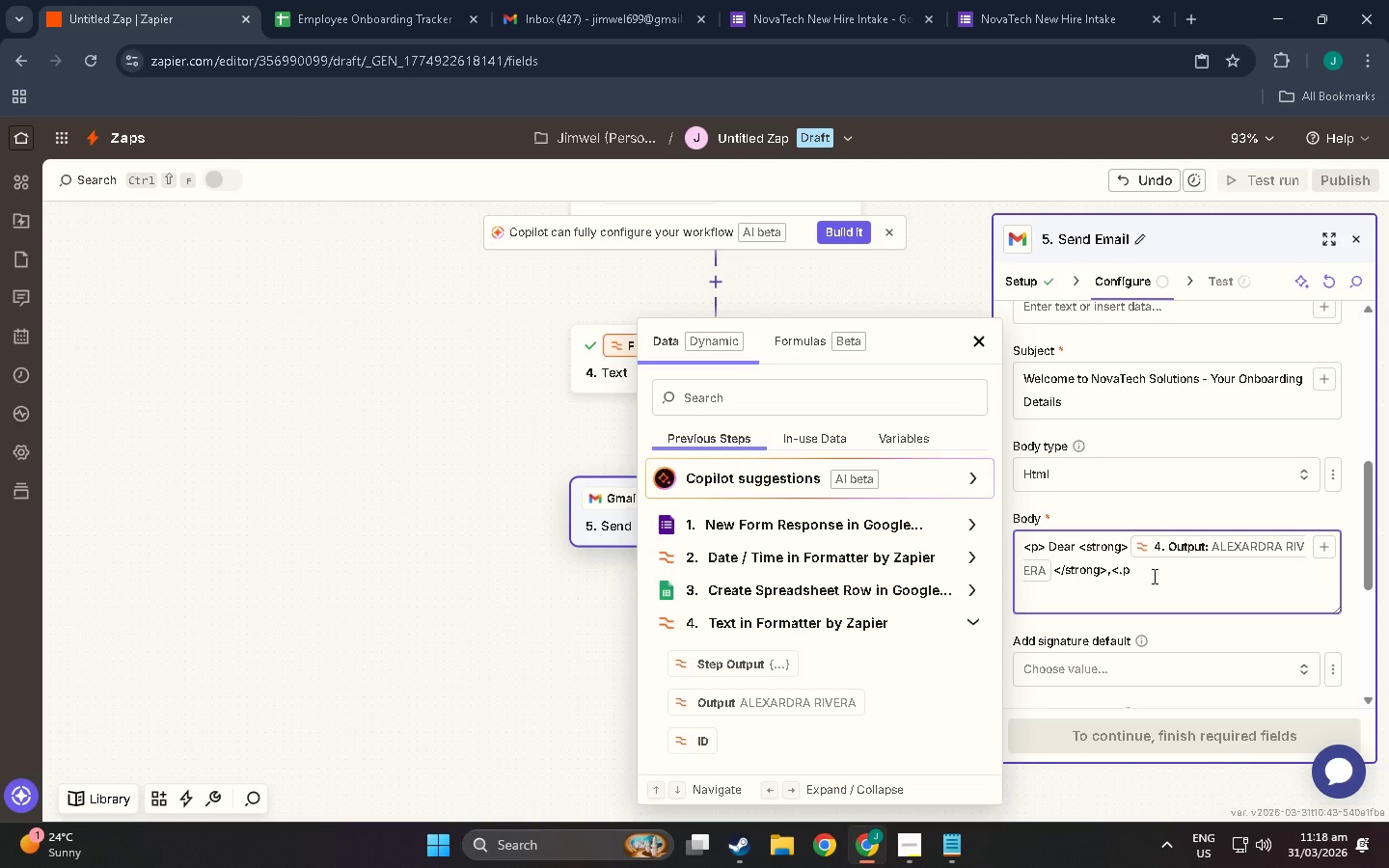 
key(Backspace)
 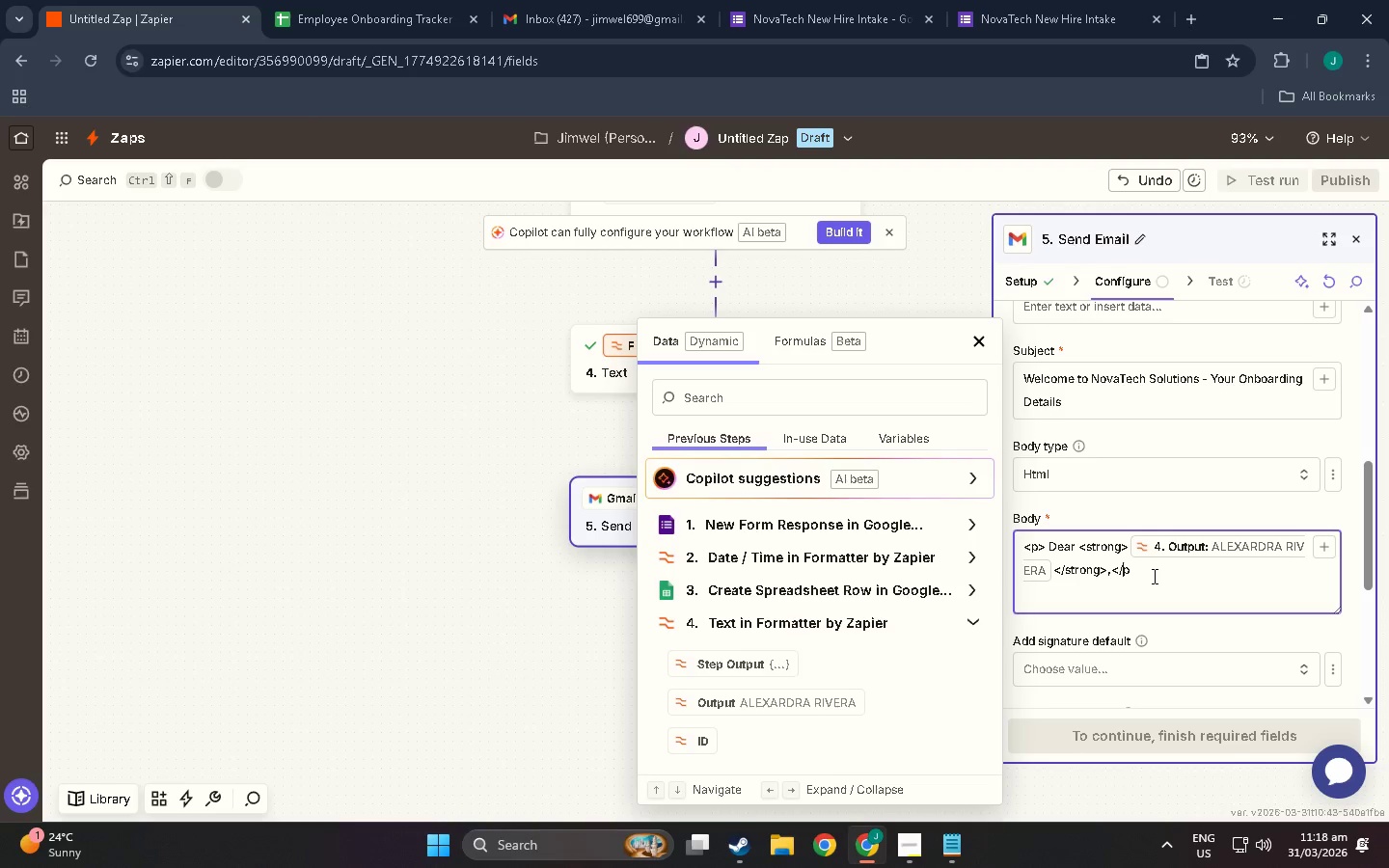 
key(Slash)
 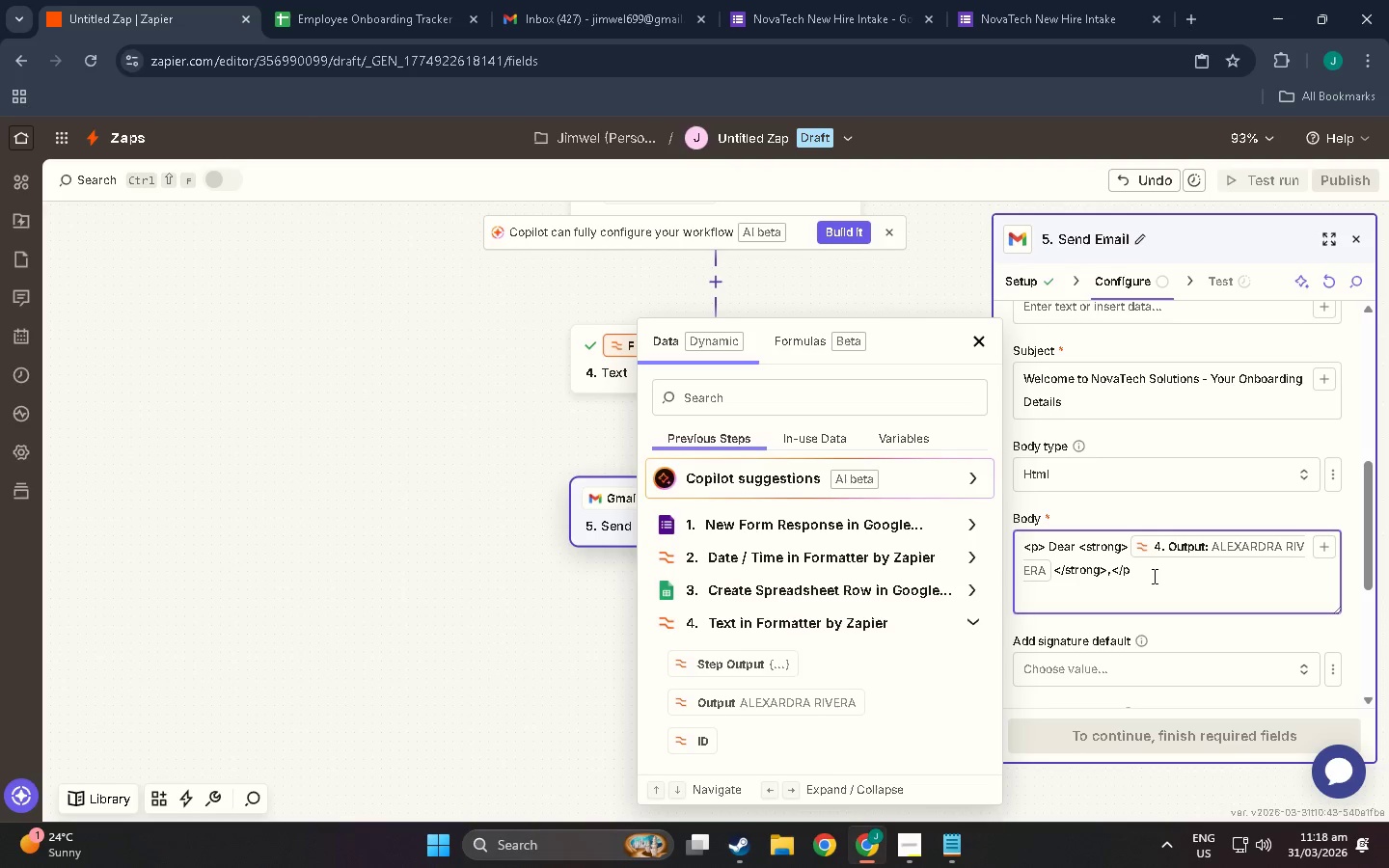 
left_click([1153, 576])
 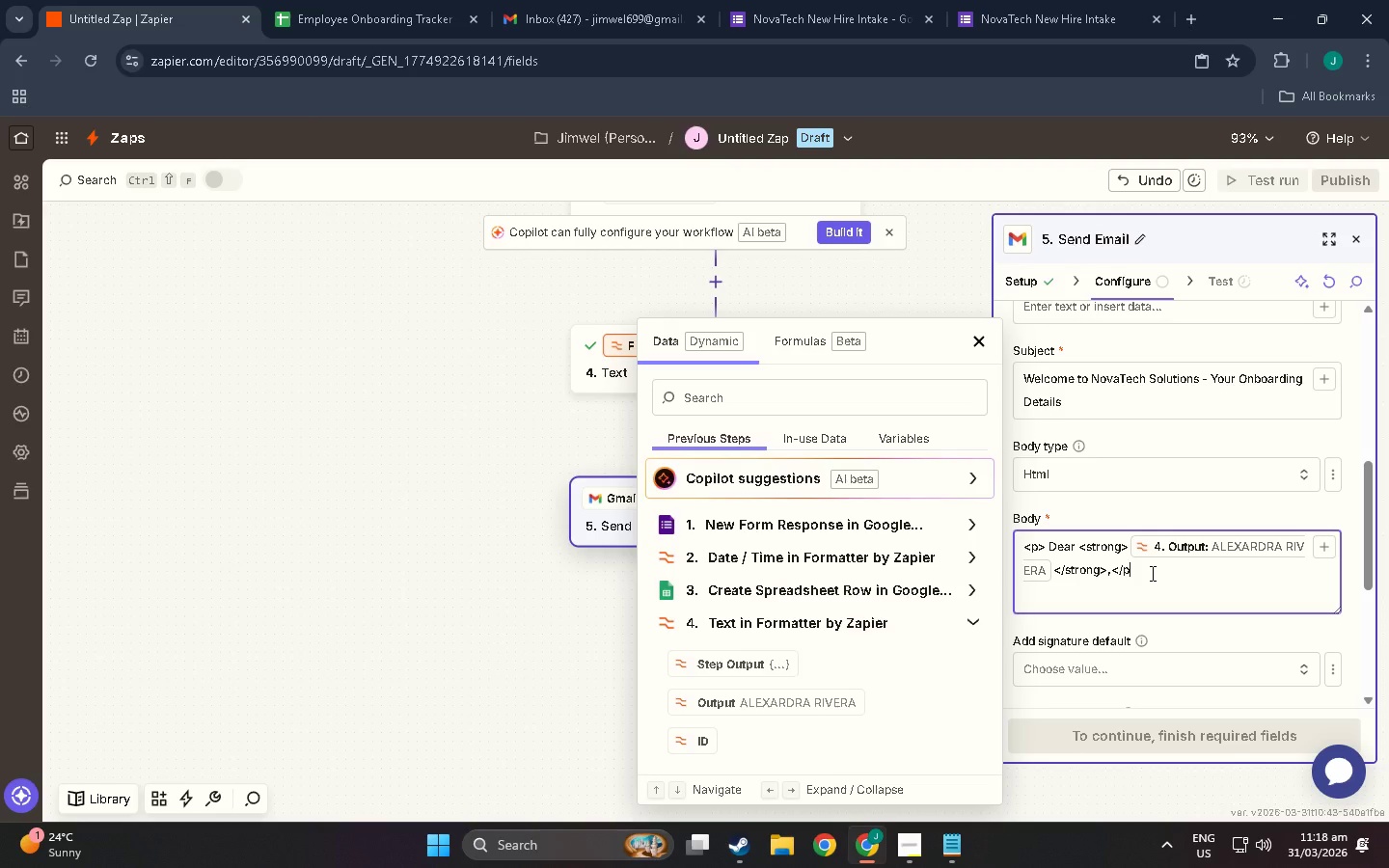 
key(Shift+Period)
 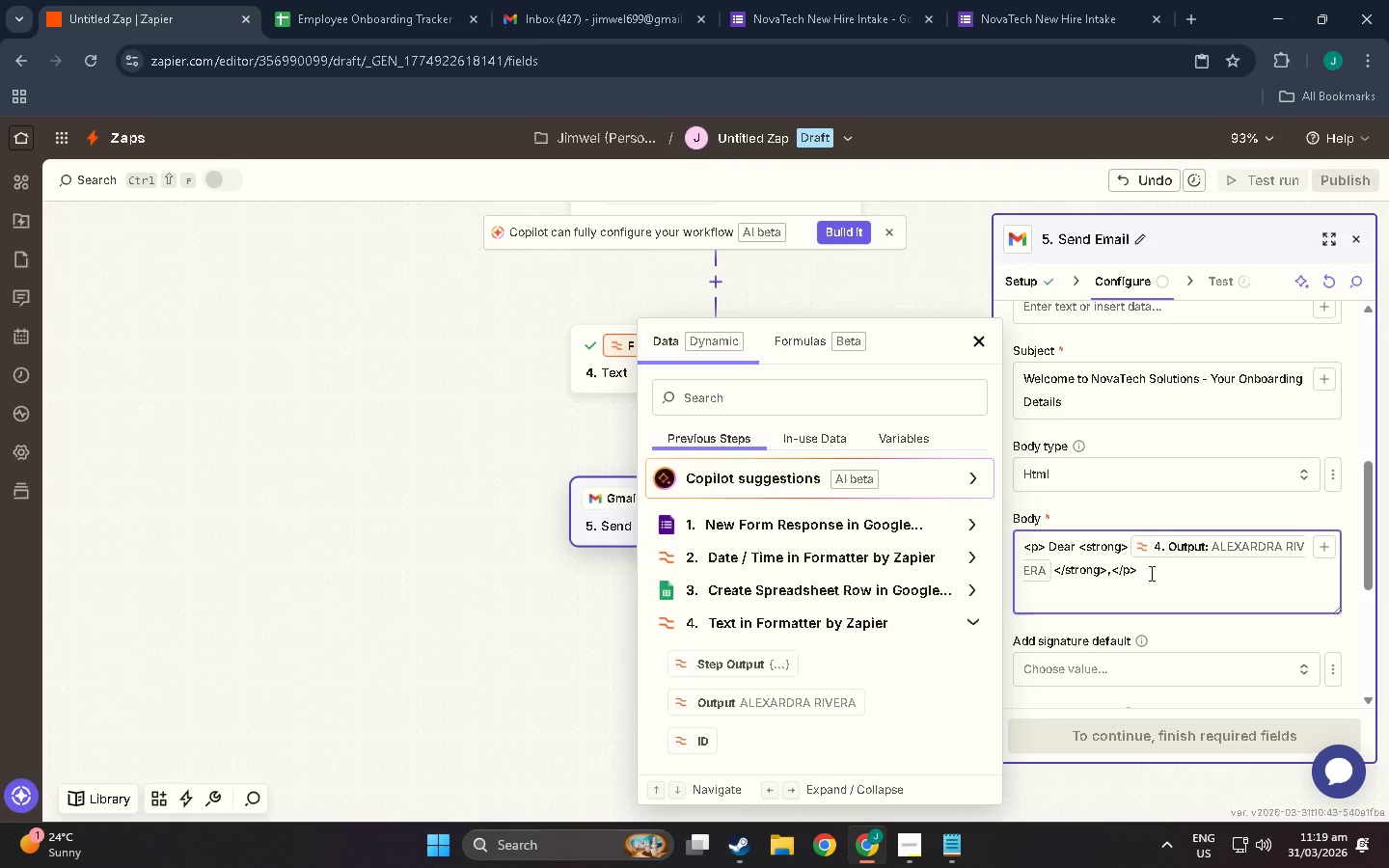 
key(Enter)
 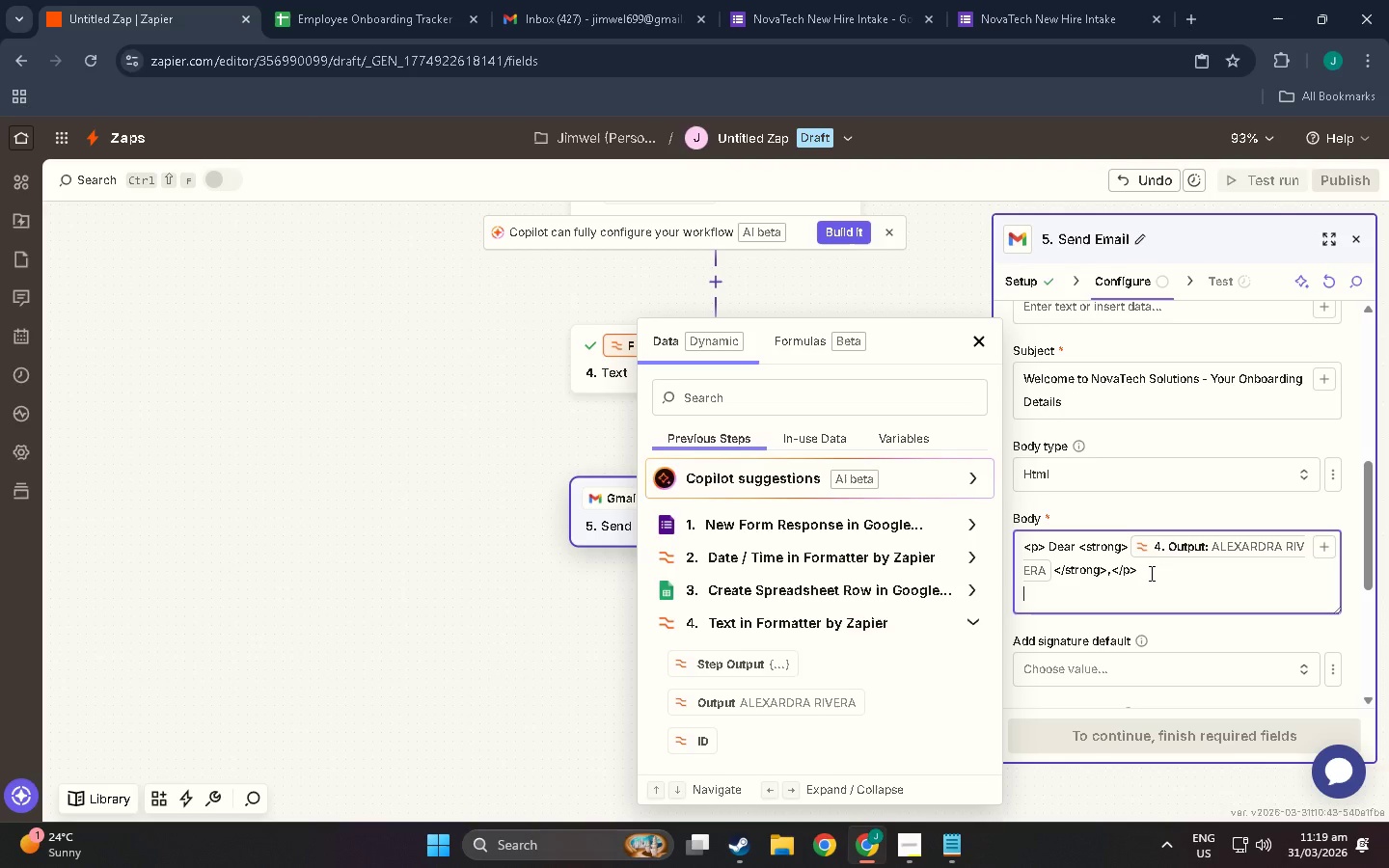 
key(Enter)
 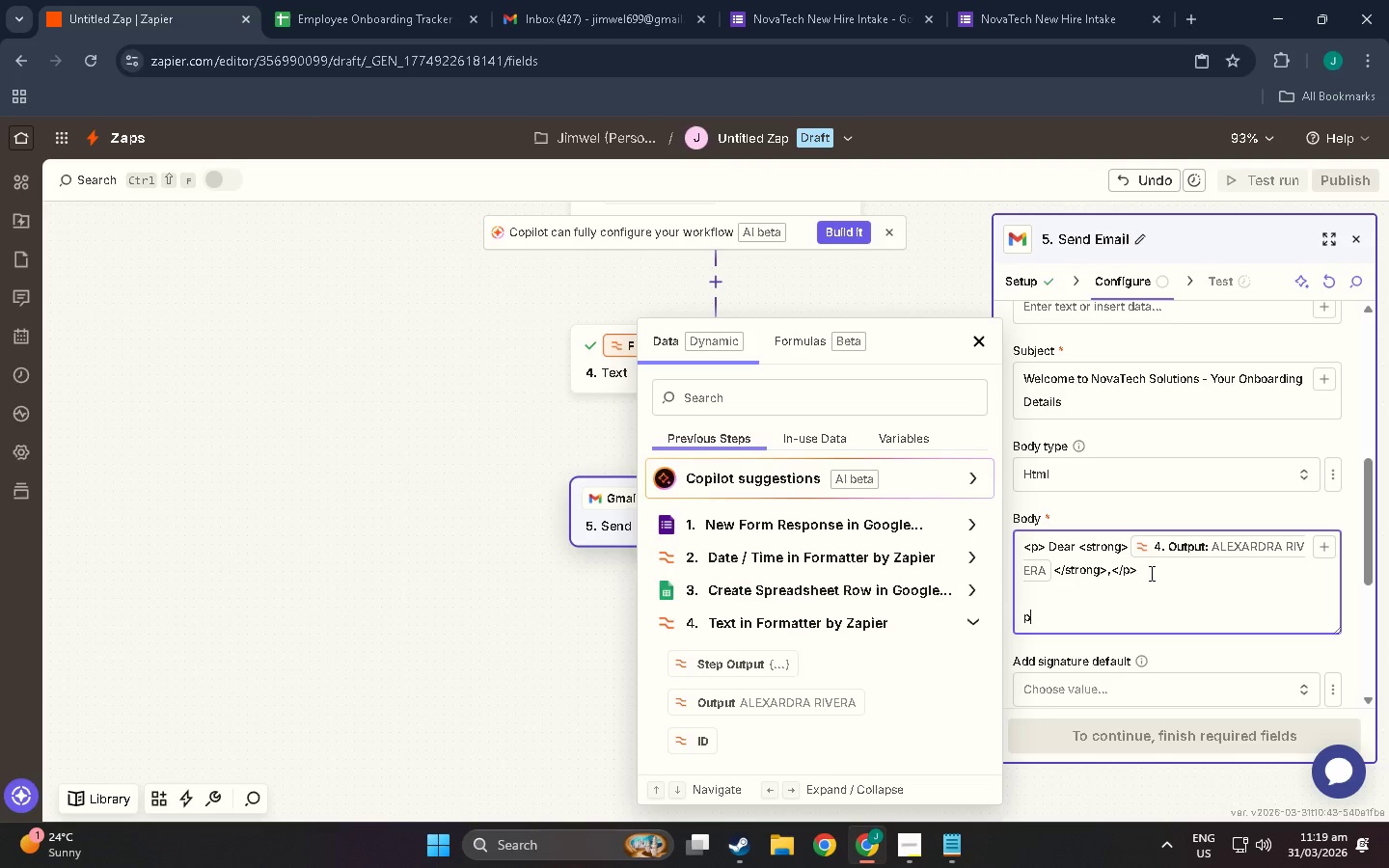 
type(p)
key(Backspace)
type(<P)
key(Backspace)
type(p> )
key(Backspace)
type(Welcome to <sto)
key(Backspace)
type(rong> )
key(Backspace)
type(NO)
key(Backspace)
type(ovat)
key(Backspace)
type(Tech Solutions)
 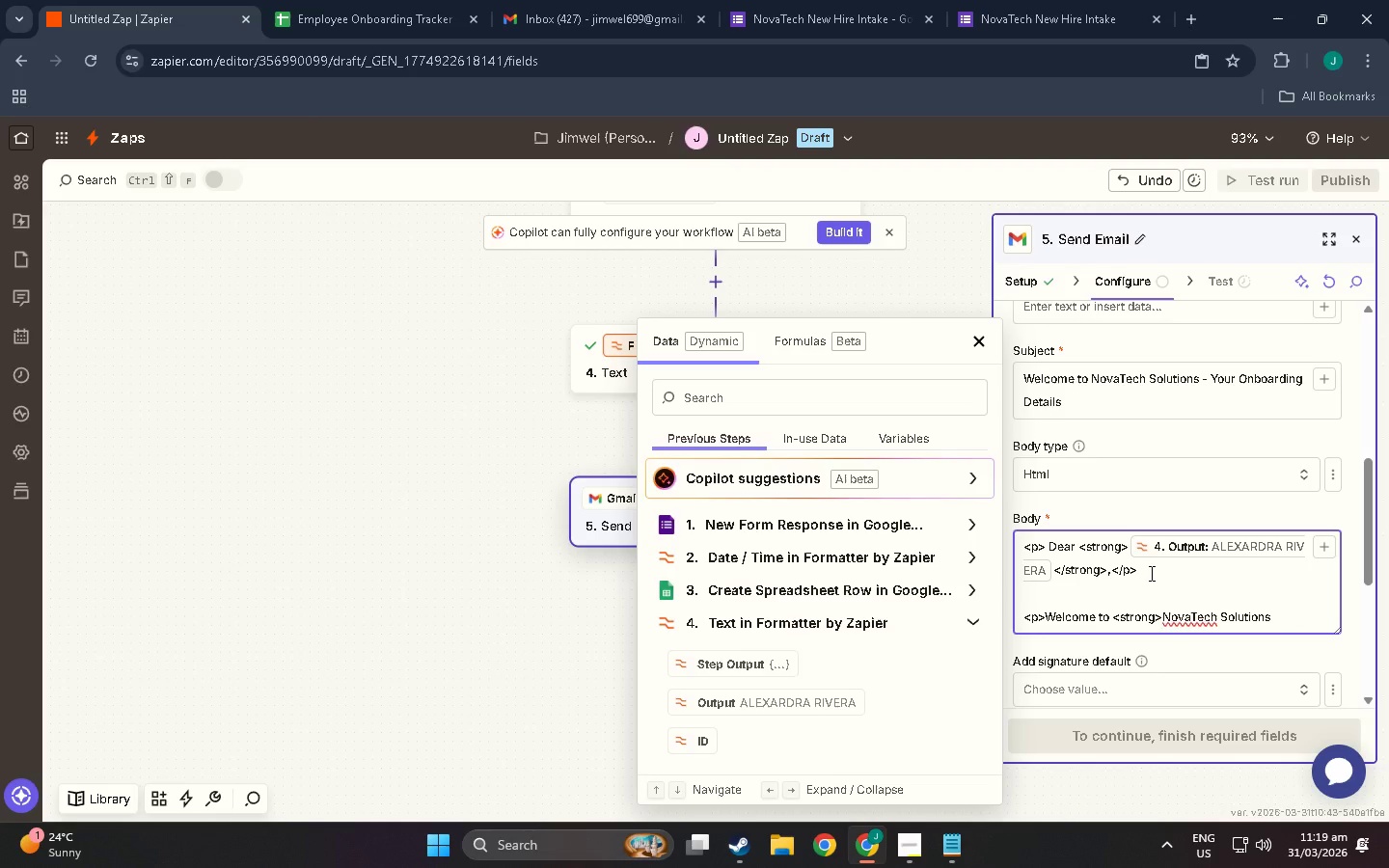 
type(</strong>)
key(Backspace)
type(?)
key(Backspace)
type(/)
key(Backspace)
type(.)
key(Backspace)
type(>,<)
 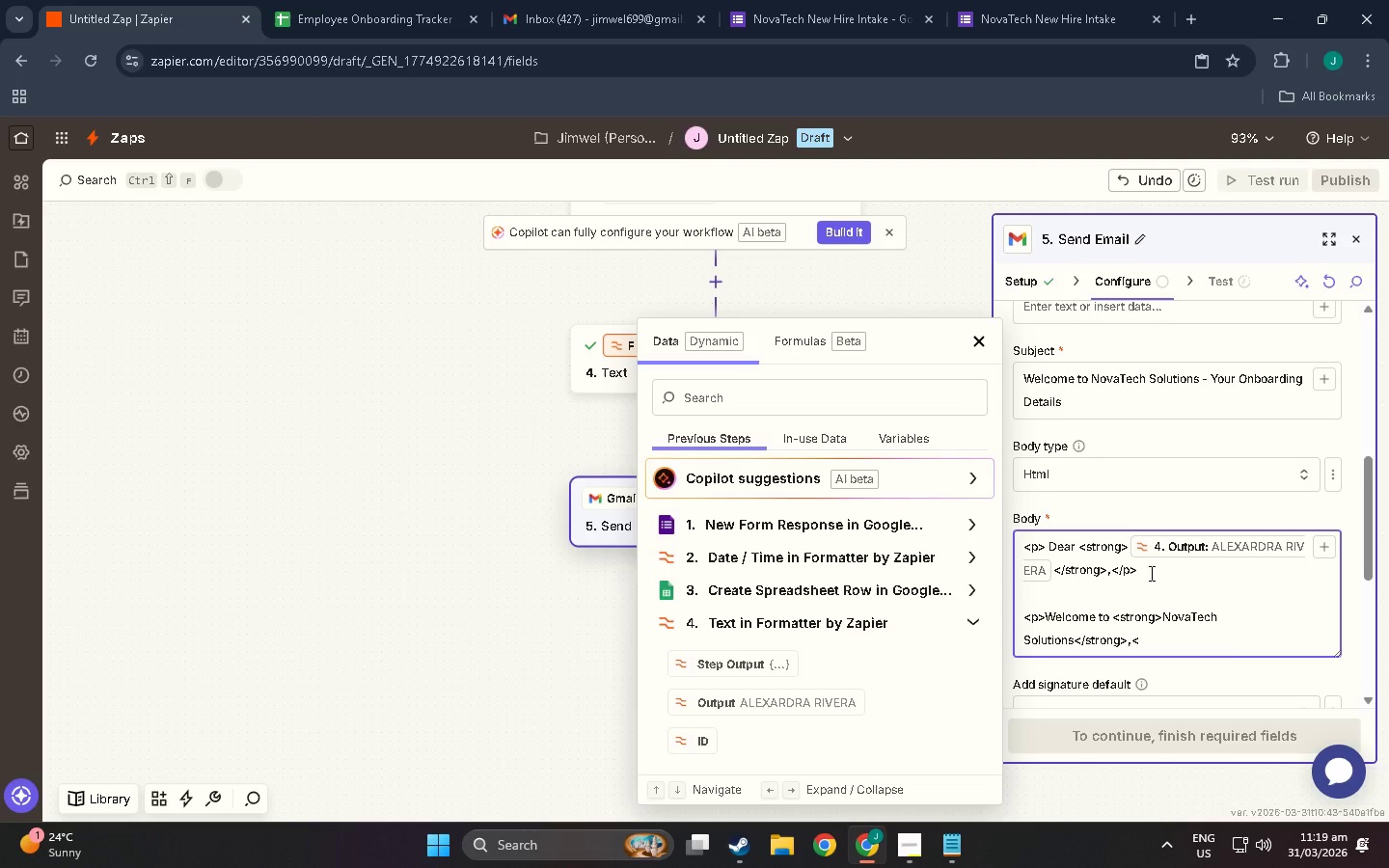 
key(Slash)
 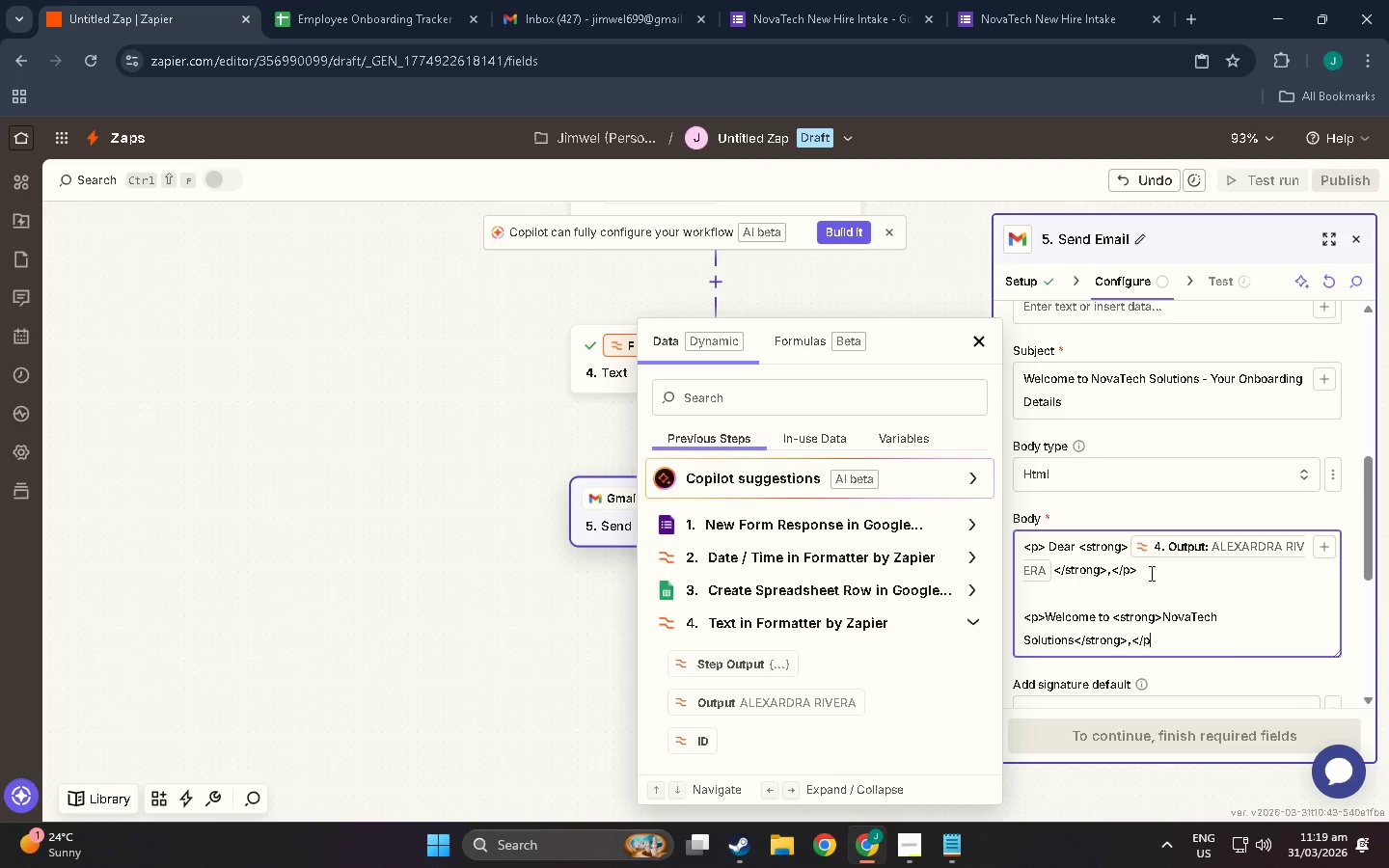 
key(P)
 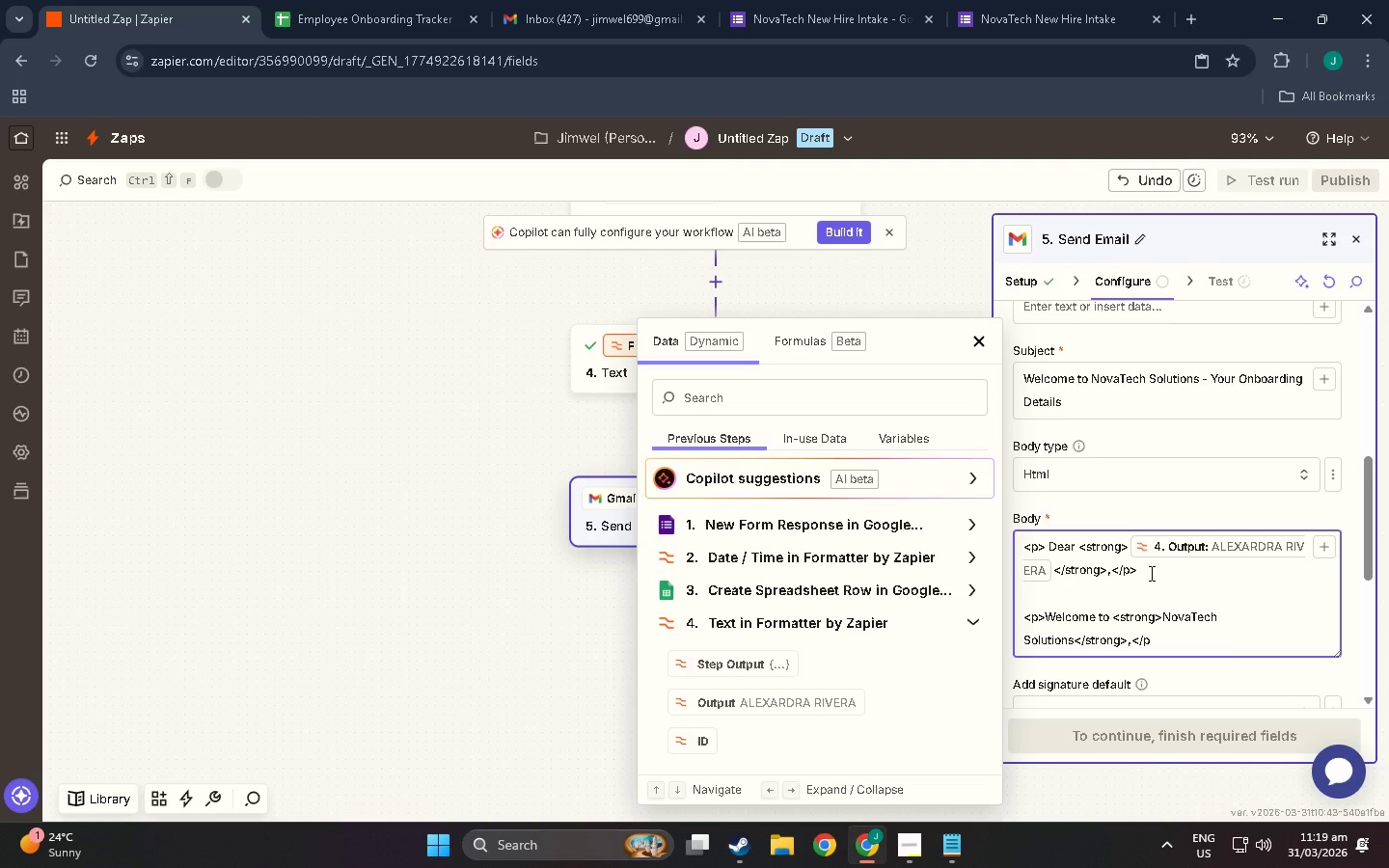 
key(Shift+Period)
 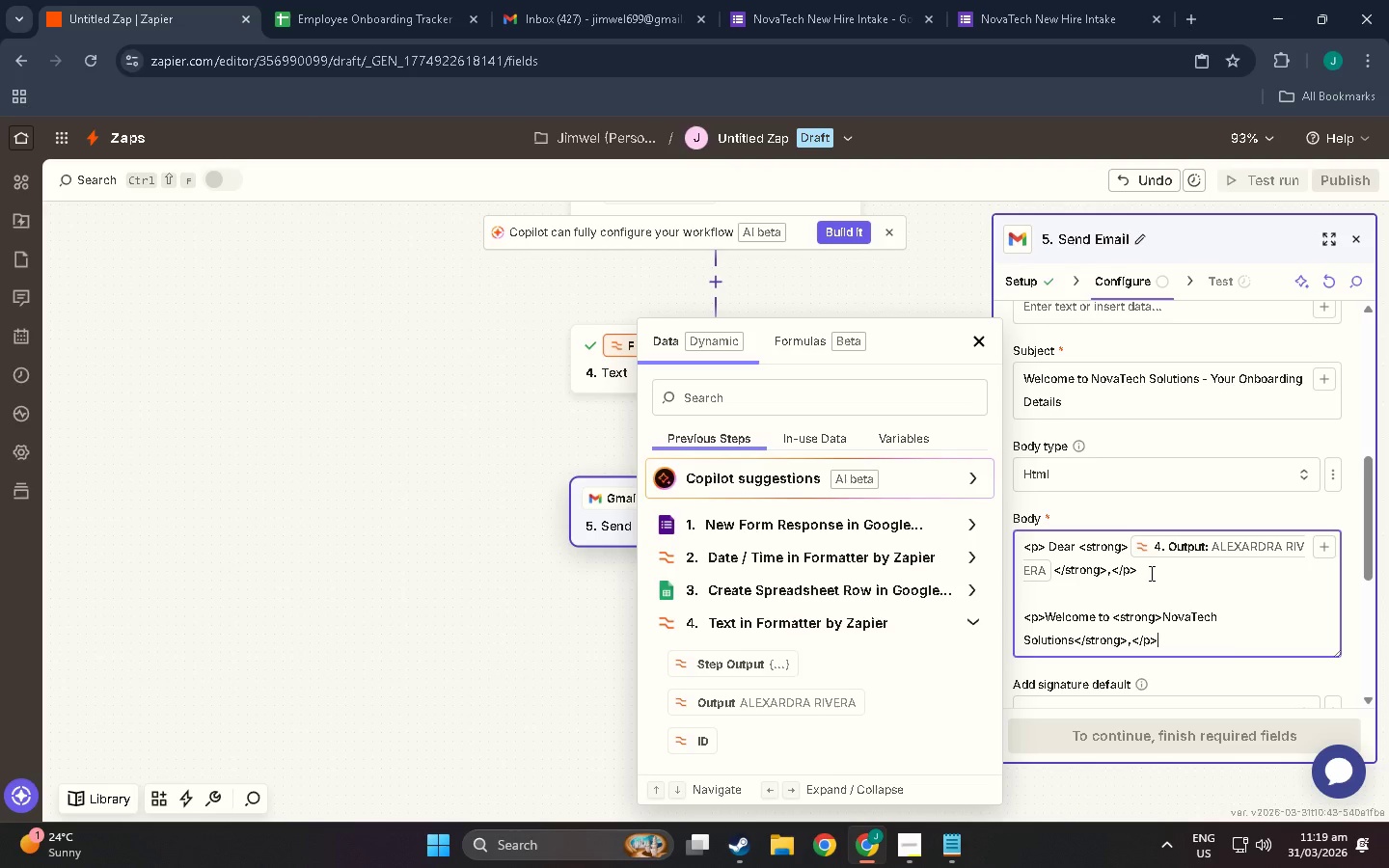 
wait(8.3)
 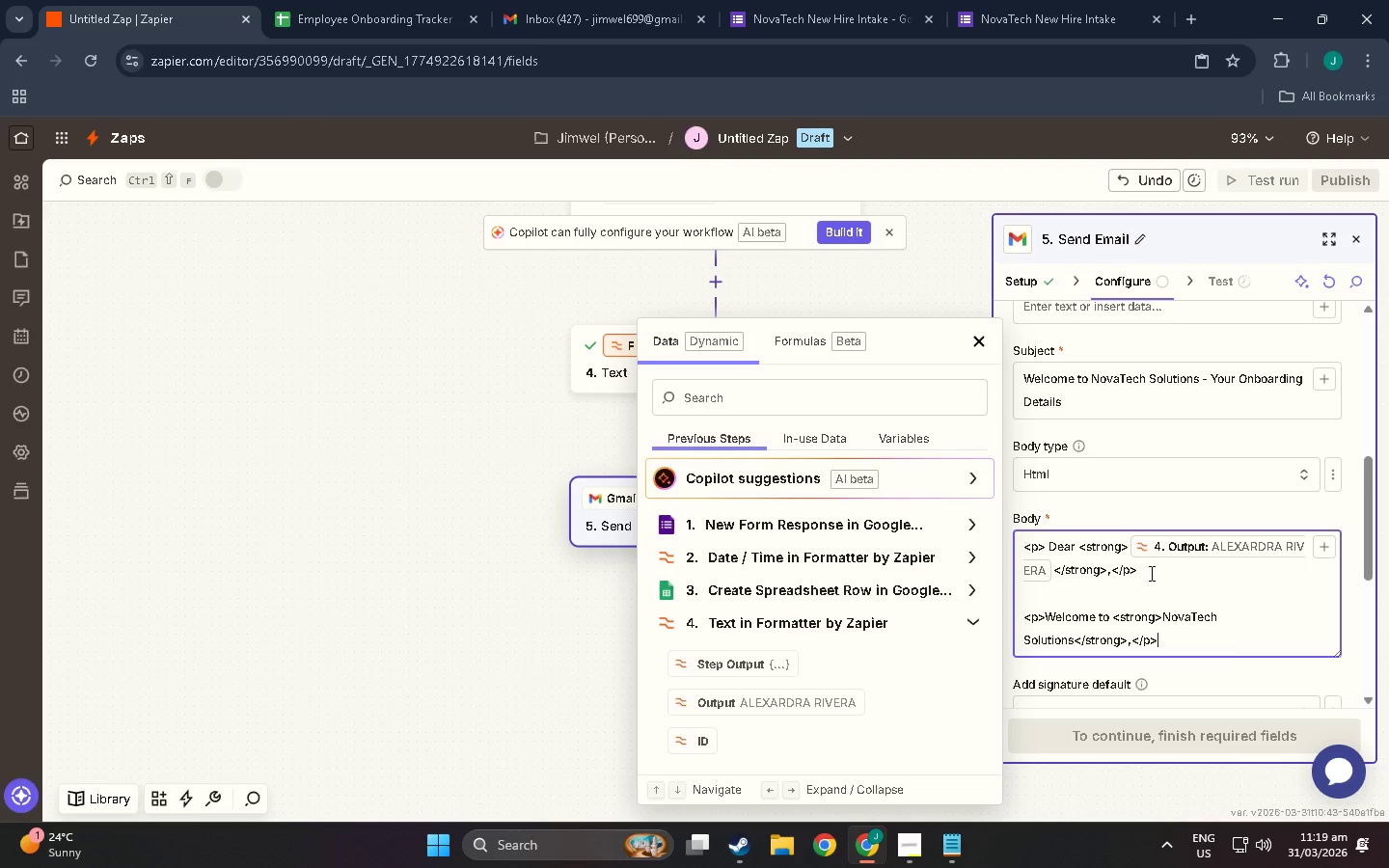 
key(Enter)
 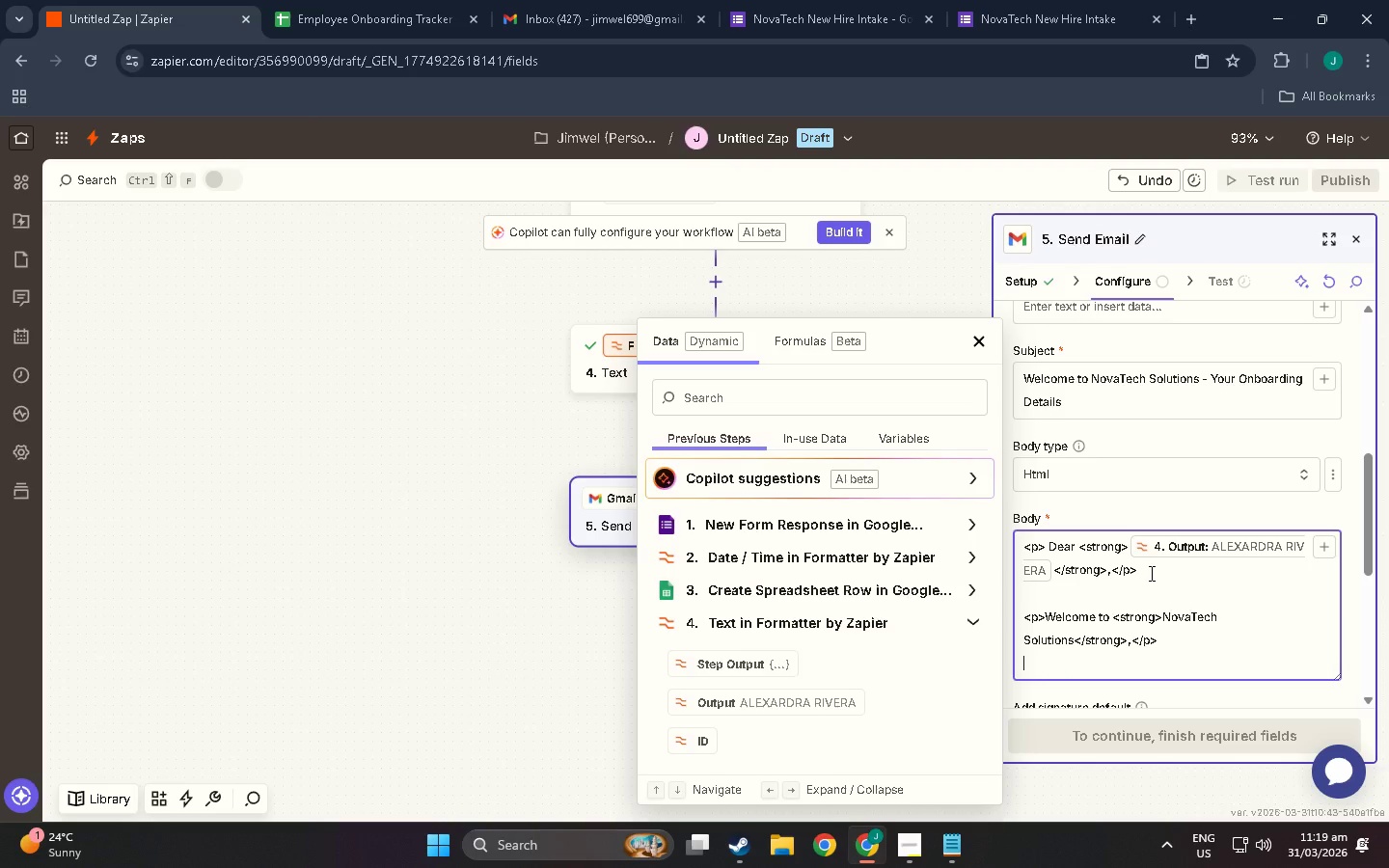 
key(Enter)
 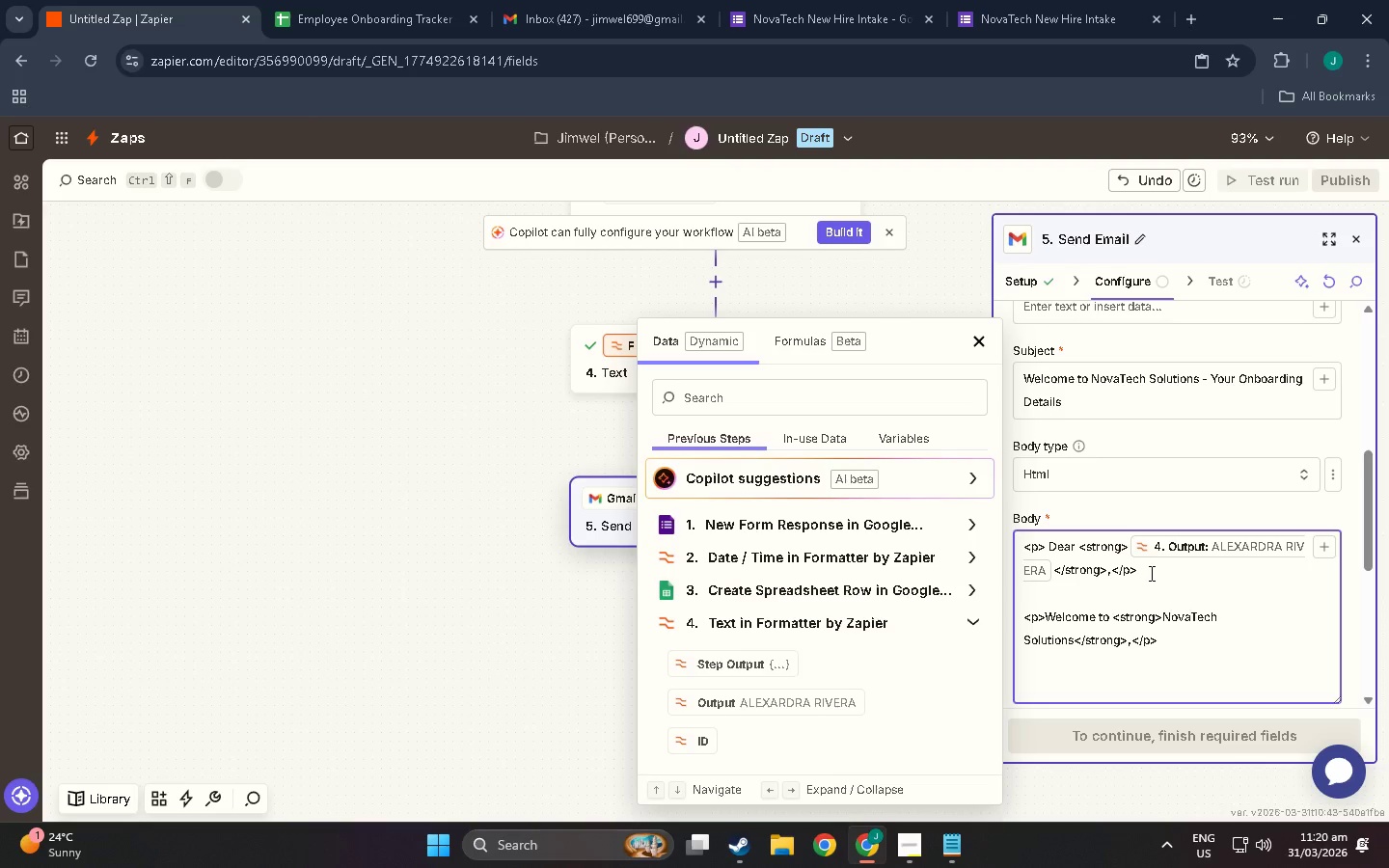 
wait(18.58)
 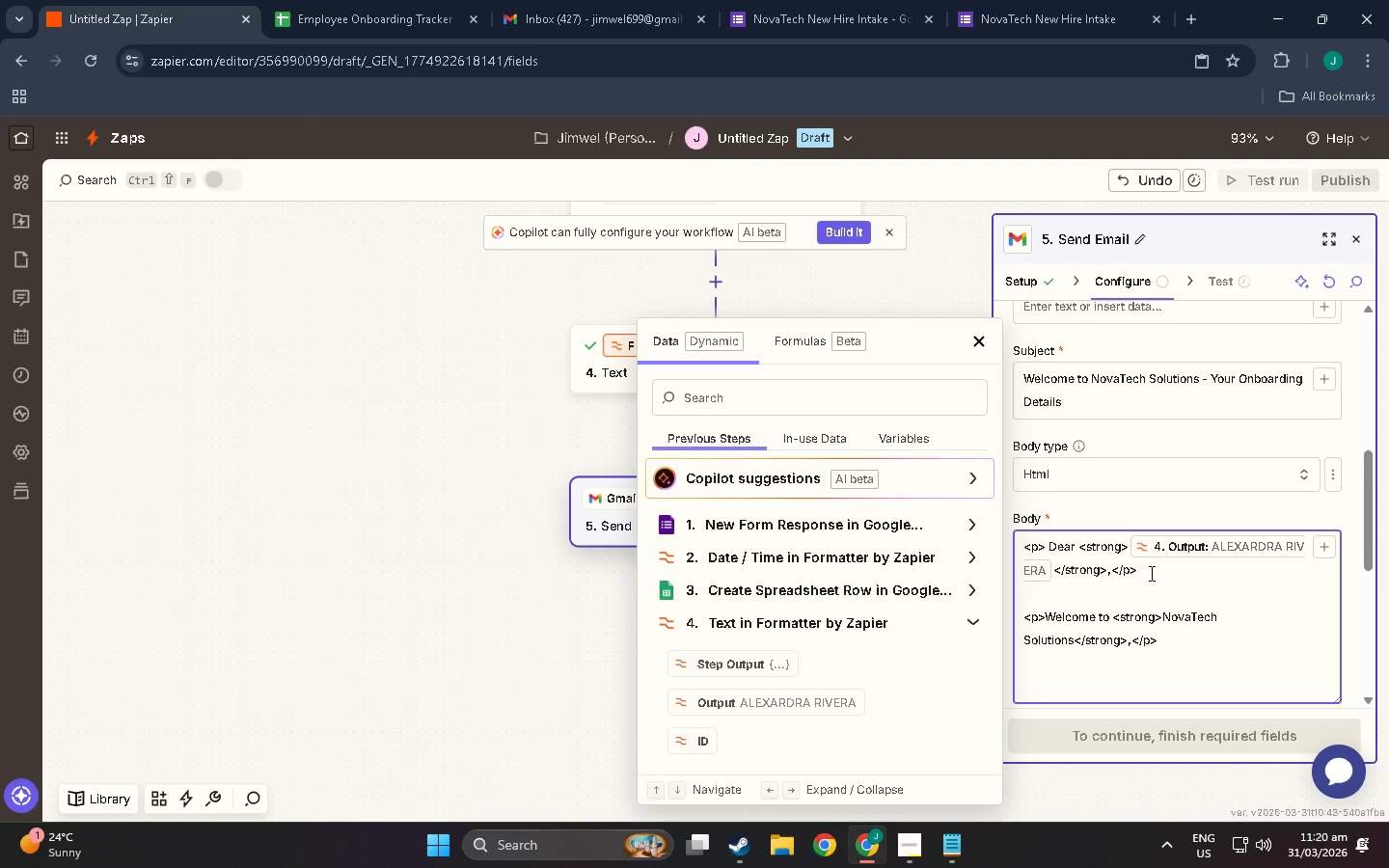 
left_click([1125, 639])
 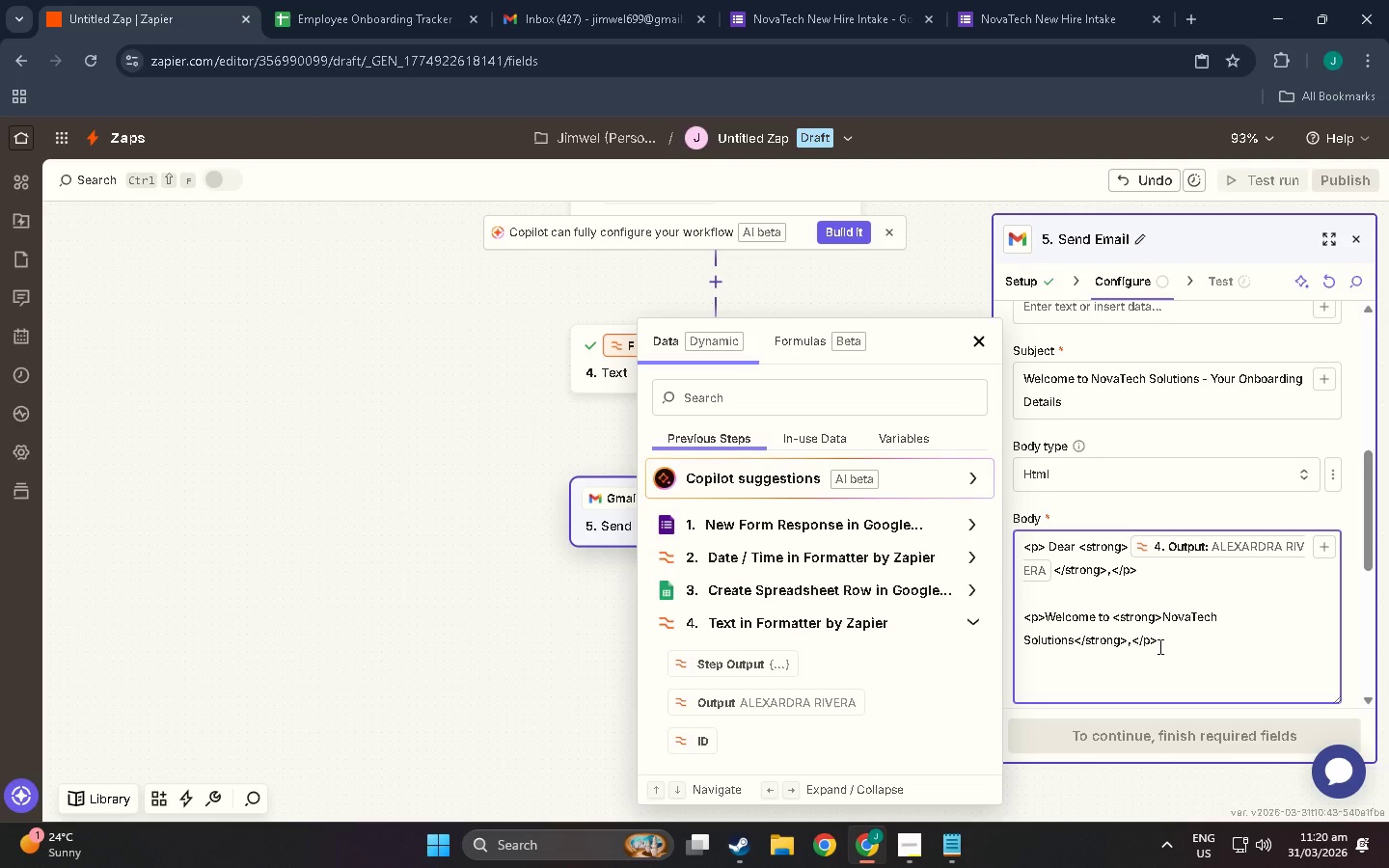 
key(Shift+1)
 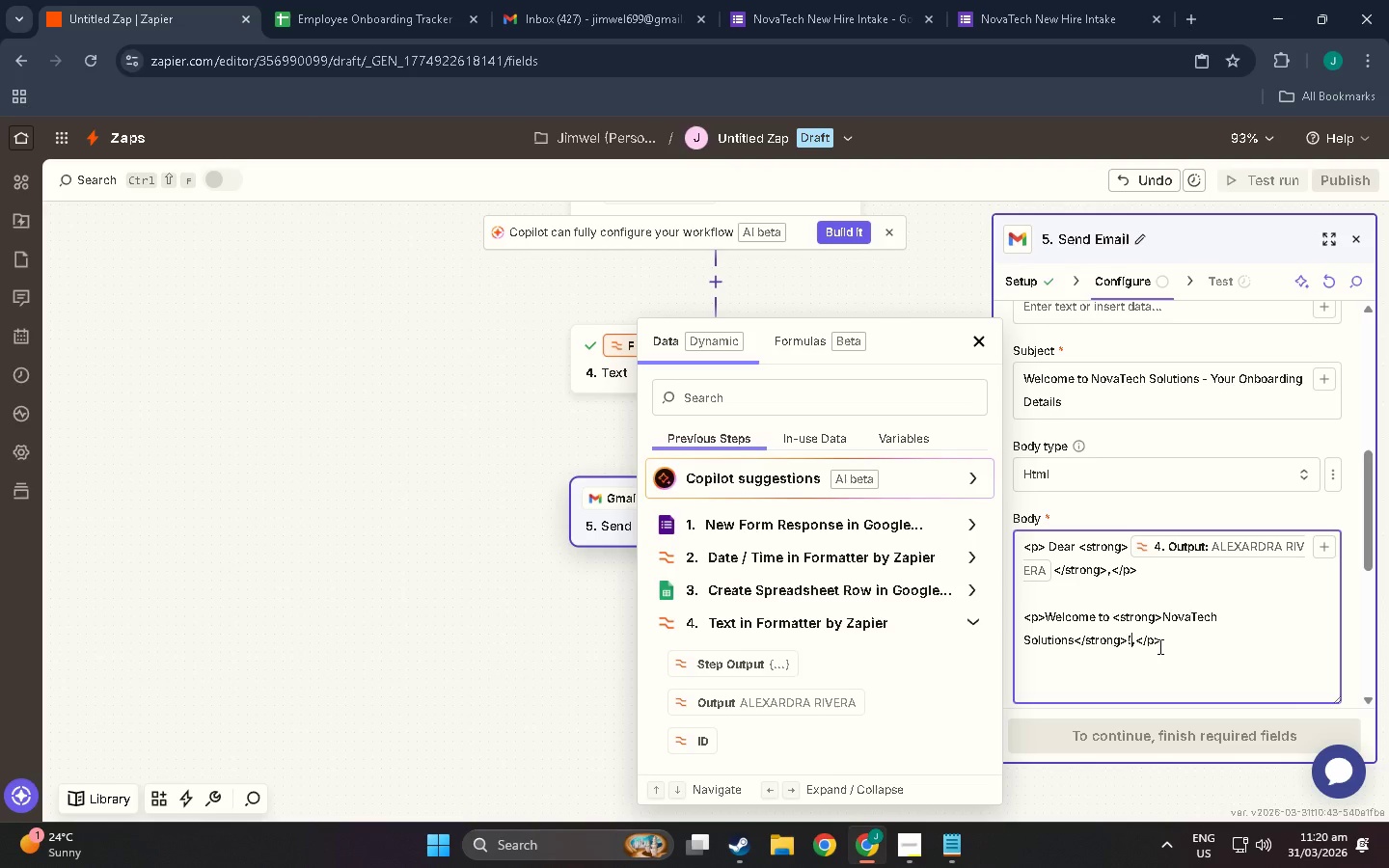 
type( We)
key(Backspace)
key(Backspace)
key(Backspace)
type( We are thrilled to have you joim)
key(Backspace)
type(n our )
 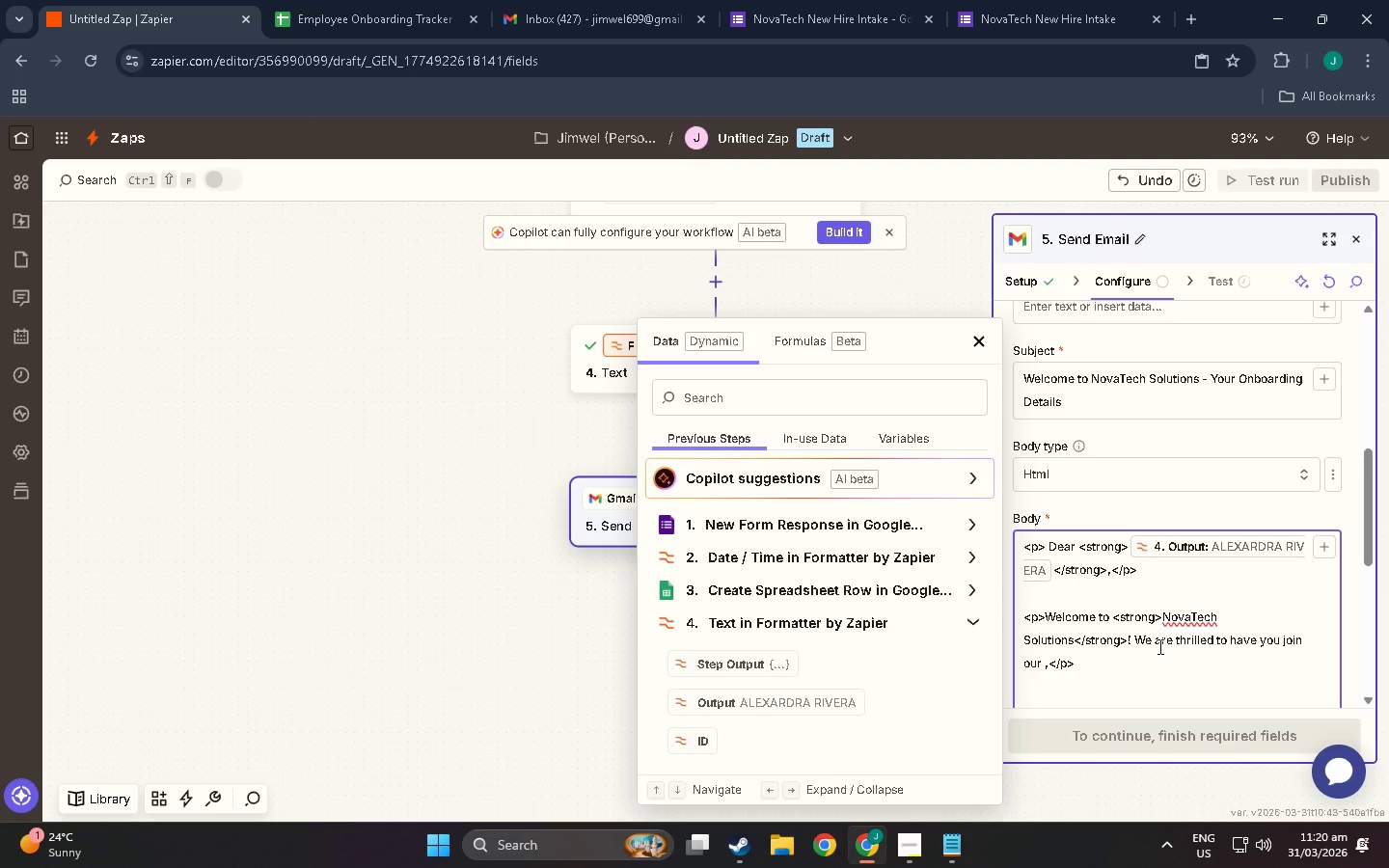 
 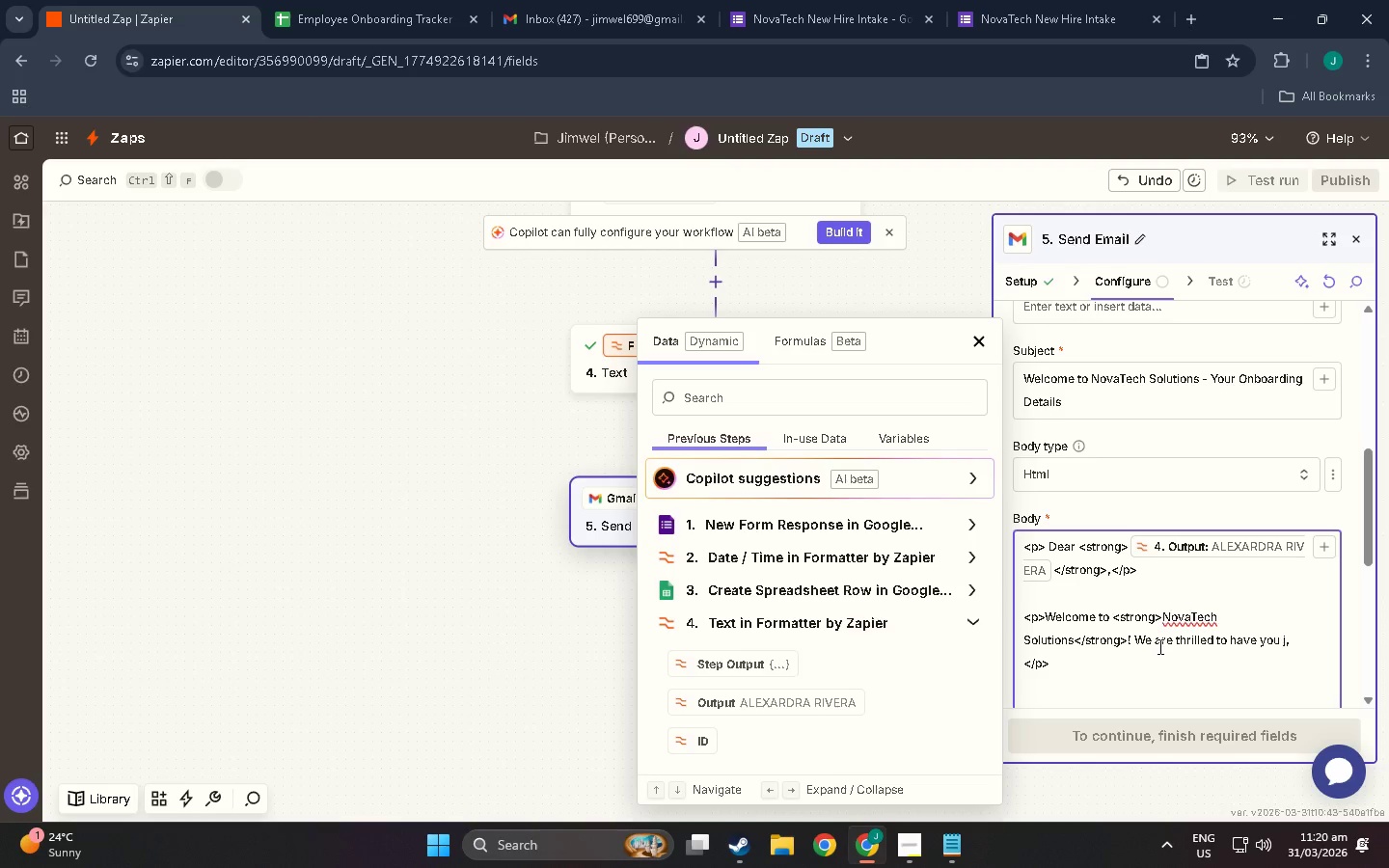 
hold_key(key=ShiftLeft, duration=1.52)
 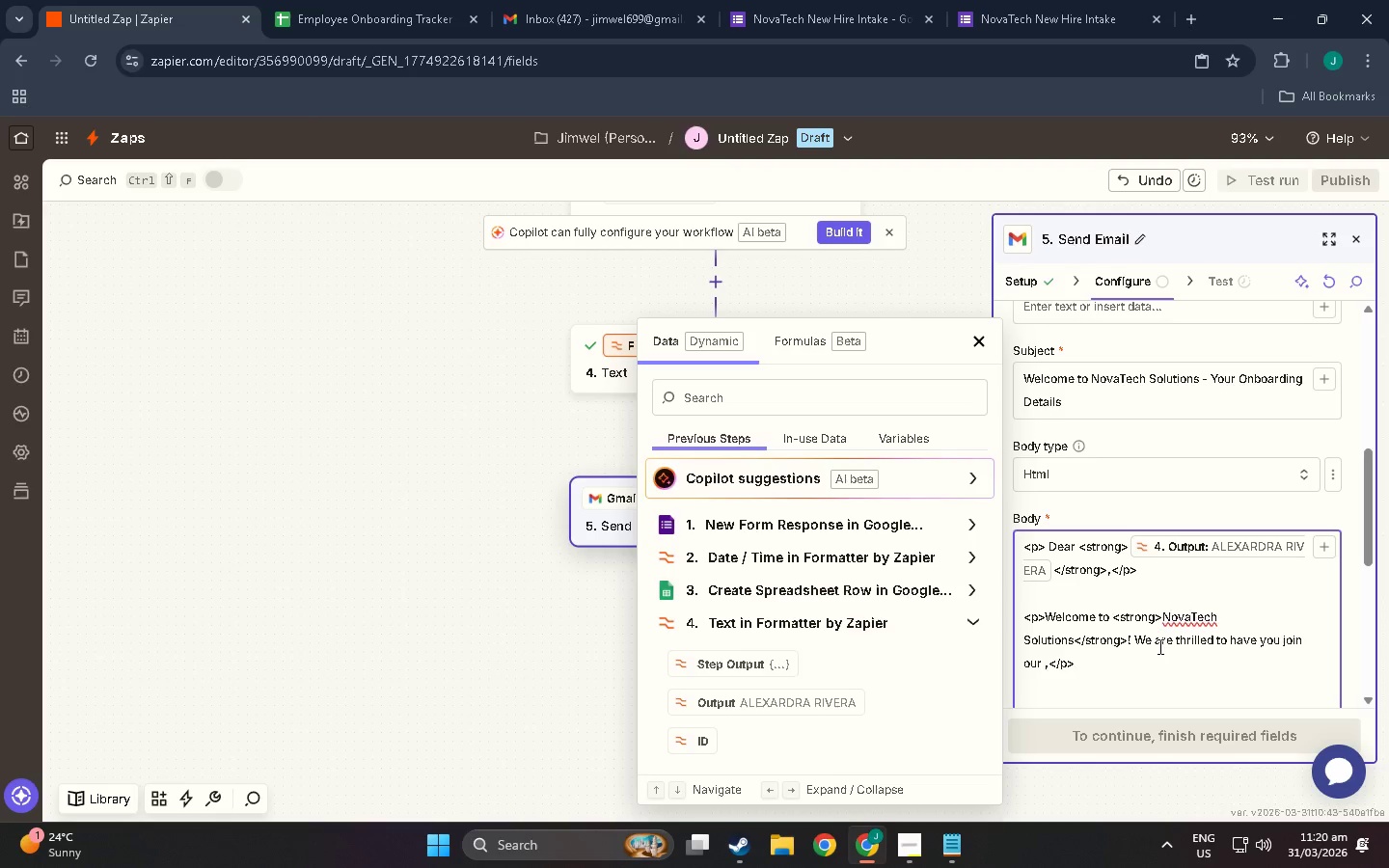 
hold_key(key=ShiftLeft, duration=0.38)
 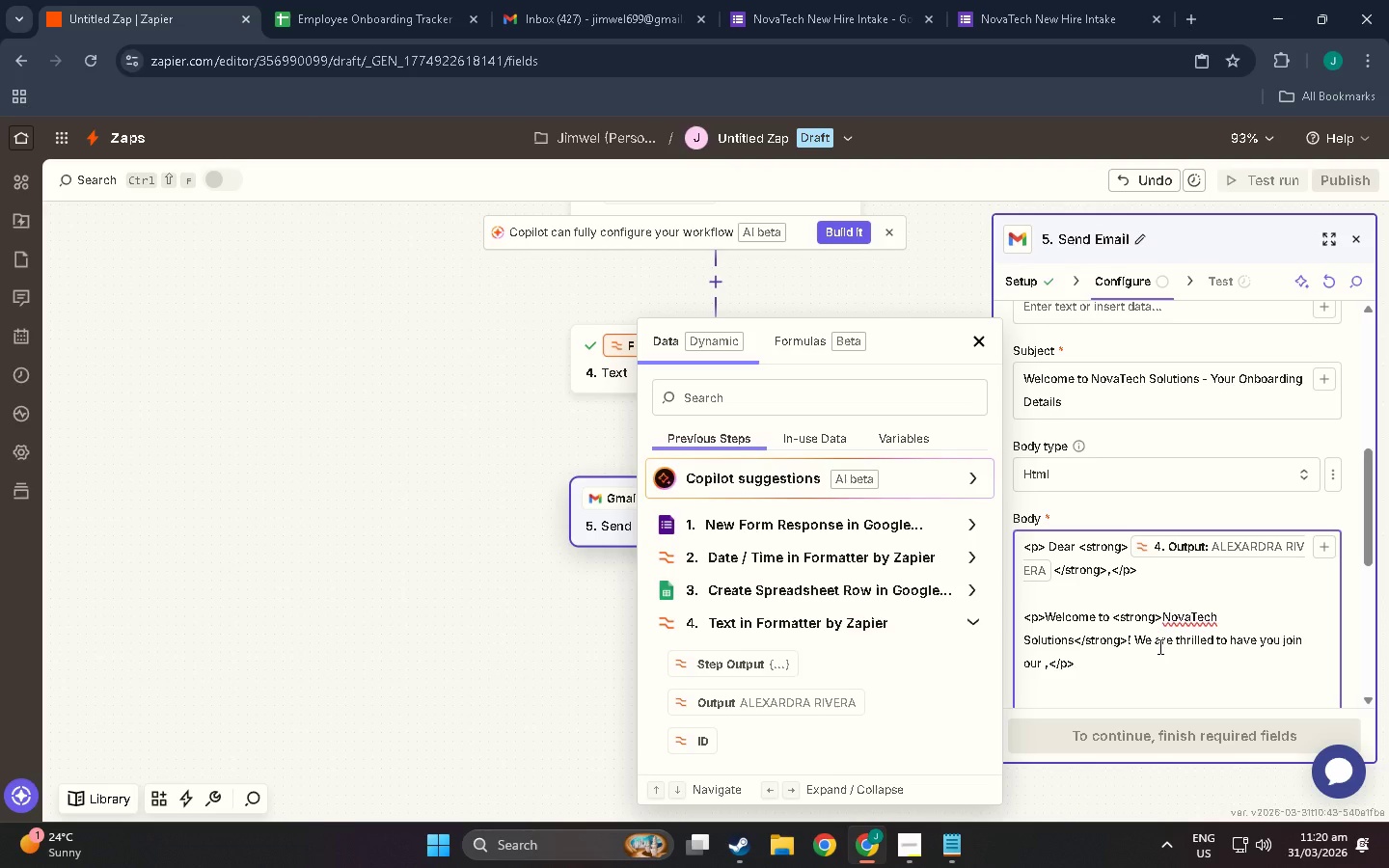 
wait(8.64)
 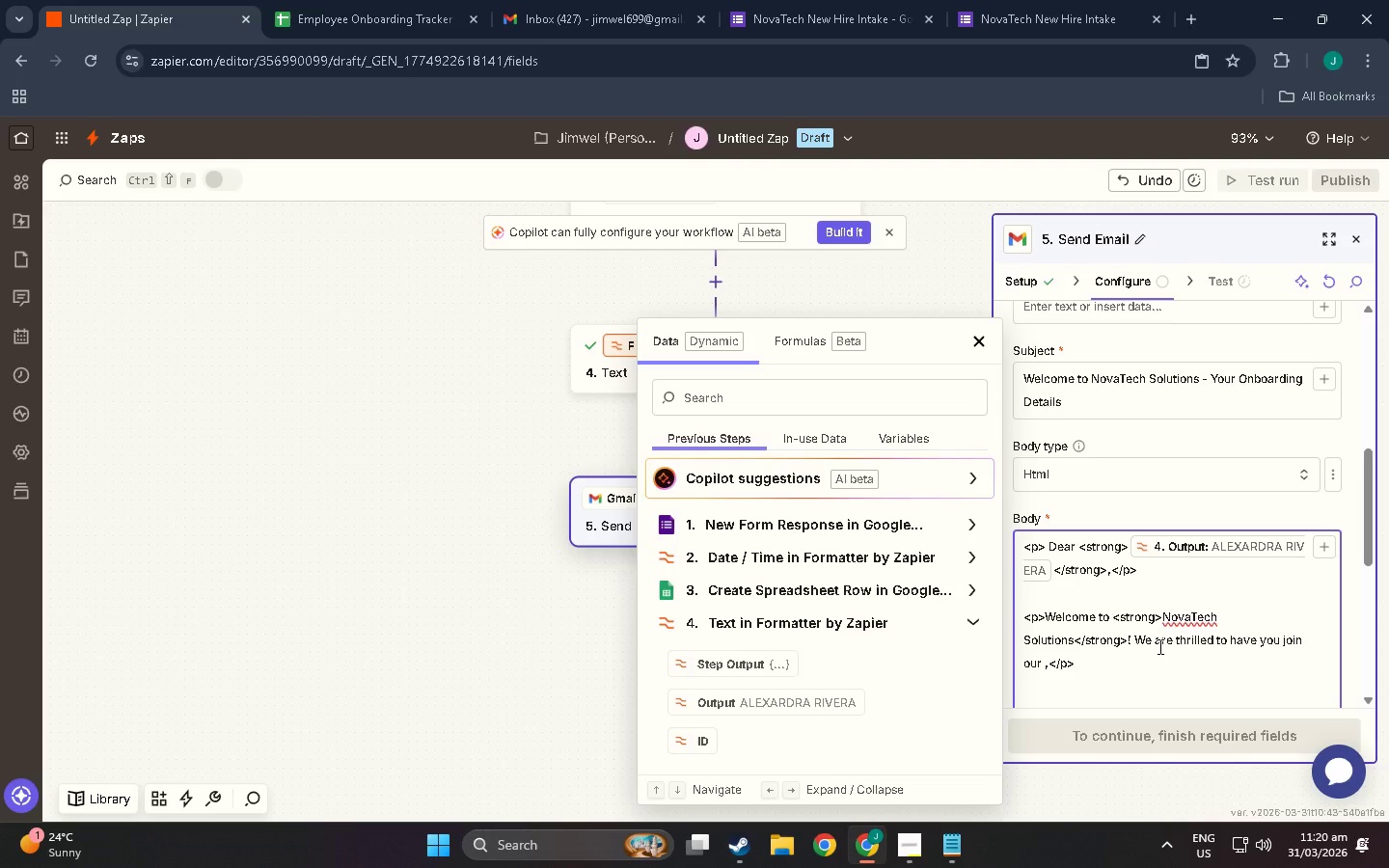 
hold_key(key=ShiftLeft, duration=0.5)
 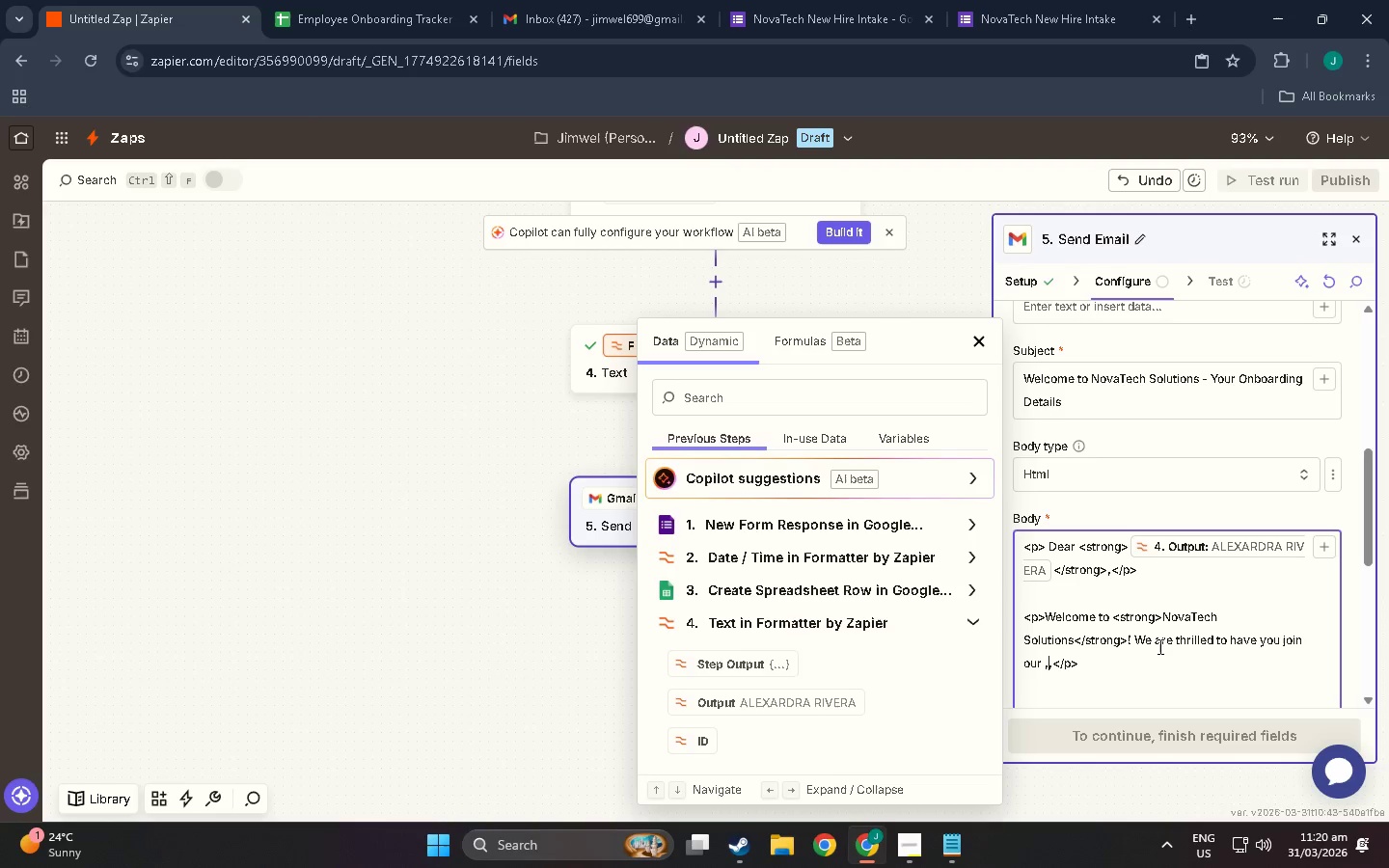 
key(Comma)
 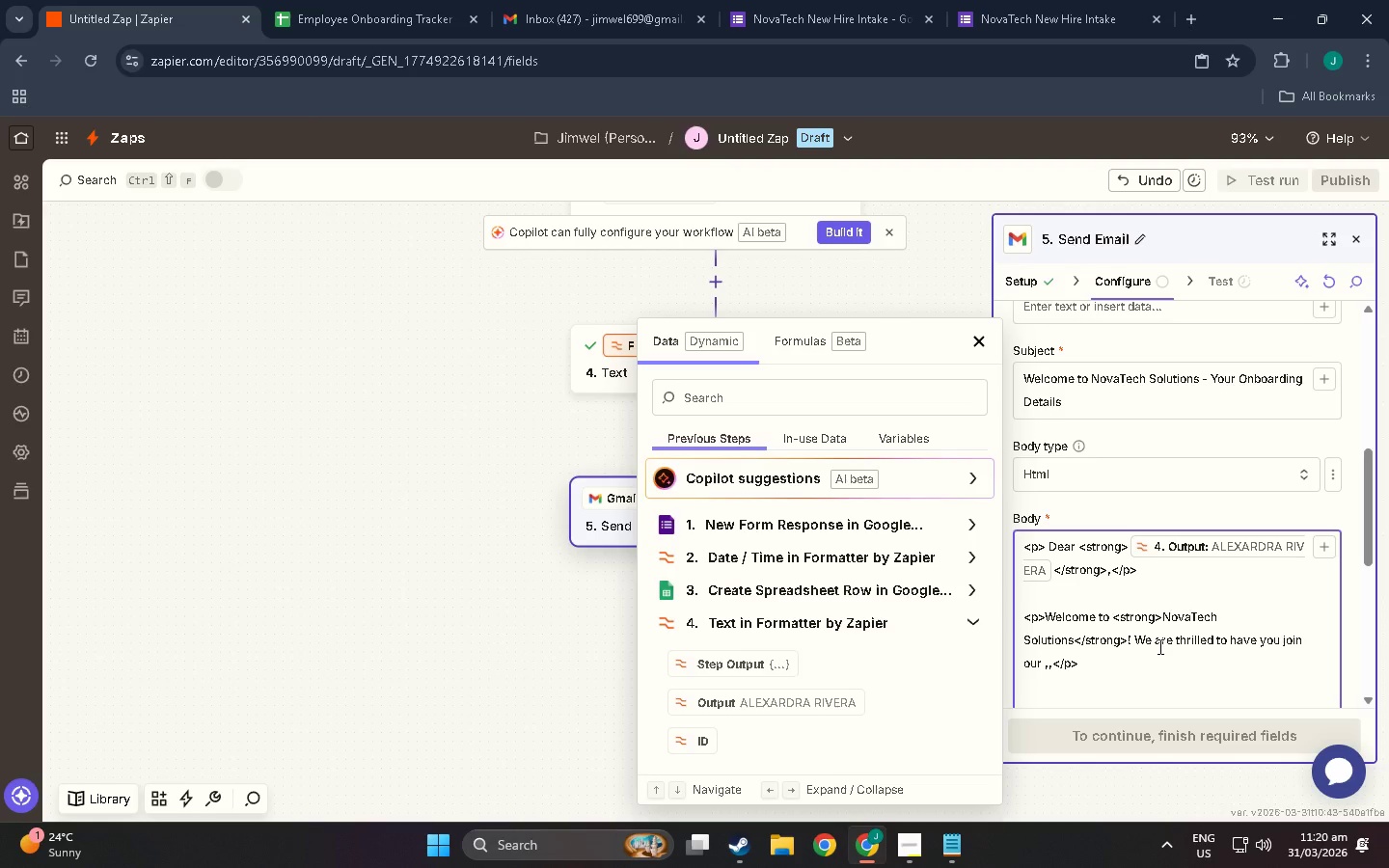 
key(Backspace)
 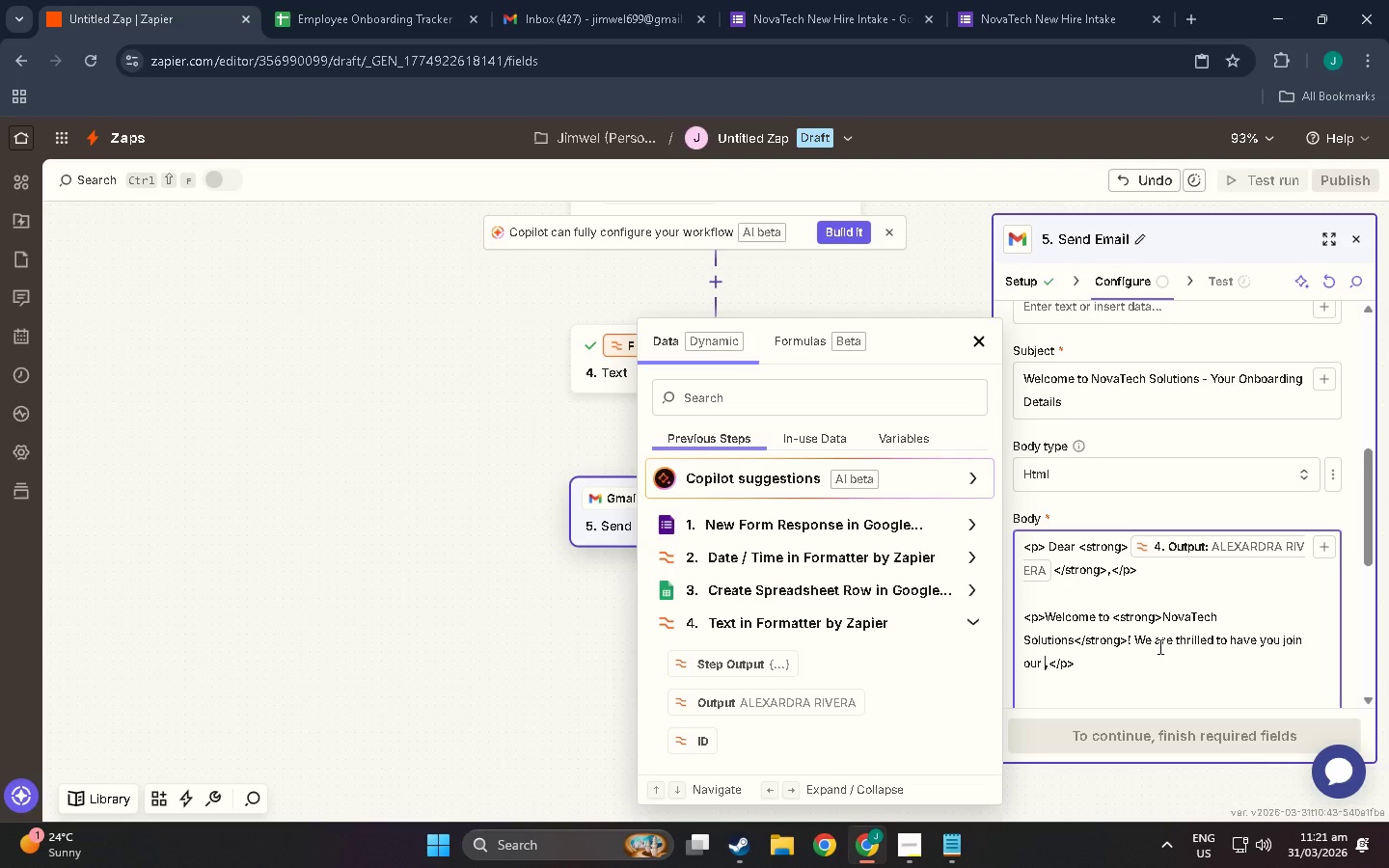 
wait(29.33)
 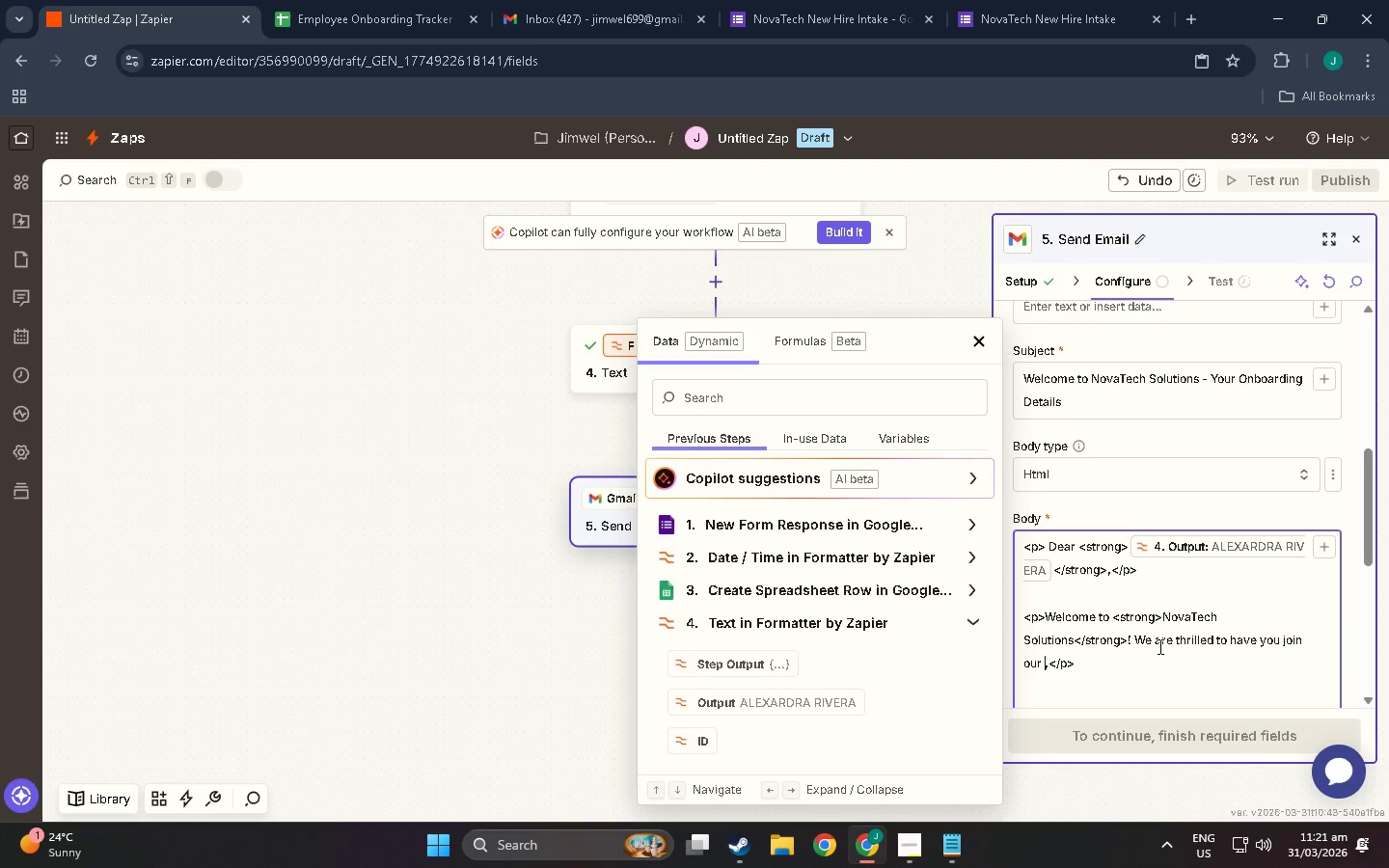 
type(<strong>)
 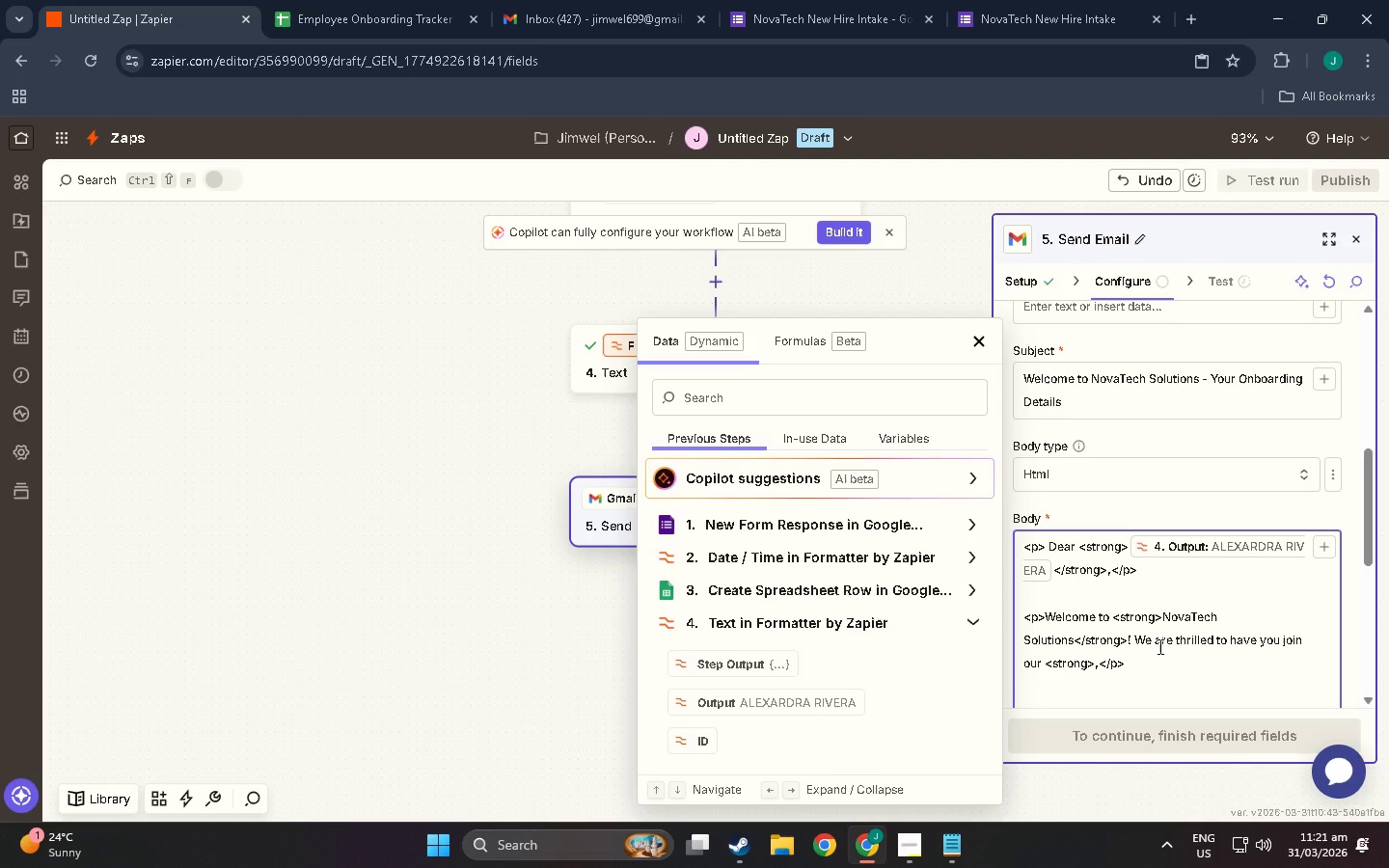 
wait(5.14)
 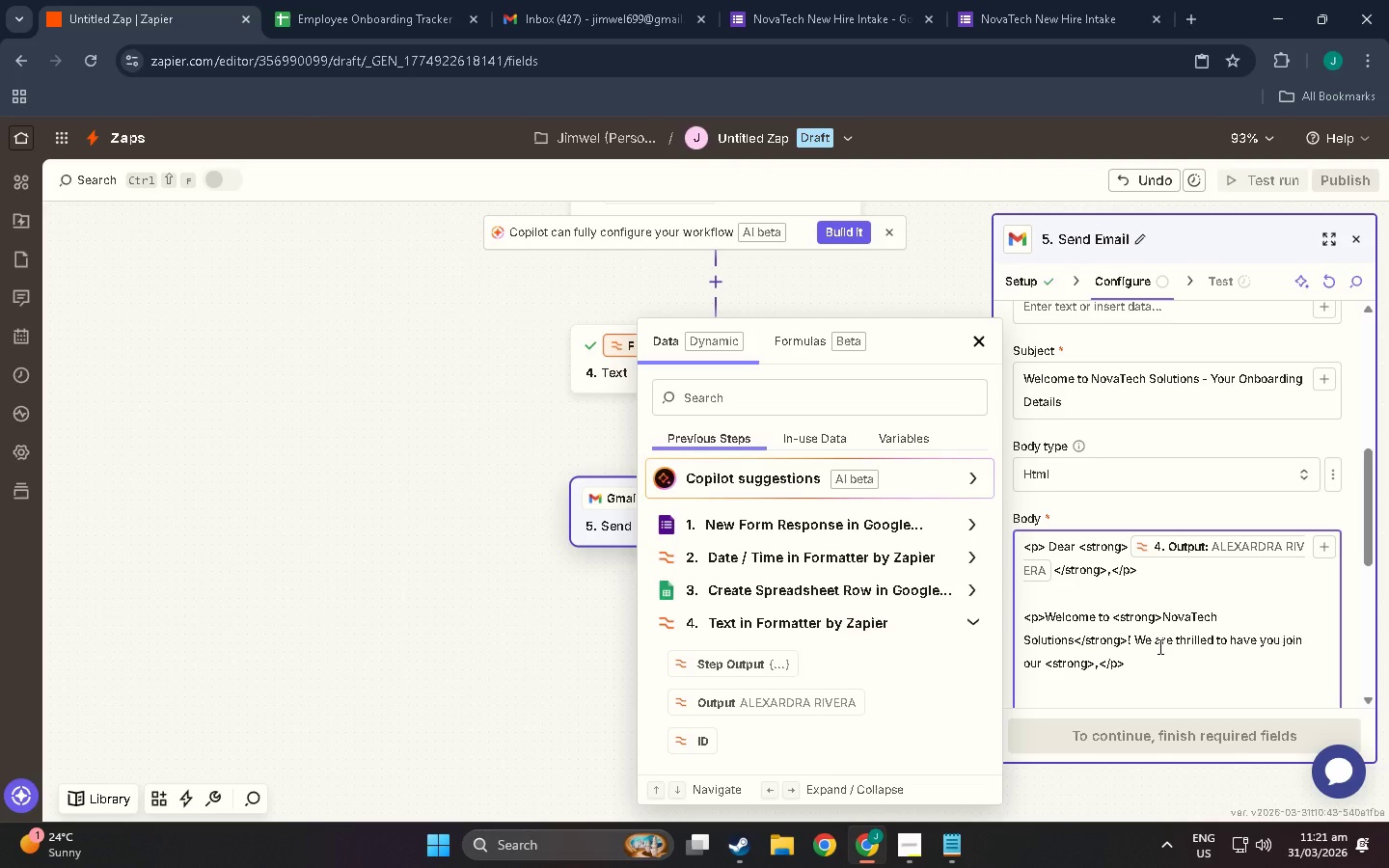 
left_click([1327, 551])
 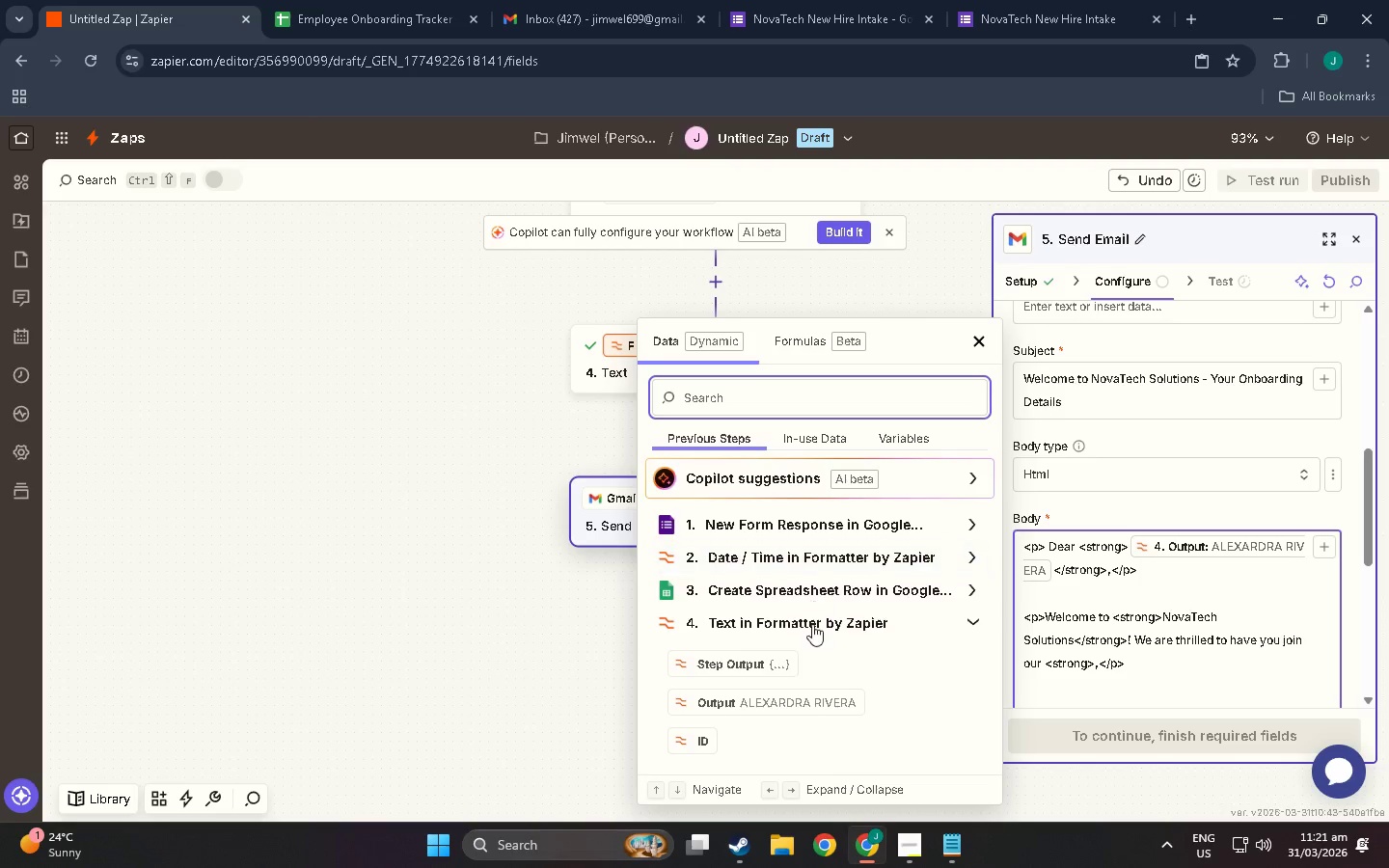 
scroll: coordinate [778, 699], scroll_direction: down, amount: 6.0
 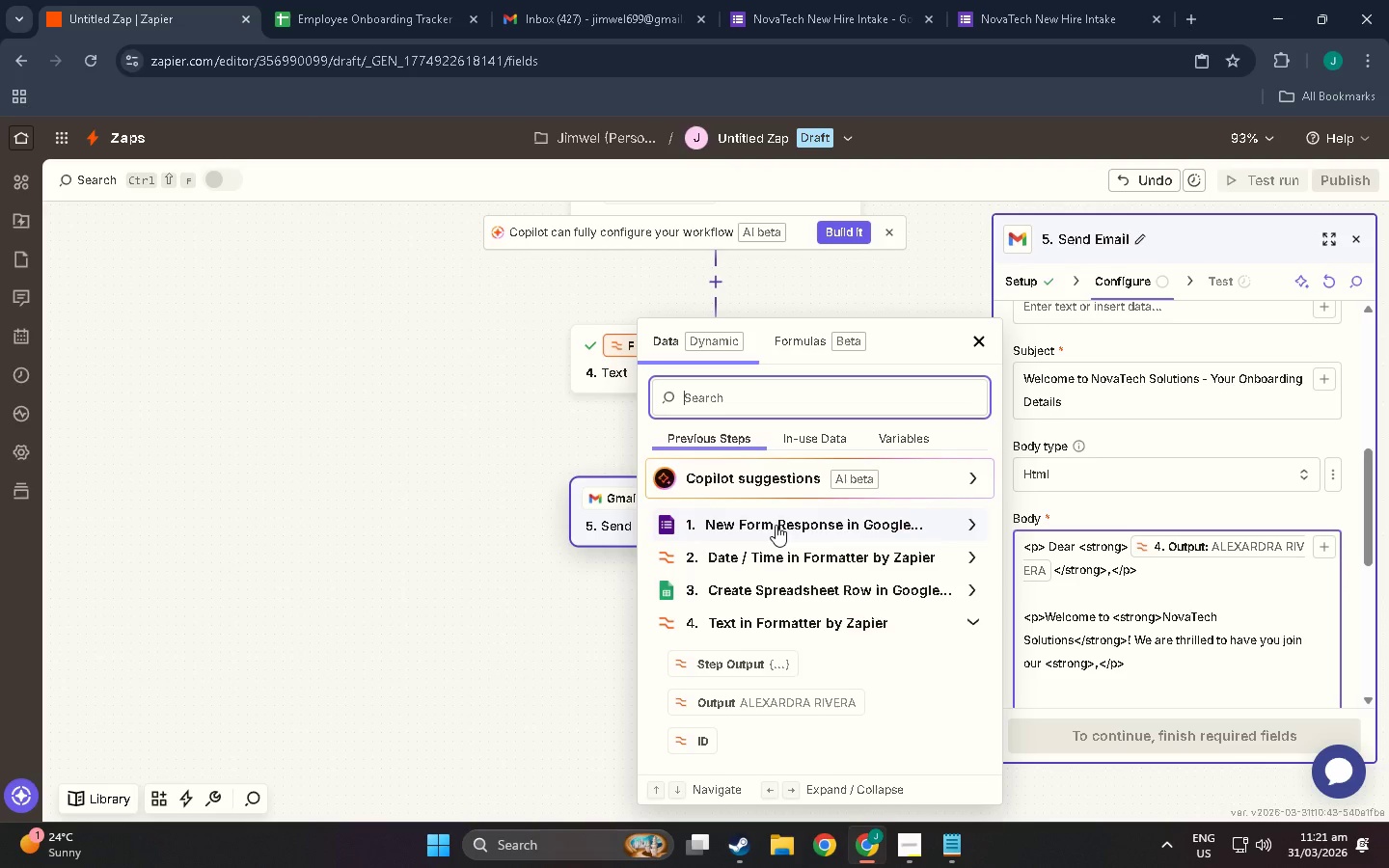 
left_click([776, 525])
 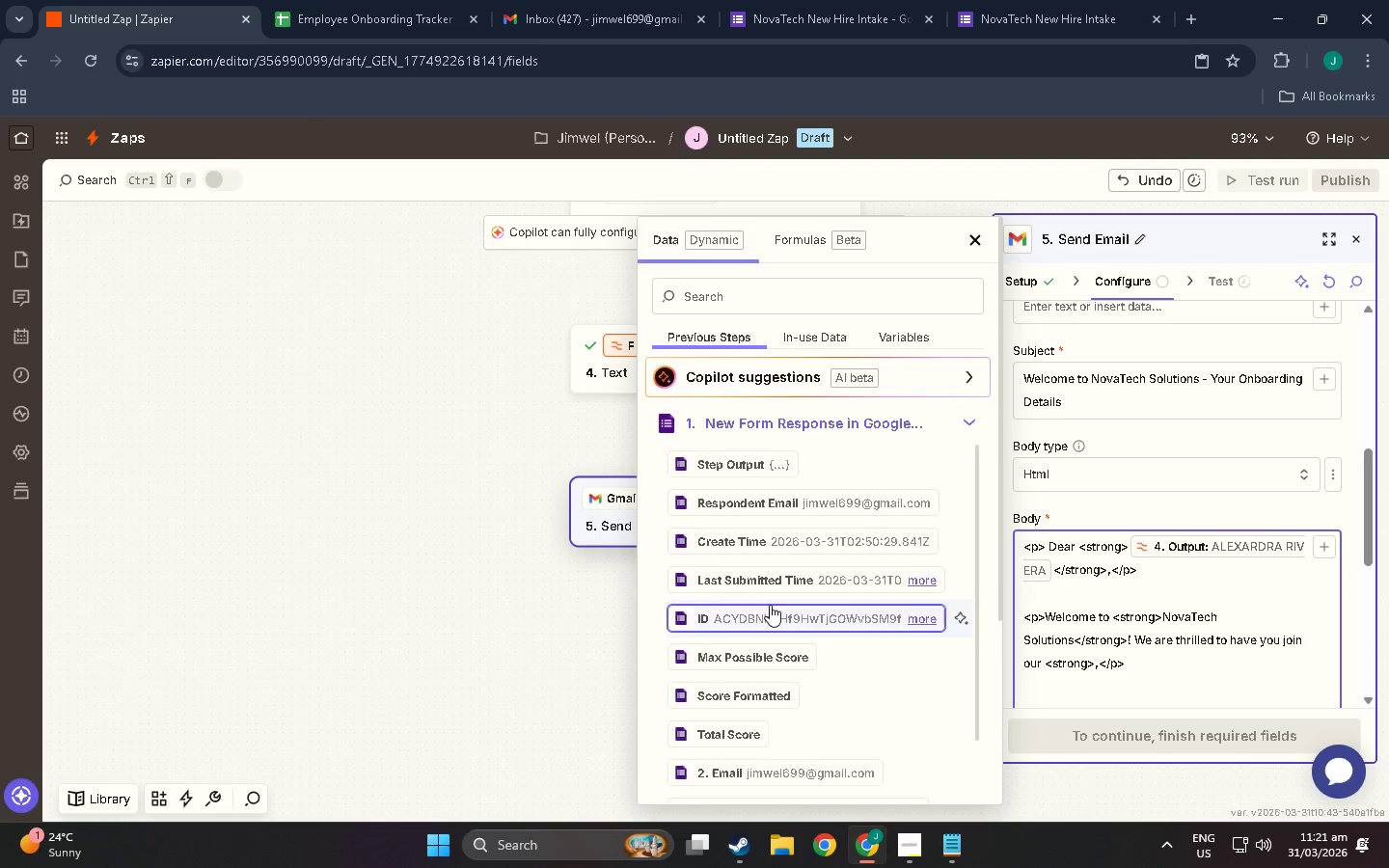 
scroll: coordinate [770, 614], scroll_direction: down, amount: 3.0
 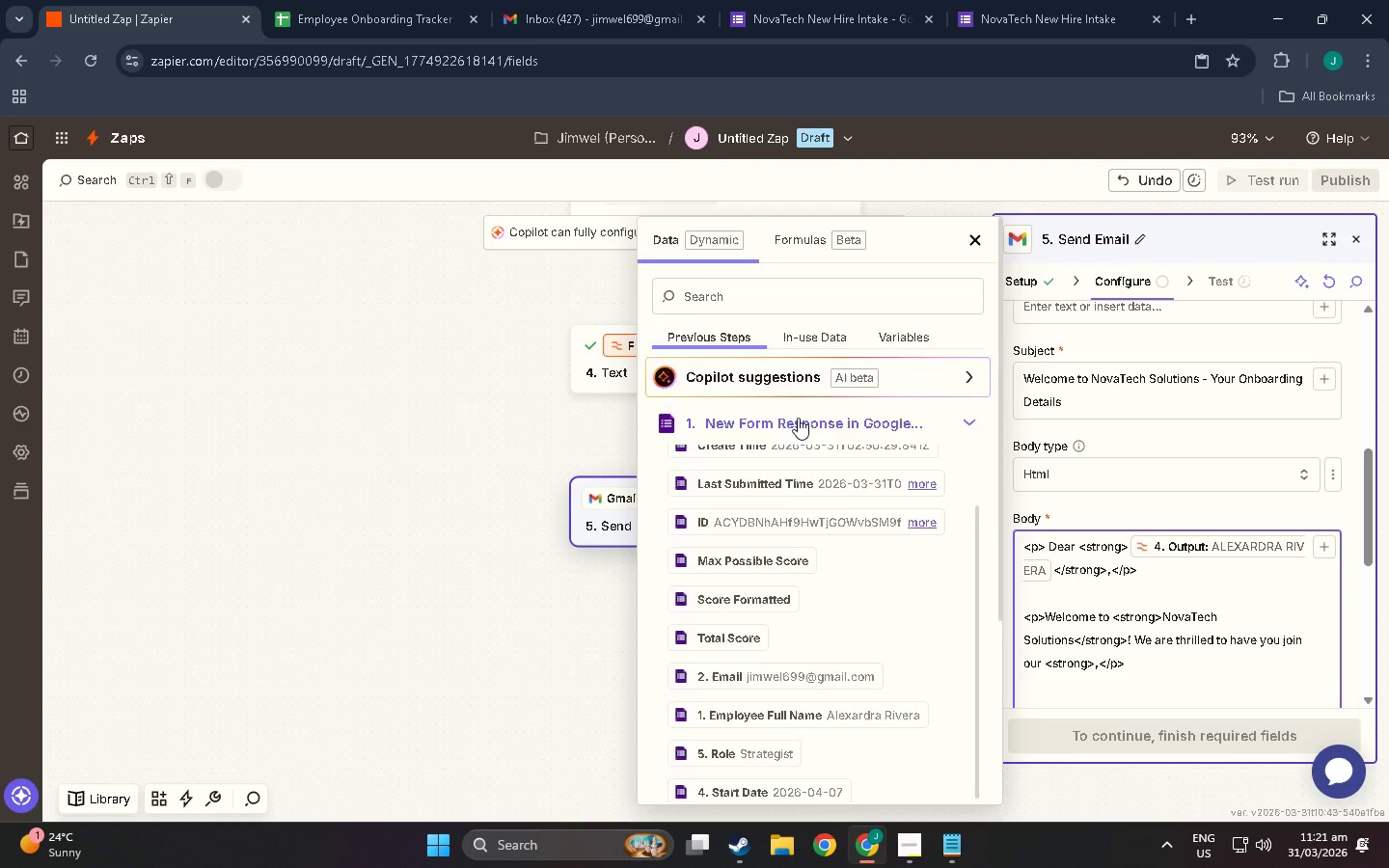 
left_click([798, 418])
 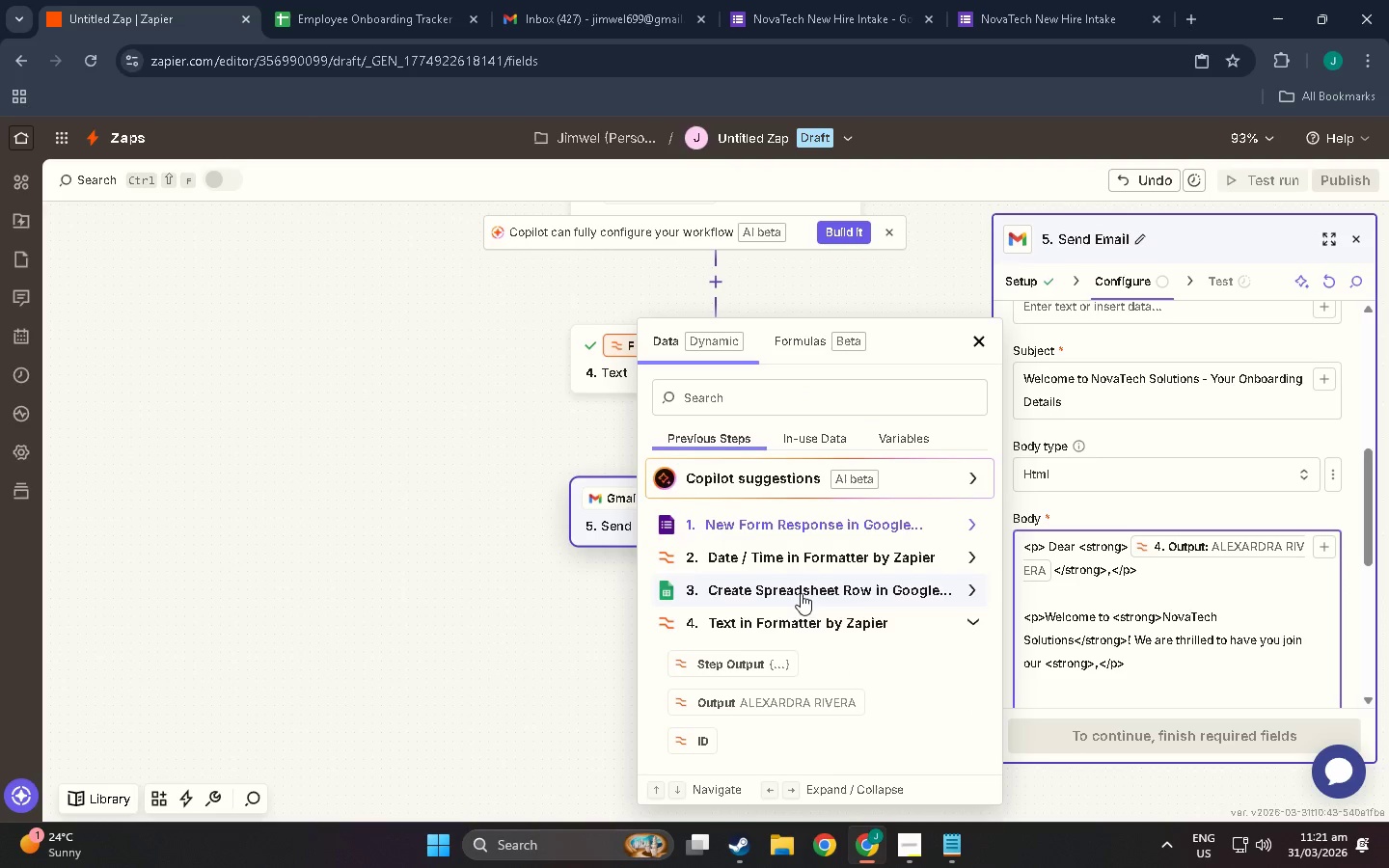 
left_click([801, 593])
 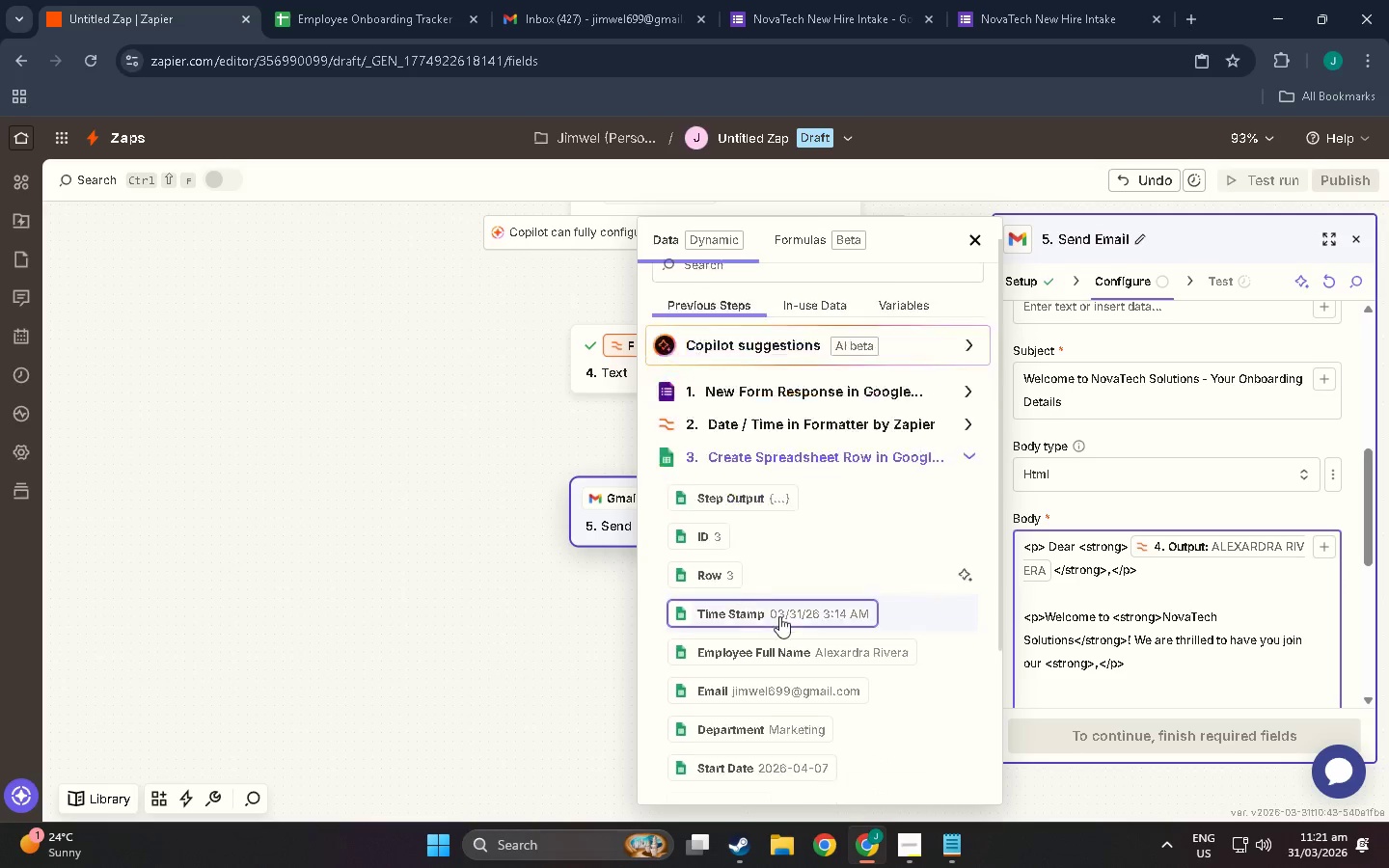 
scroll: coordinate [761, 601], scroll_direction: down, amount: 5.0
 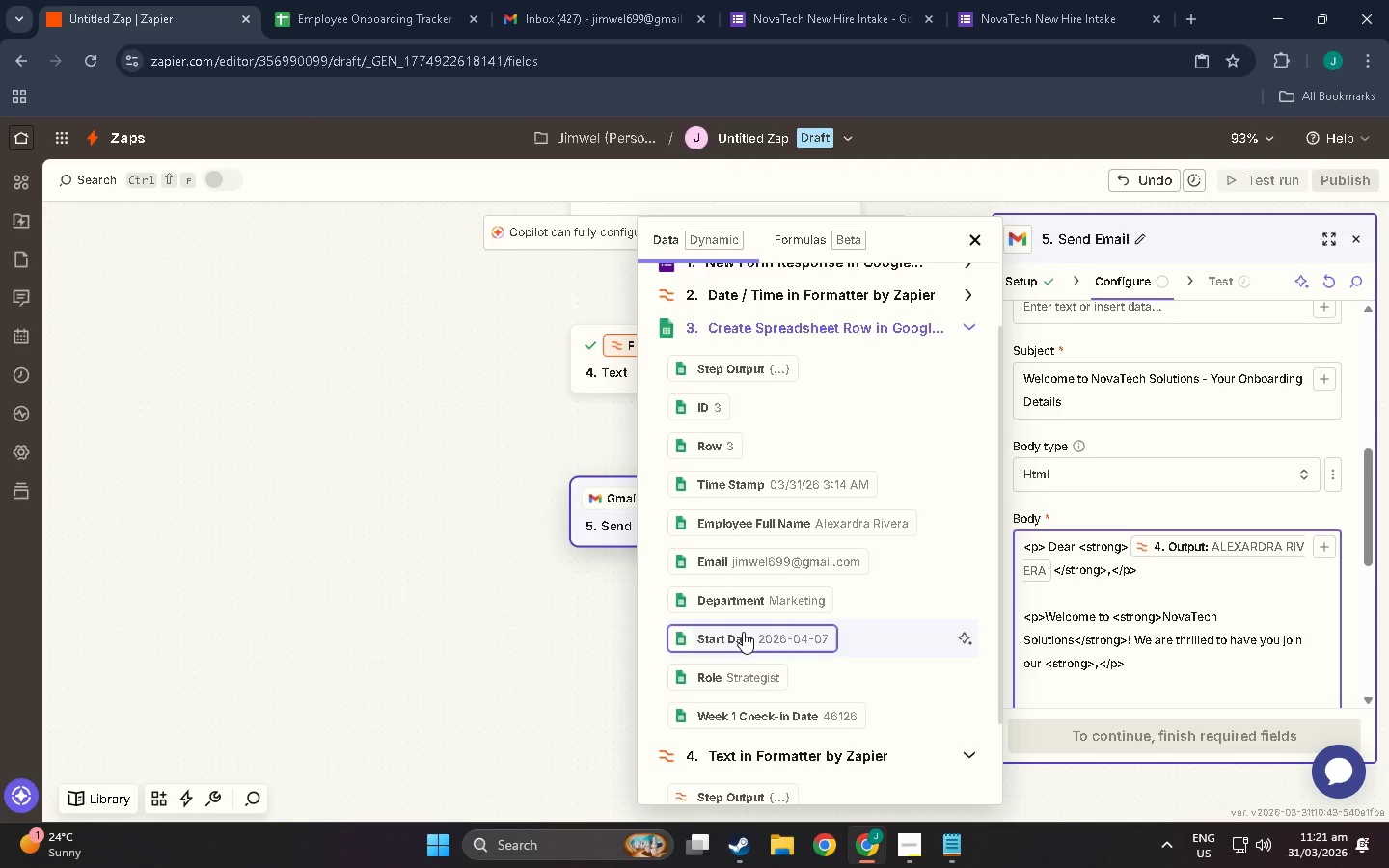 
wait(5.43)
 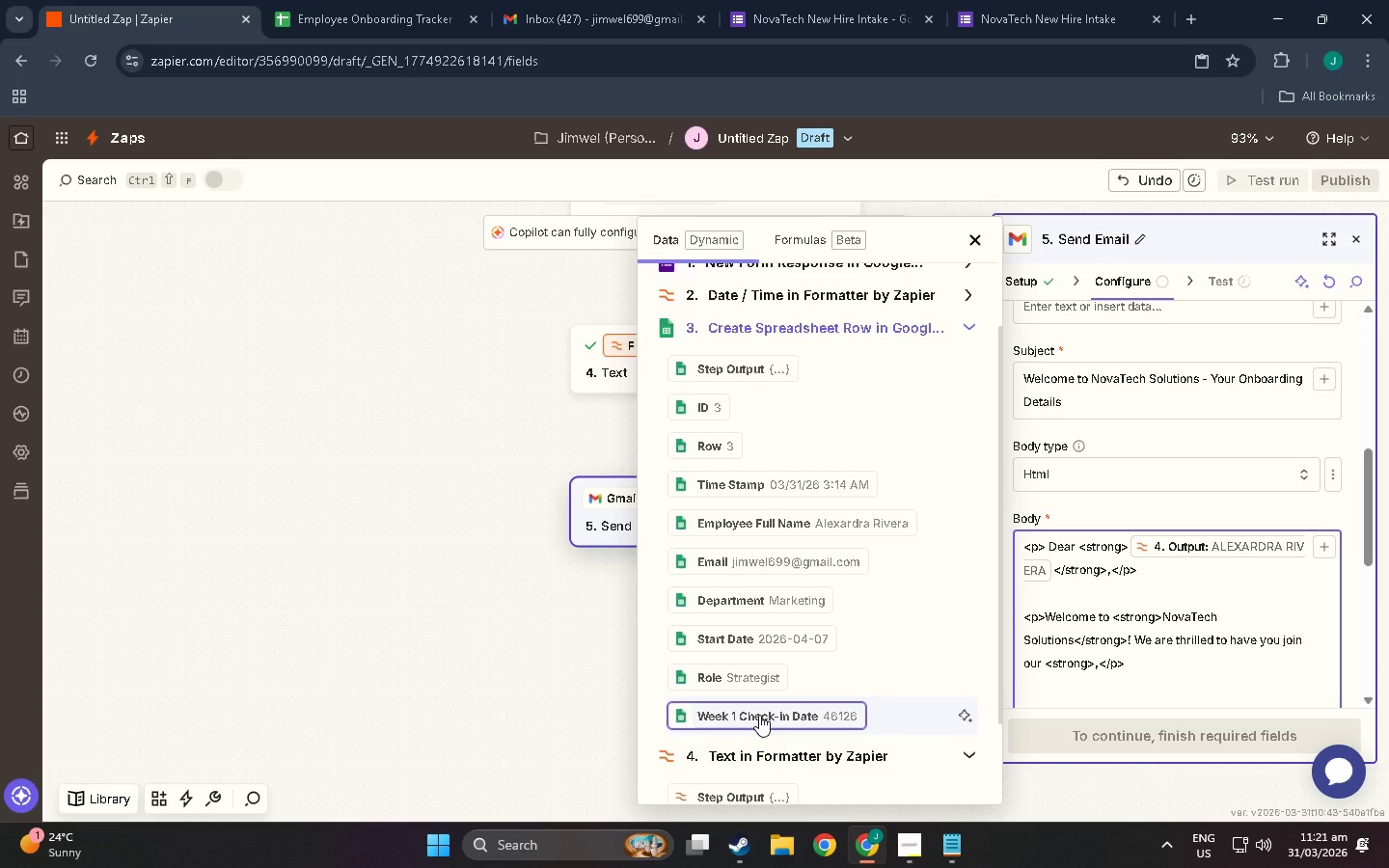 
left_click([743, 609])
 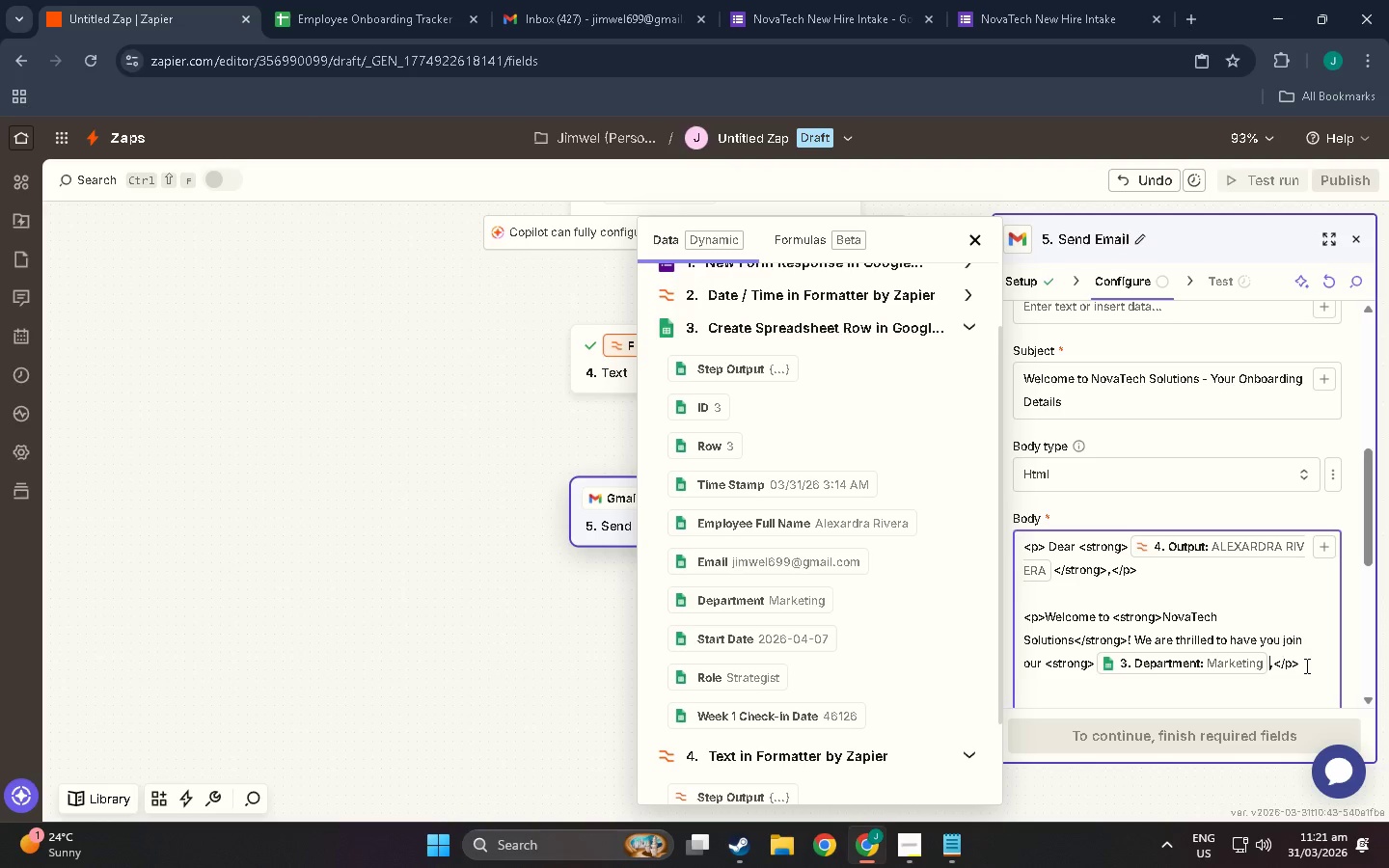 
left_click([1305, 665])
 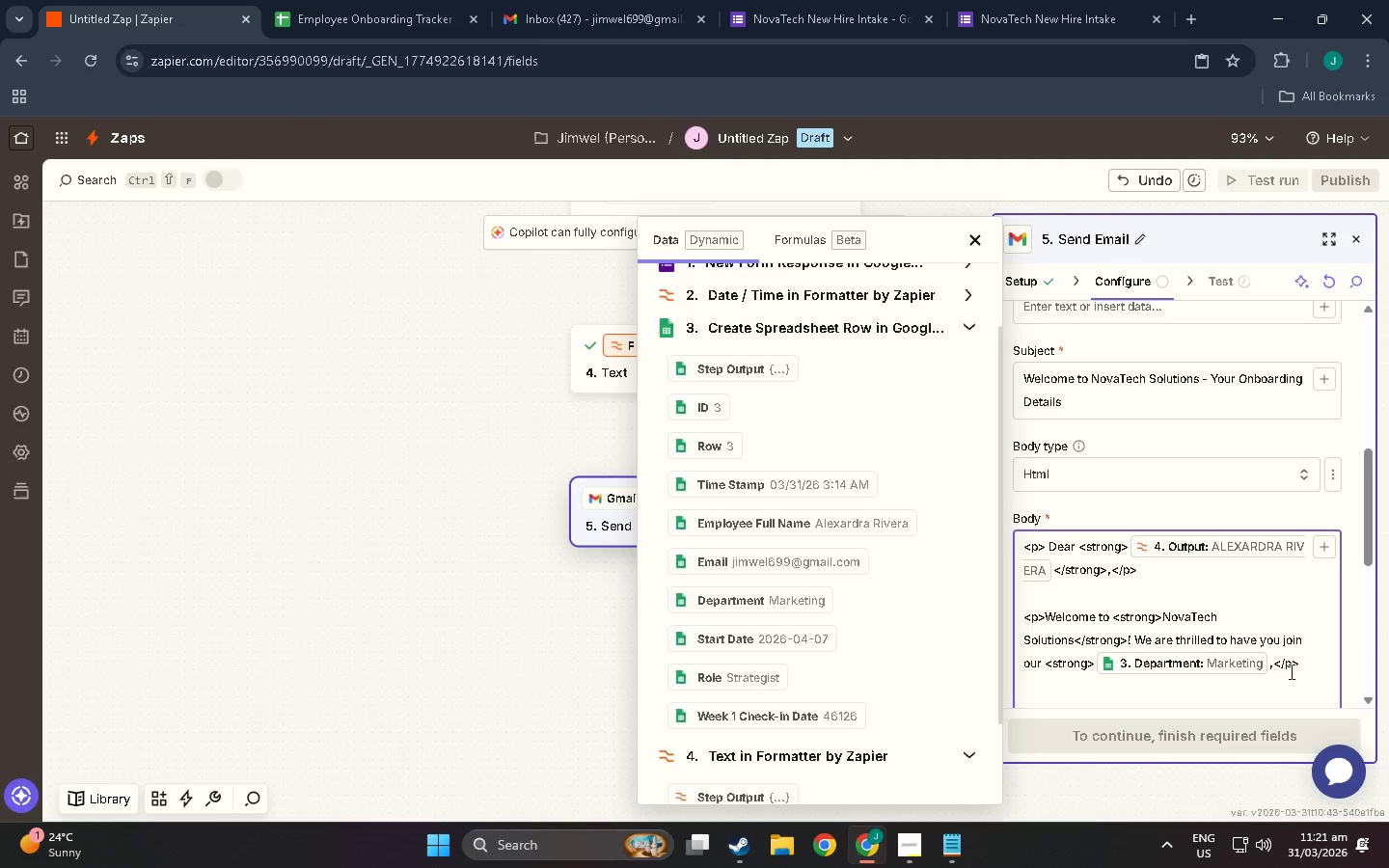 
scroll: coordinate [1281, 675], scroll_direction: down, amount: 3.0
 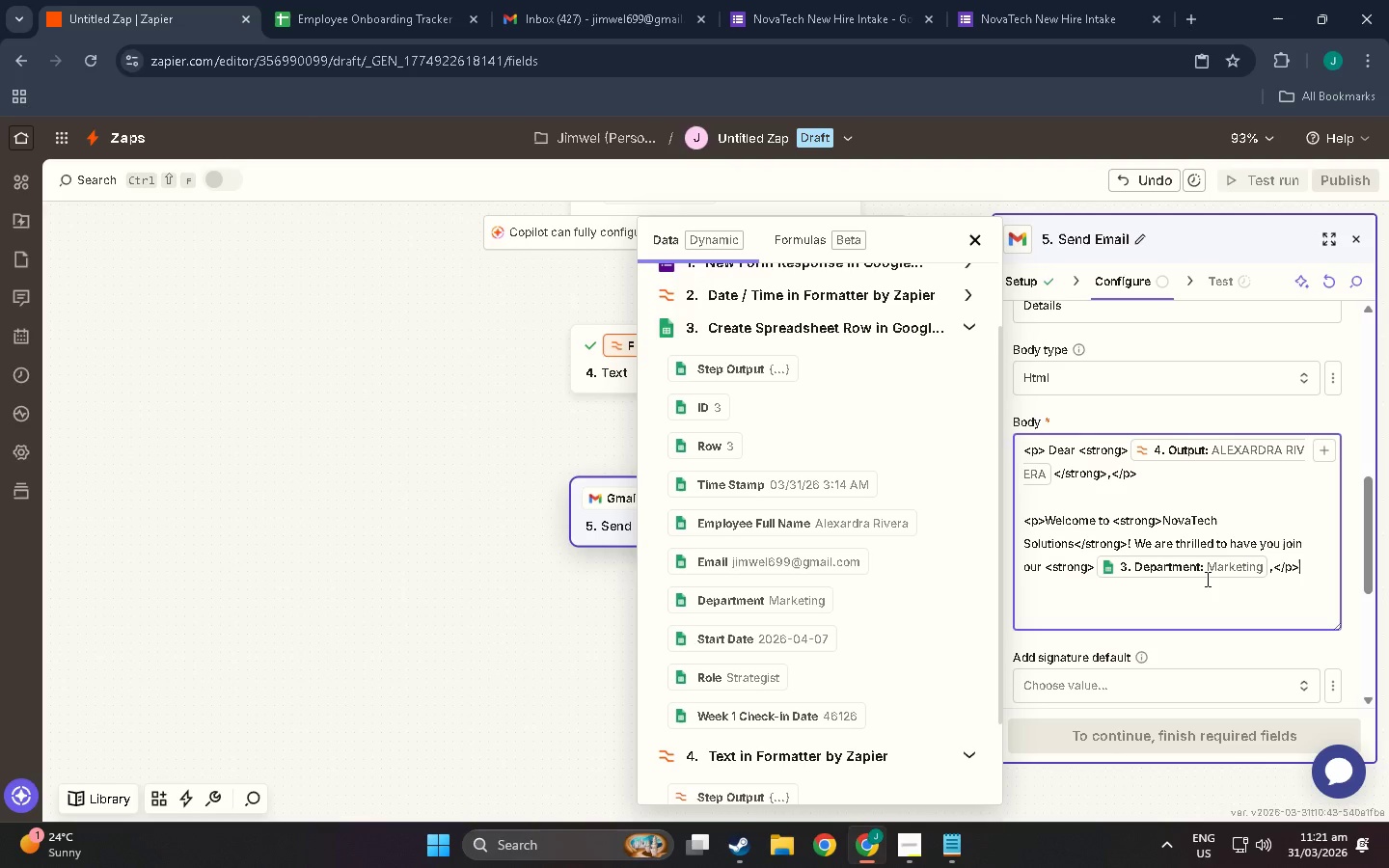 
wait(6.69)
 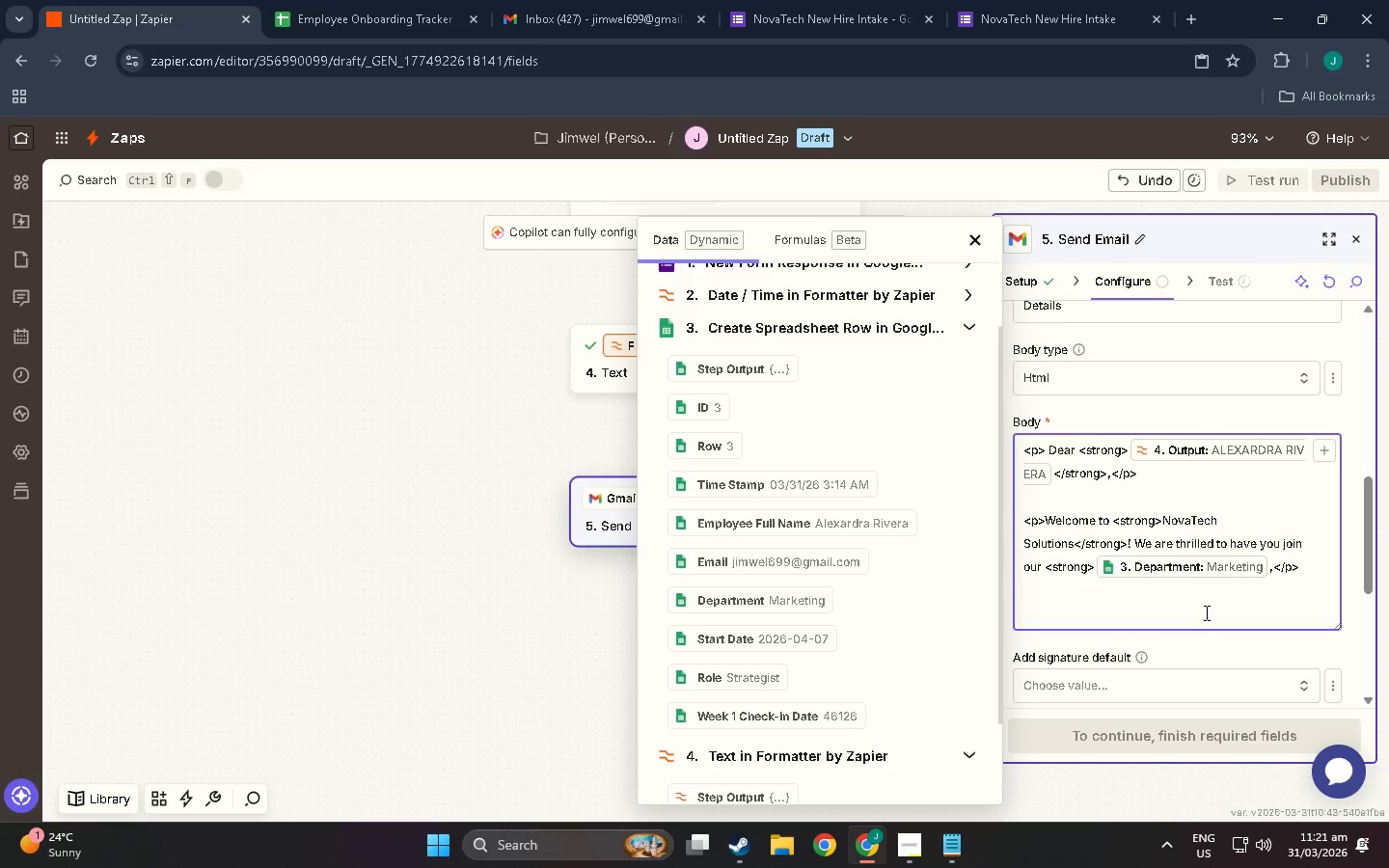 
left_click([1273, 563])
 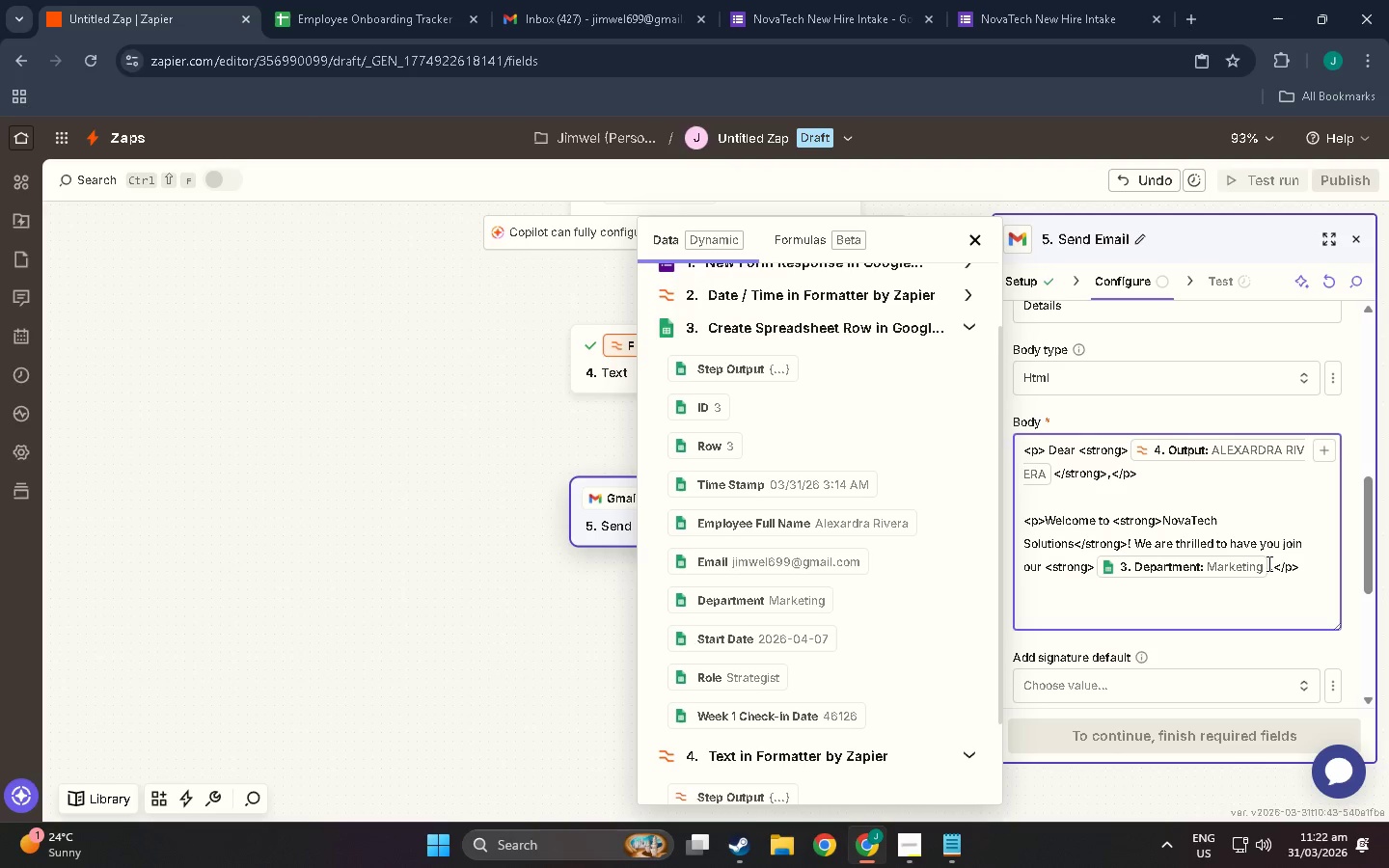 
left_click([1267, 563])
 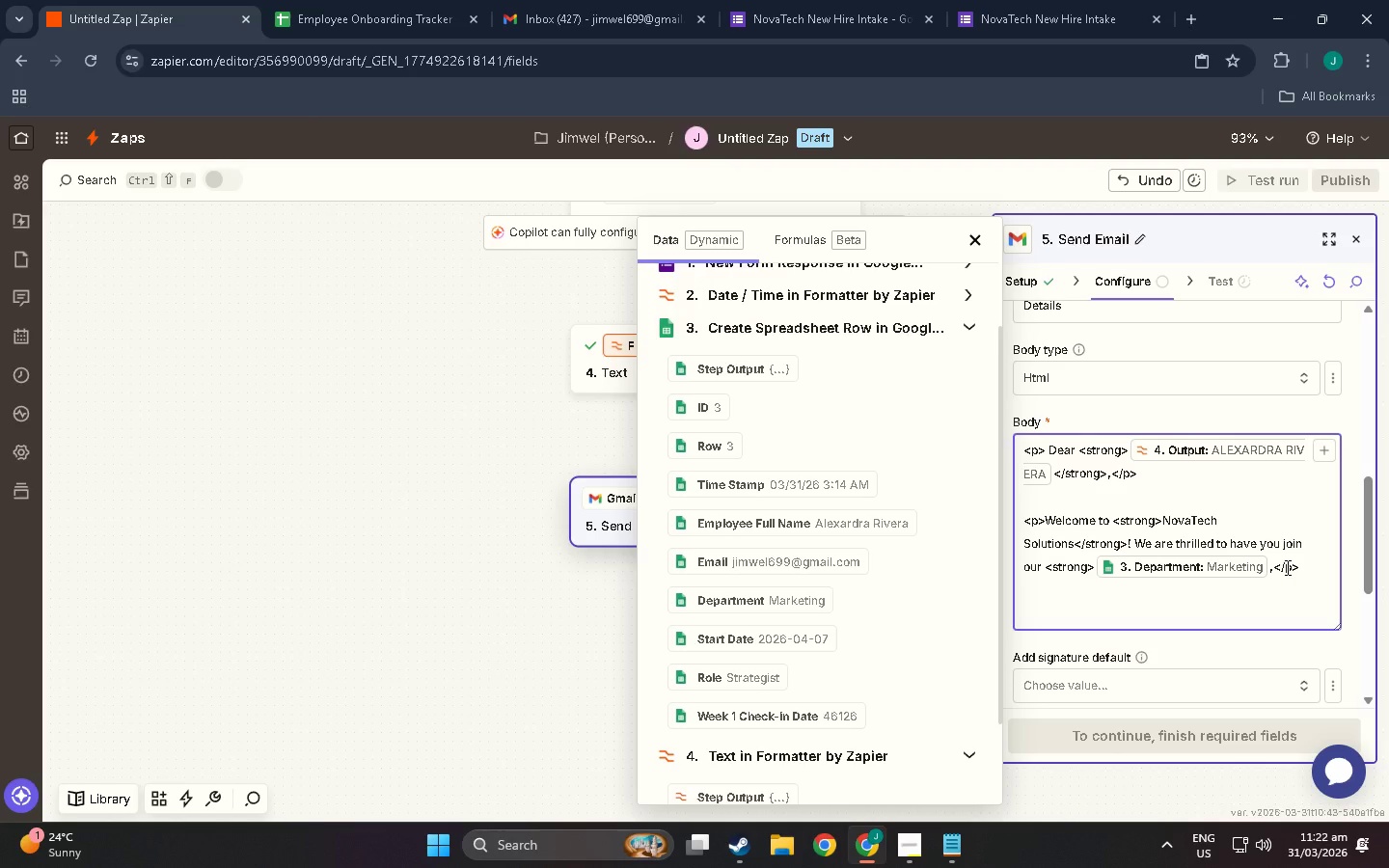 
type(<storng)
key(Backspace)
key(Backspace)
key(Backspace)
key(Backspace)
type(roi)
key(Backspace)
key(Backspace)
key(Backspace)
key(Backspace)
type(trong)
 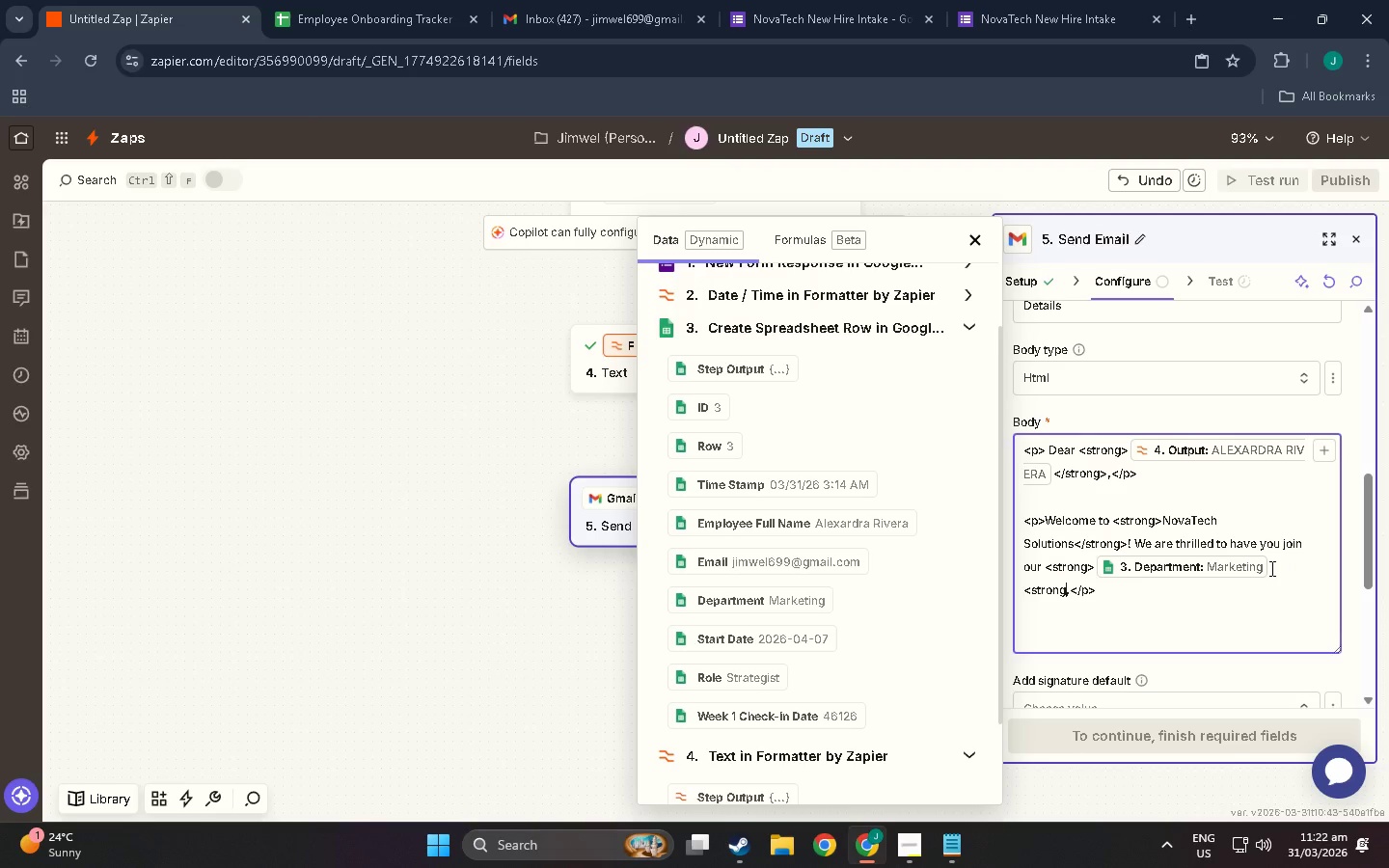 
key(Shift+Period)
 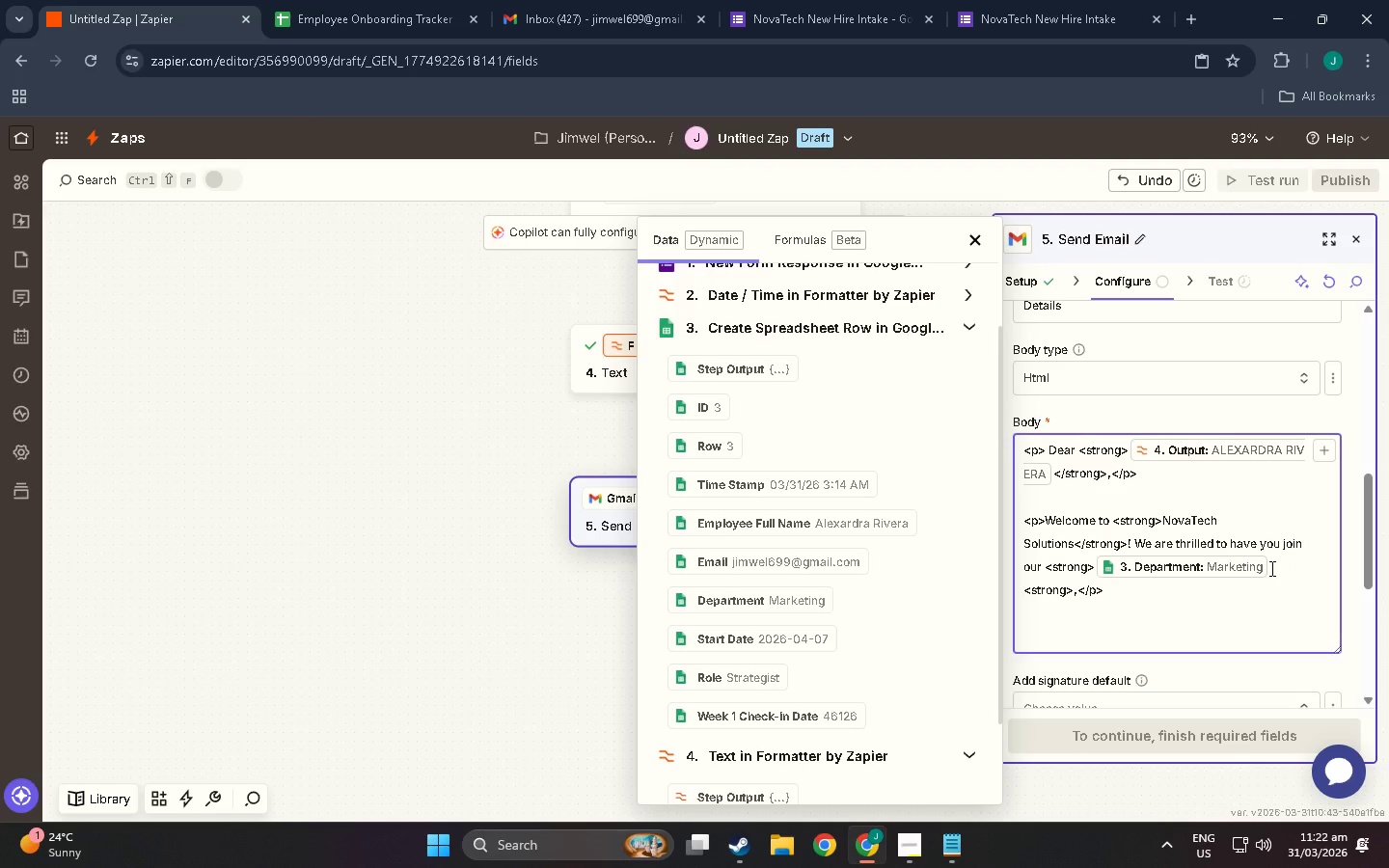 
key(Shift+BracketLeft)
 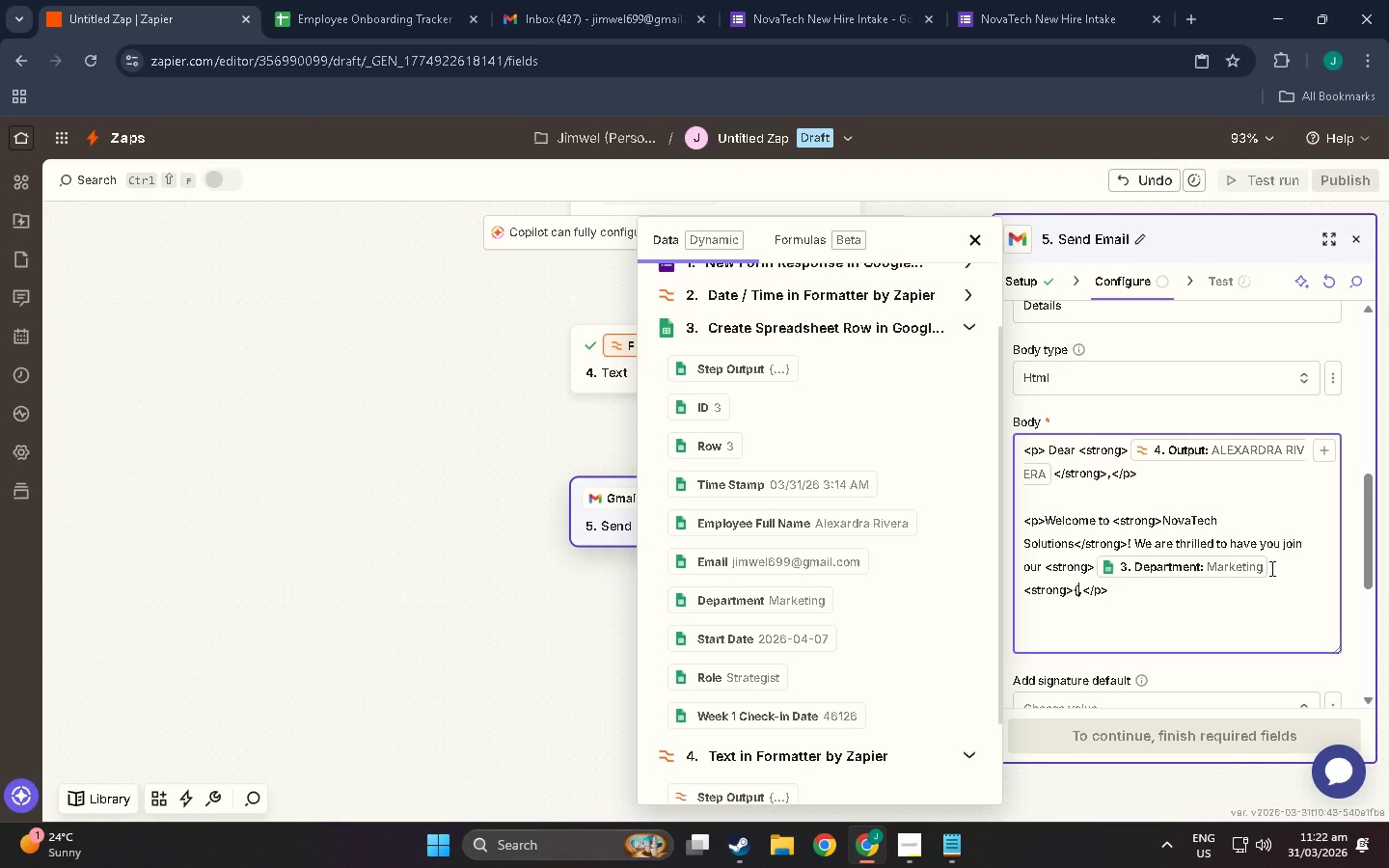 
key(Shift+BracketLeft)
 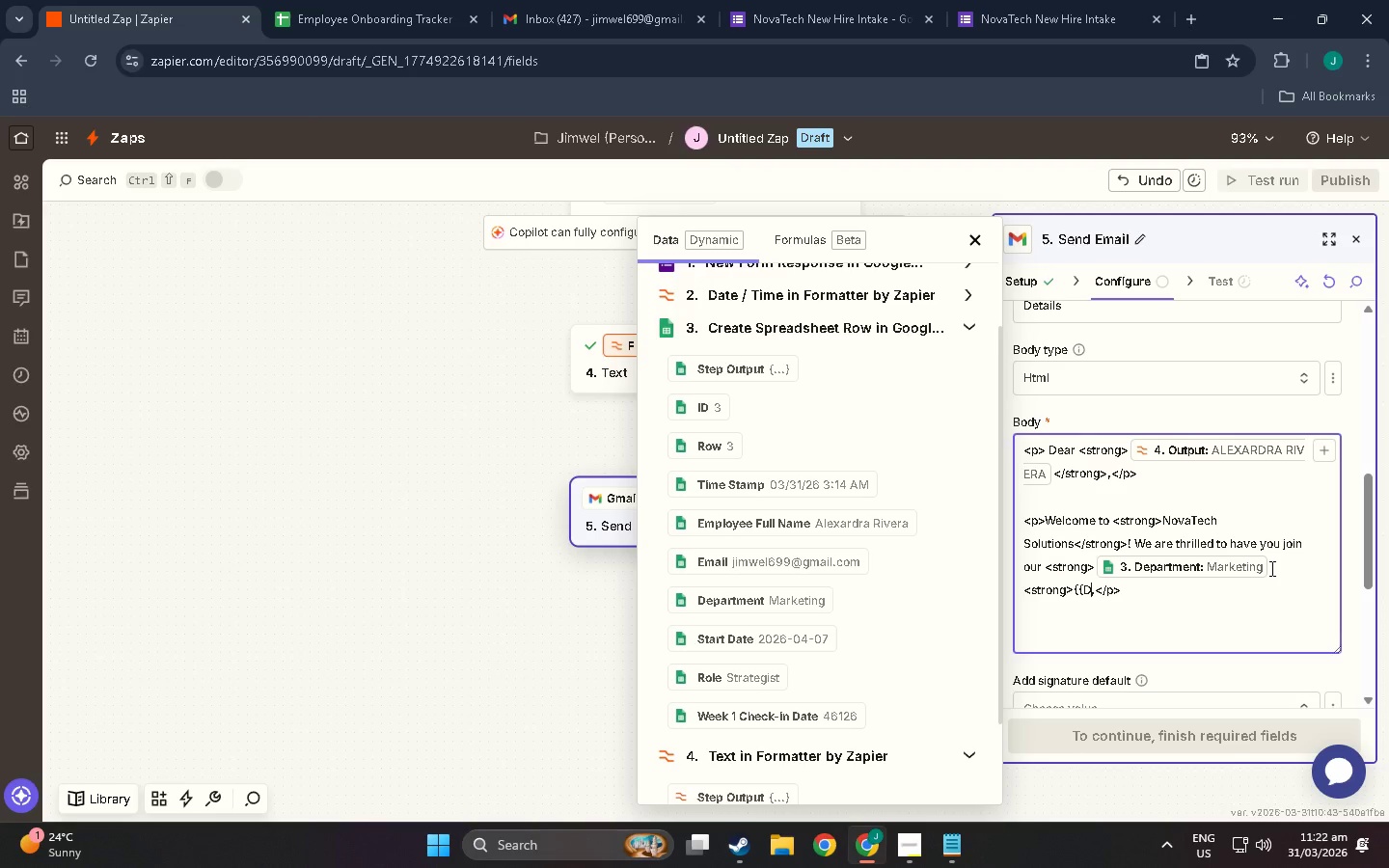 
key(Shift+D)
 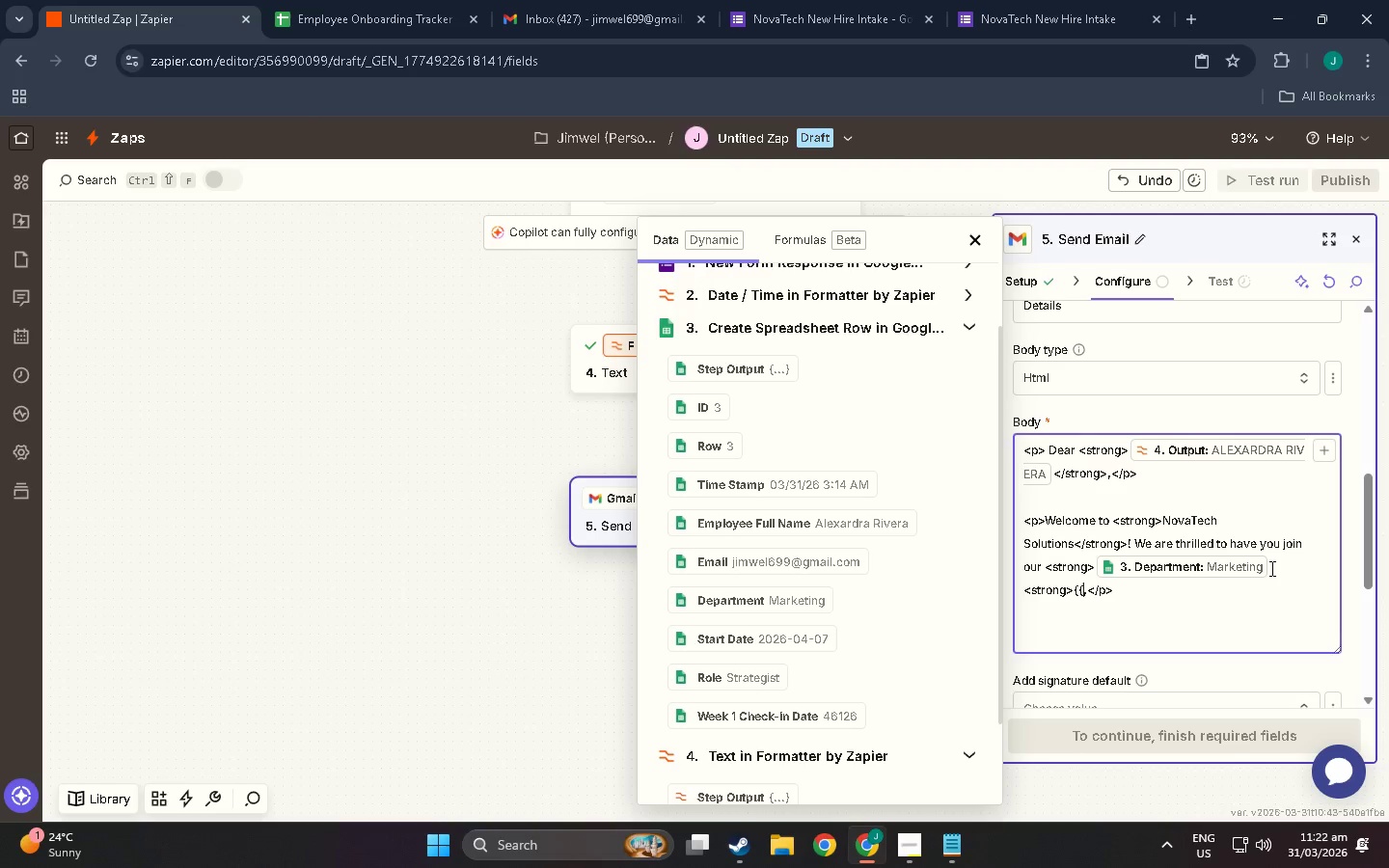 
key(Backspace)
 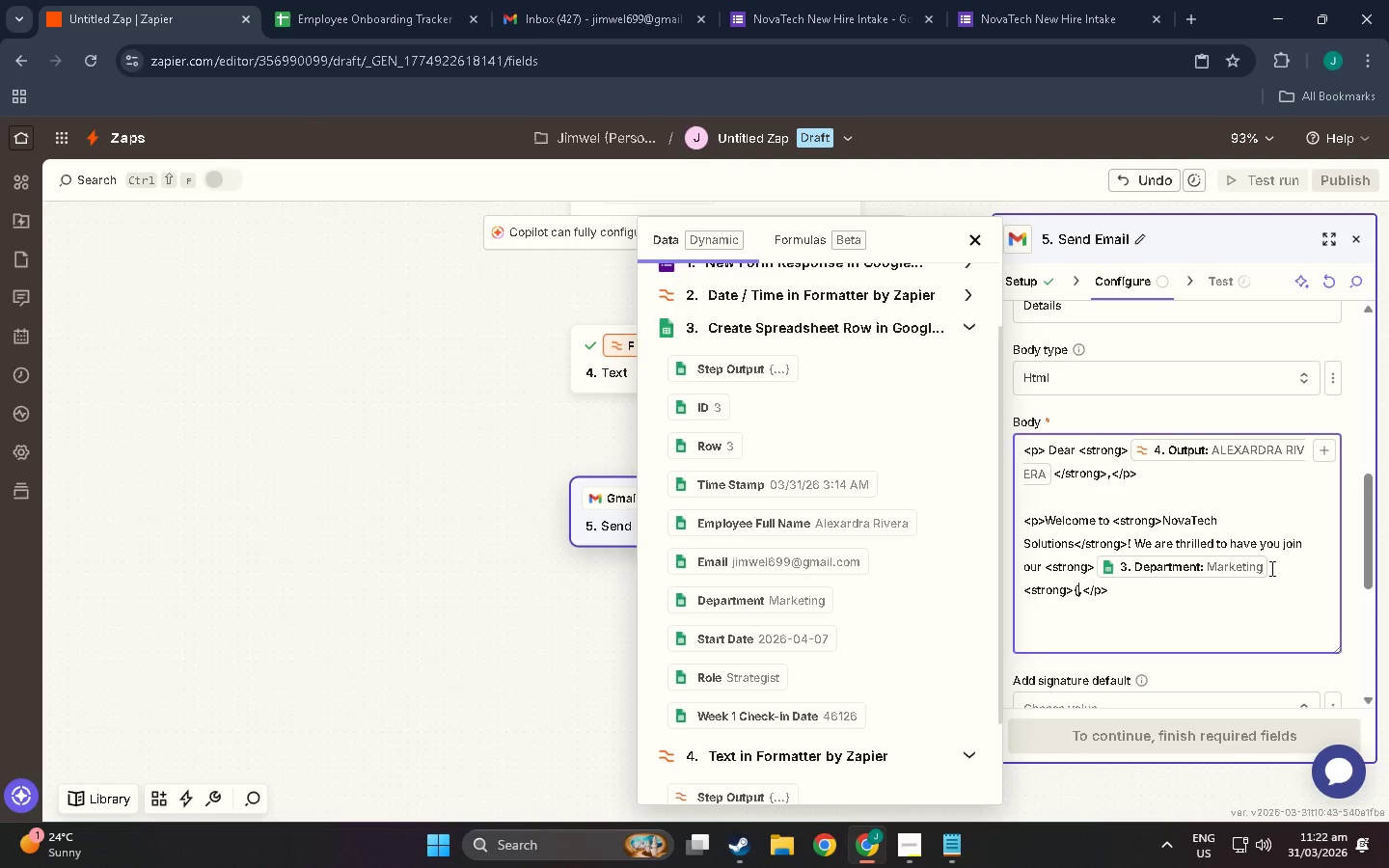 
key(Backspace)
 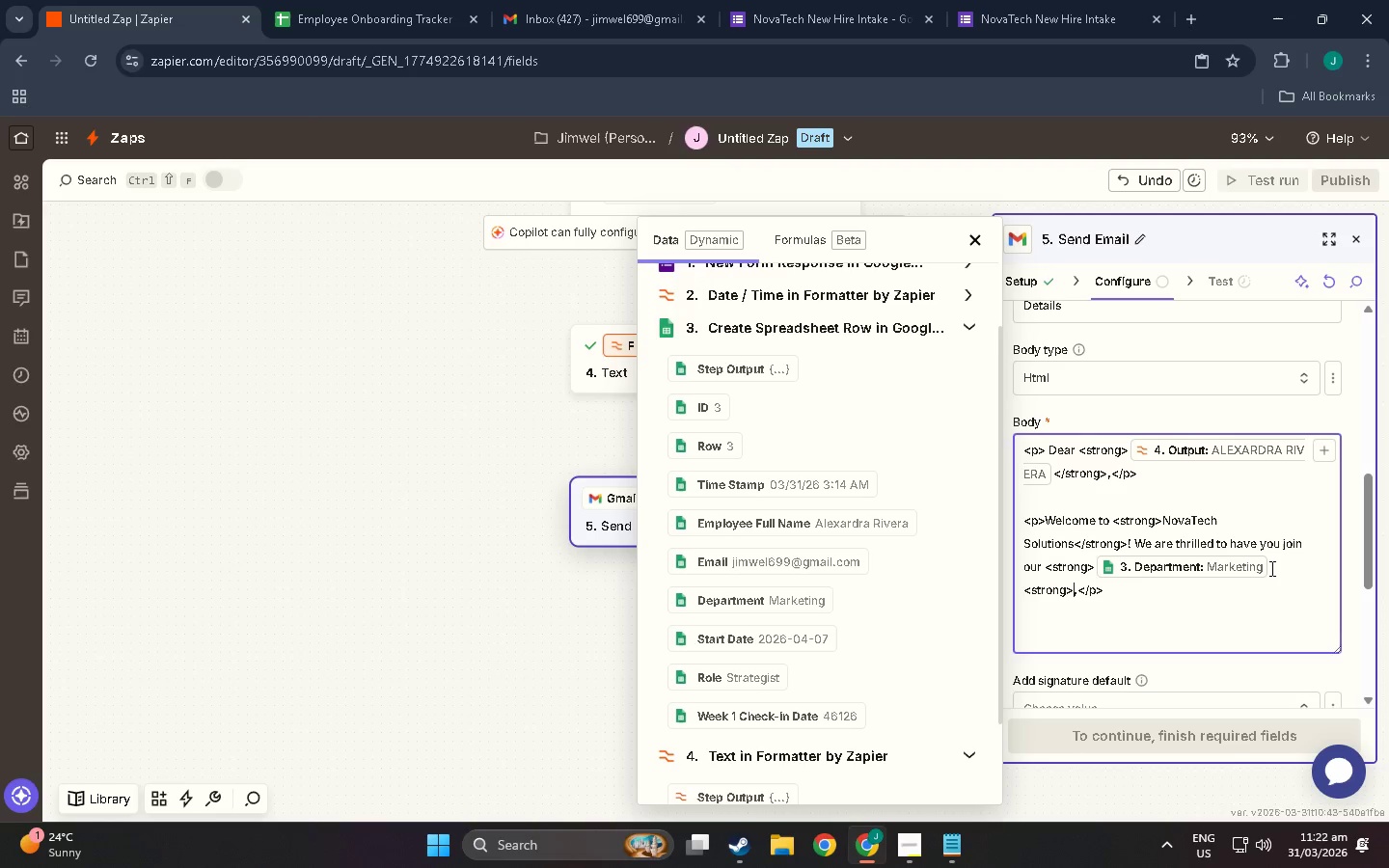 
key(Backspace)
 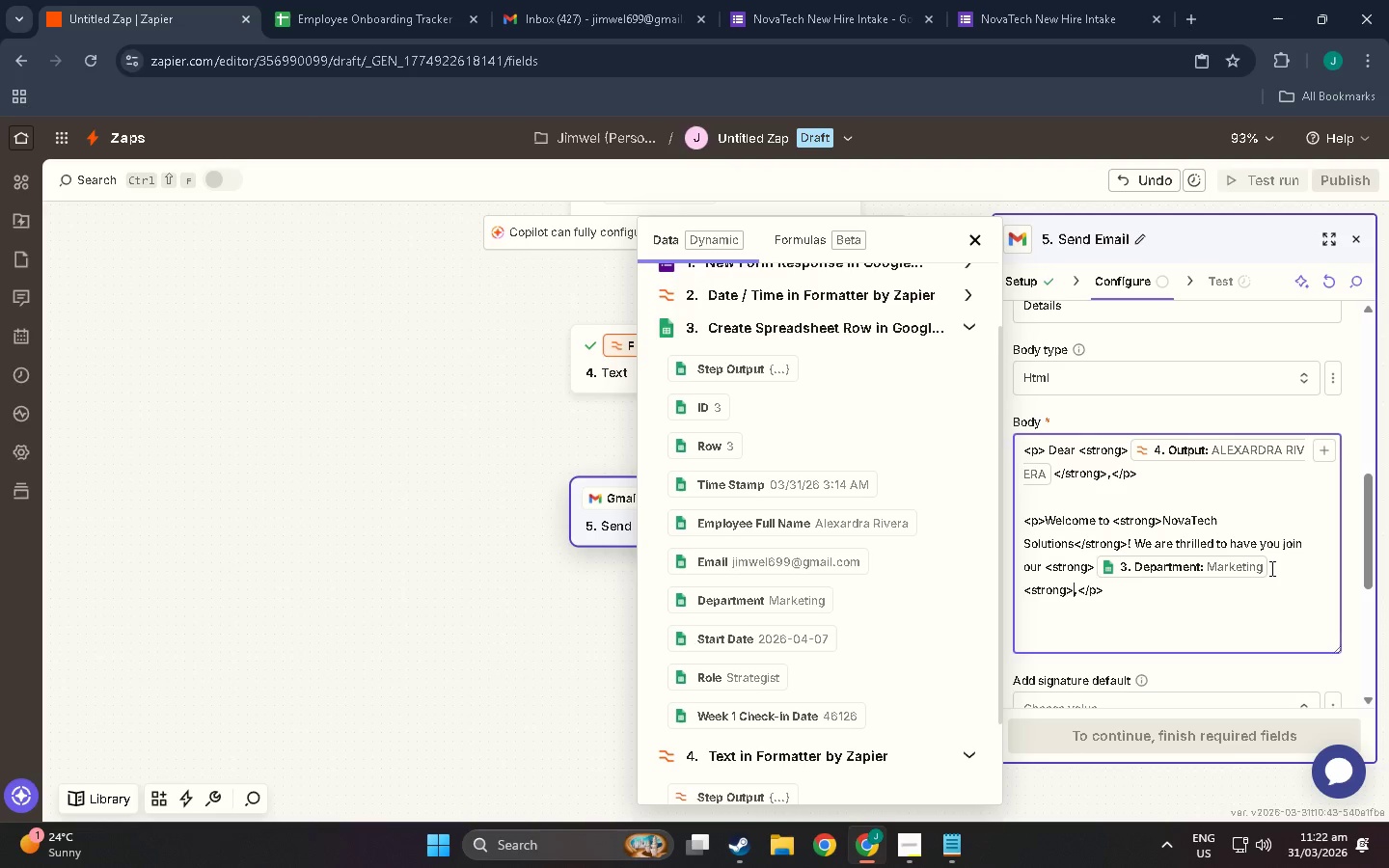 
wait(5.78)
 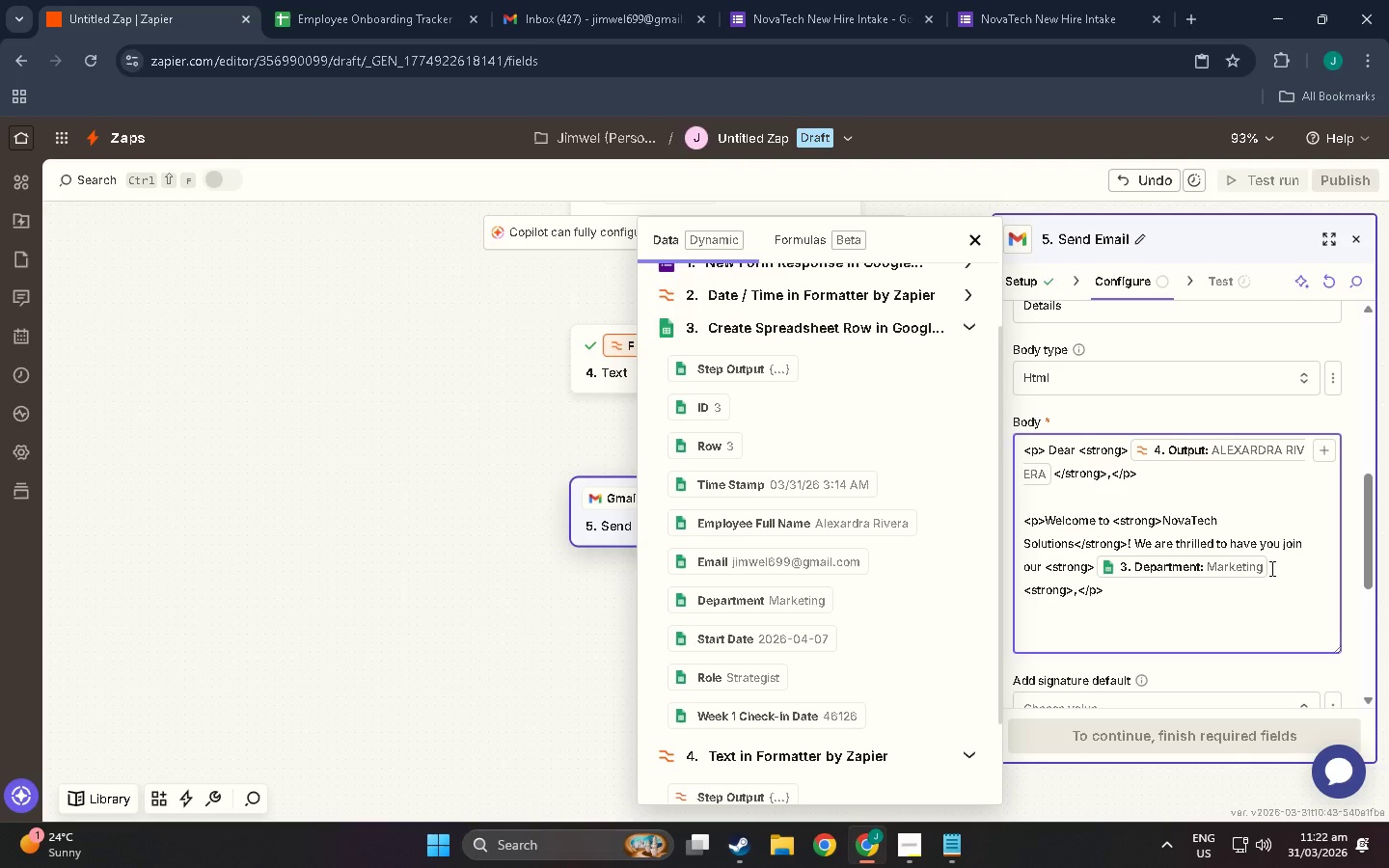 
type( team as <strong> )
 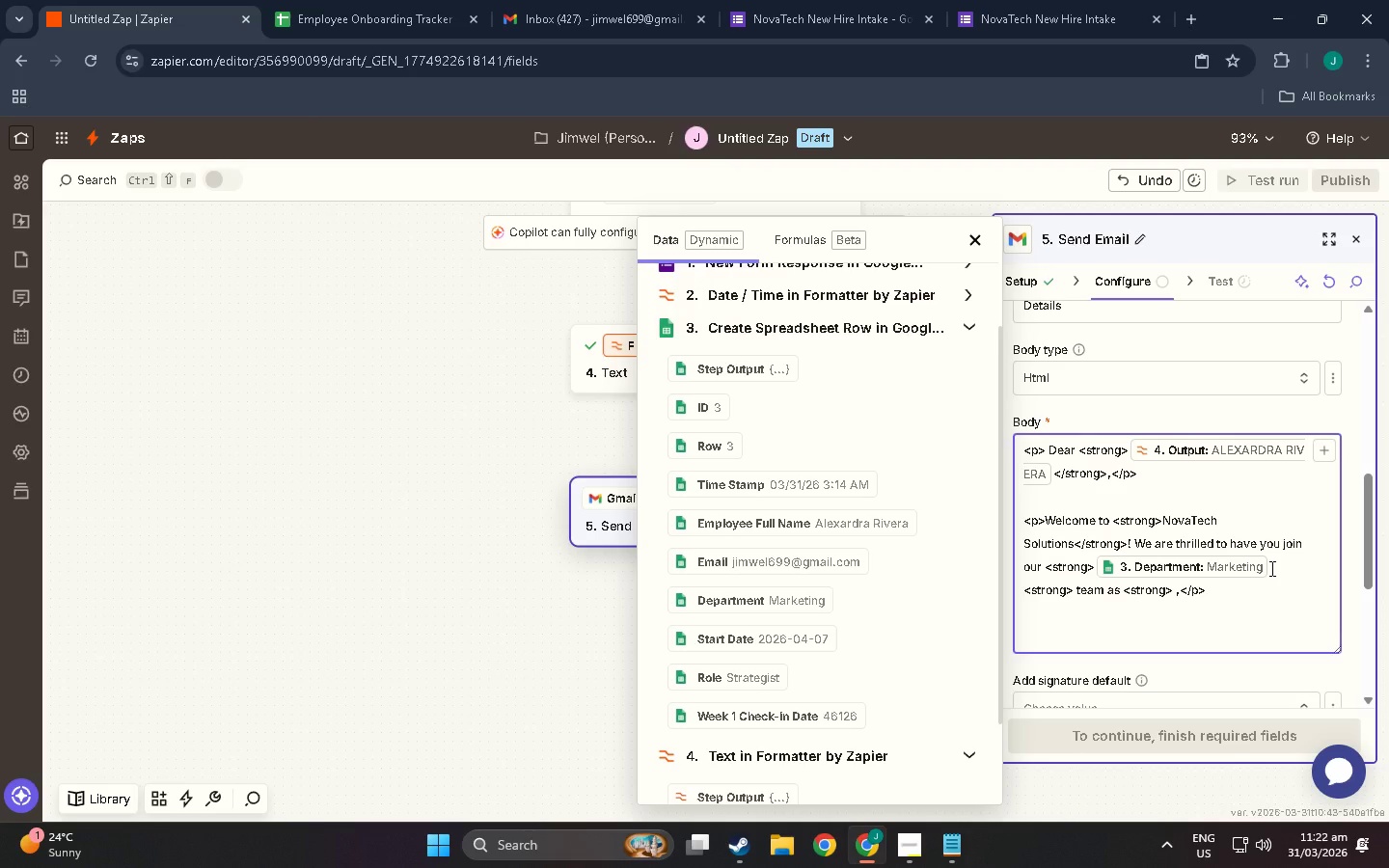 
left_click([1328, 447])
 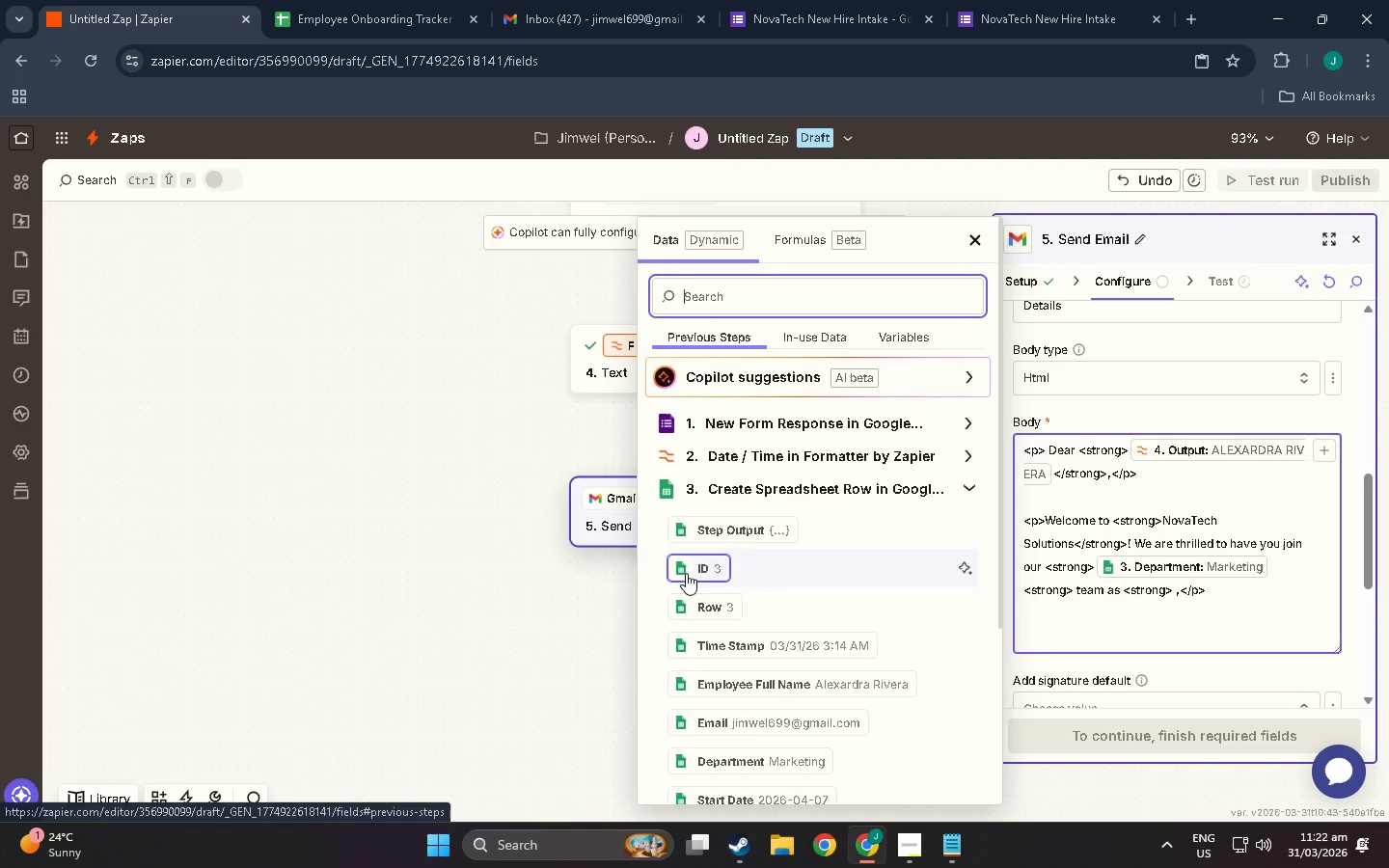 
scroll: coordinate [736, 675], scroll_direction: down, amount: 6.0
 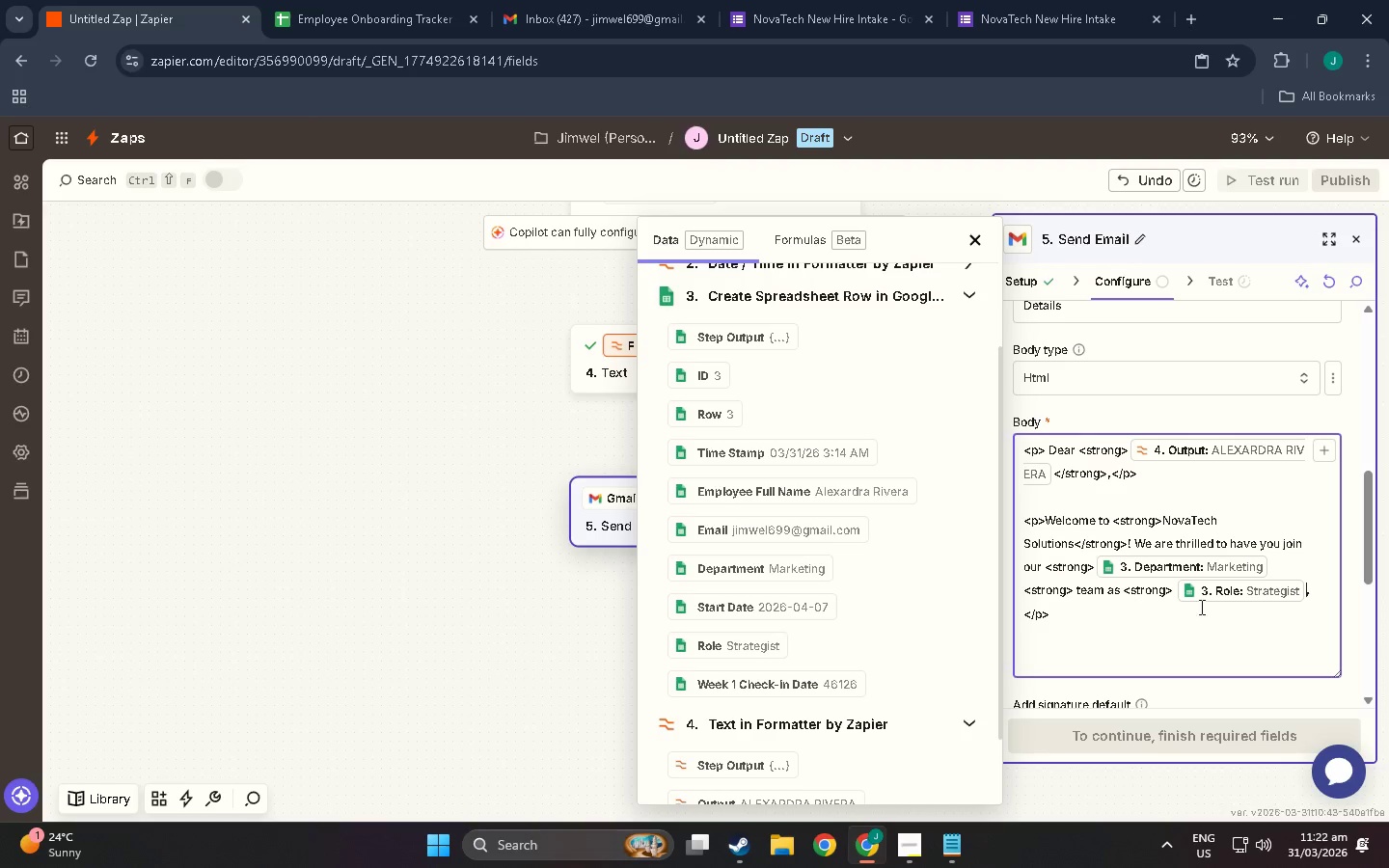 
left_click([1087, 610])
 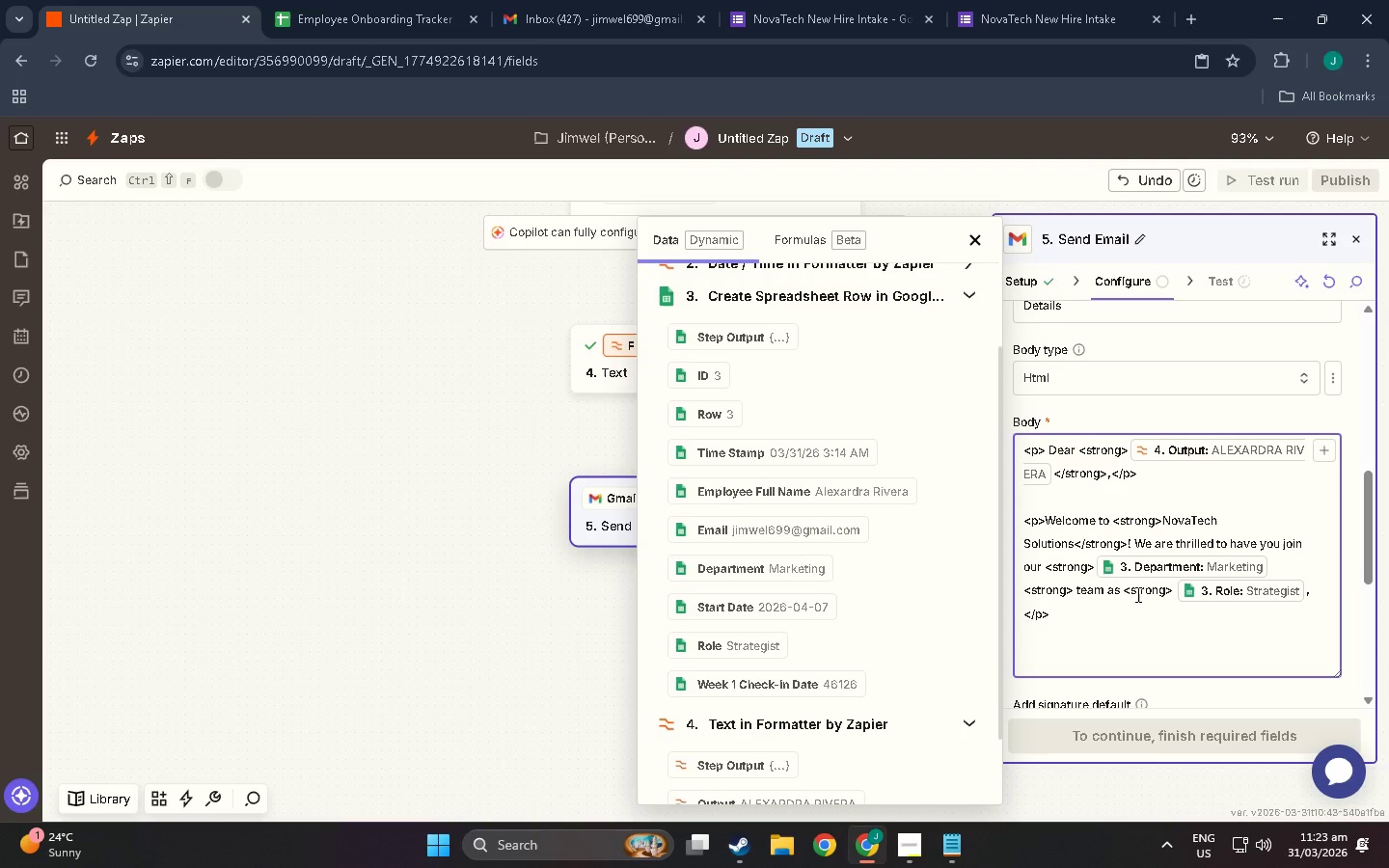 
wait(31.17)
 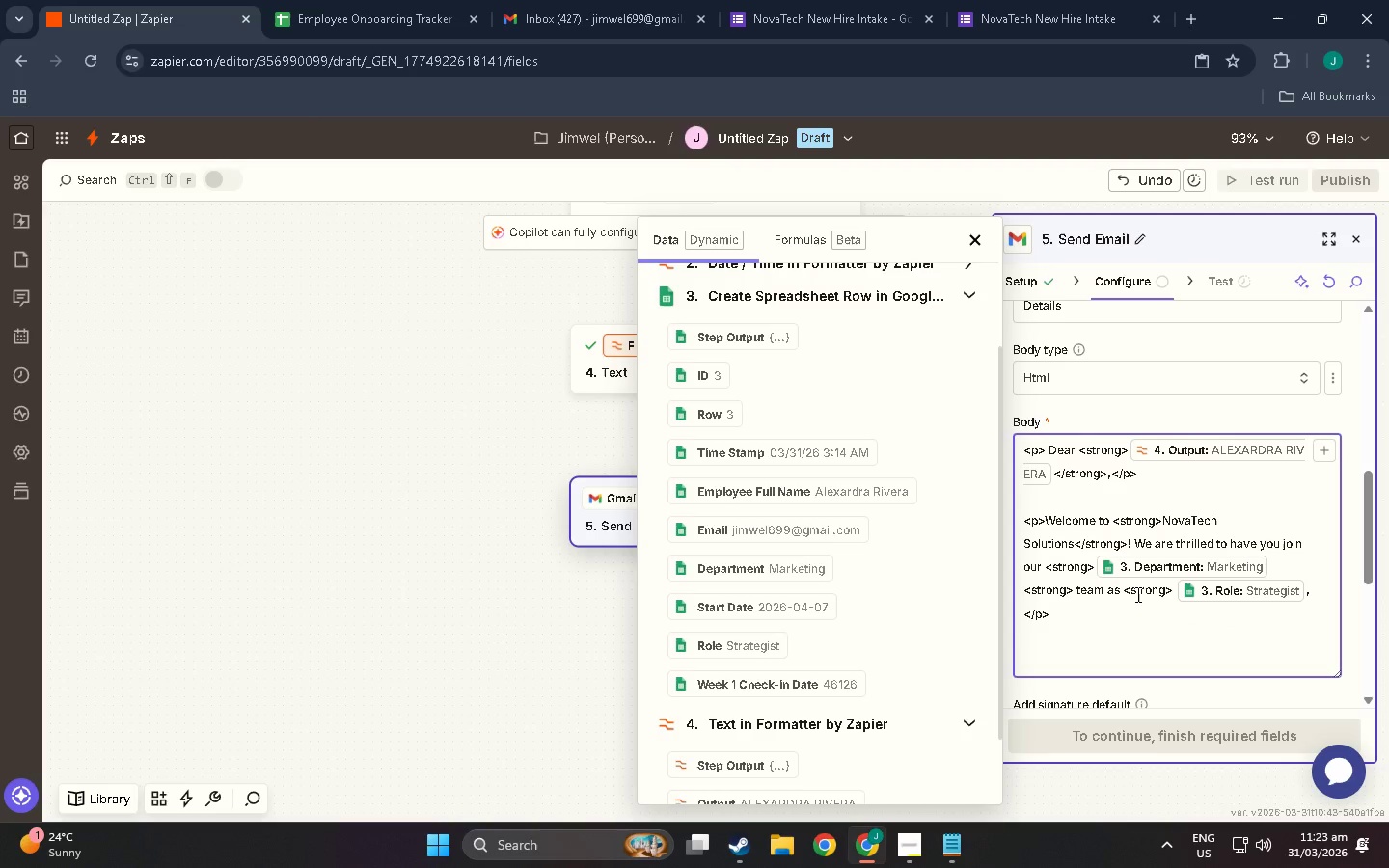 
left_click([1093, 615])
 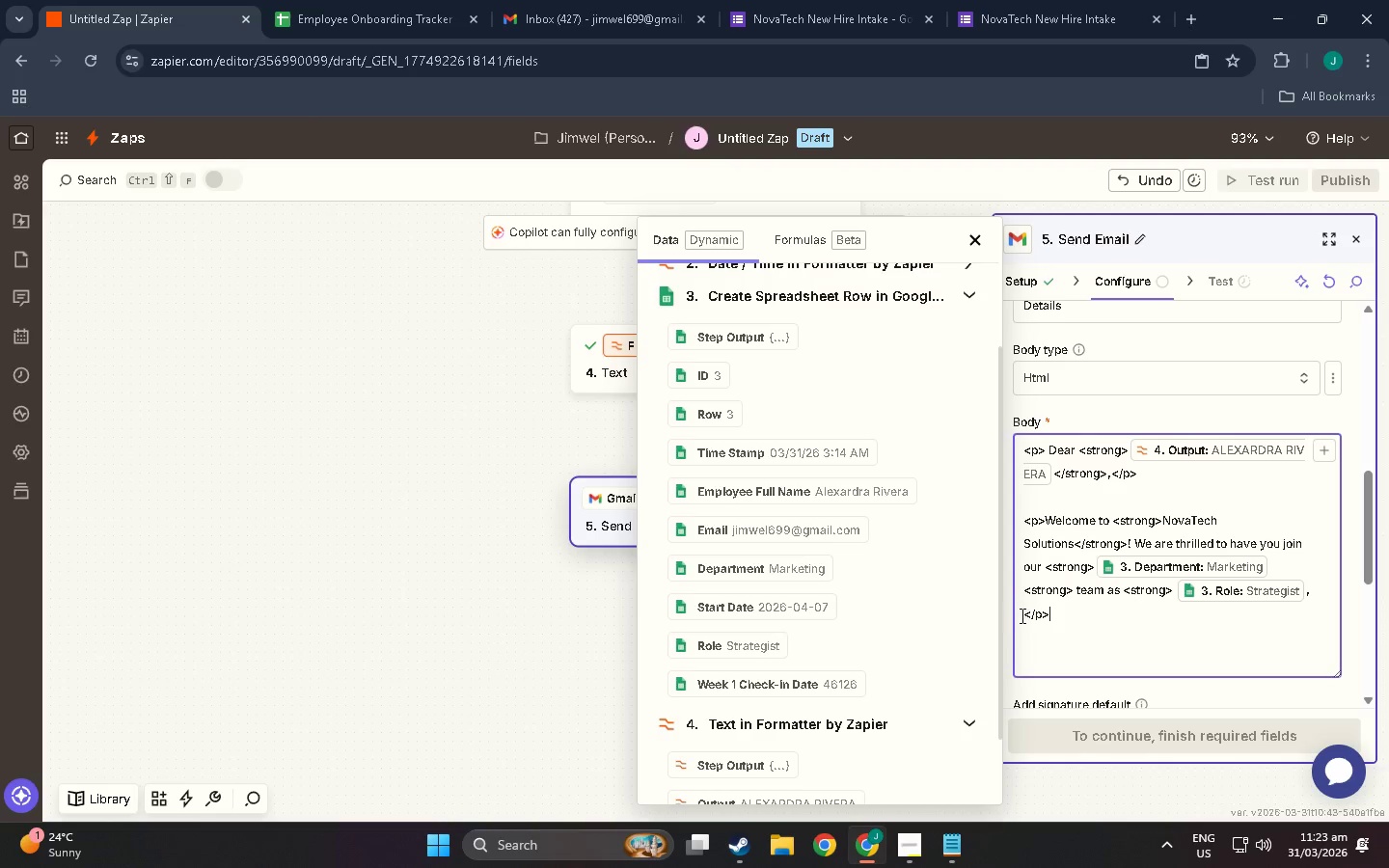 
left_click([1028, 616])
 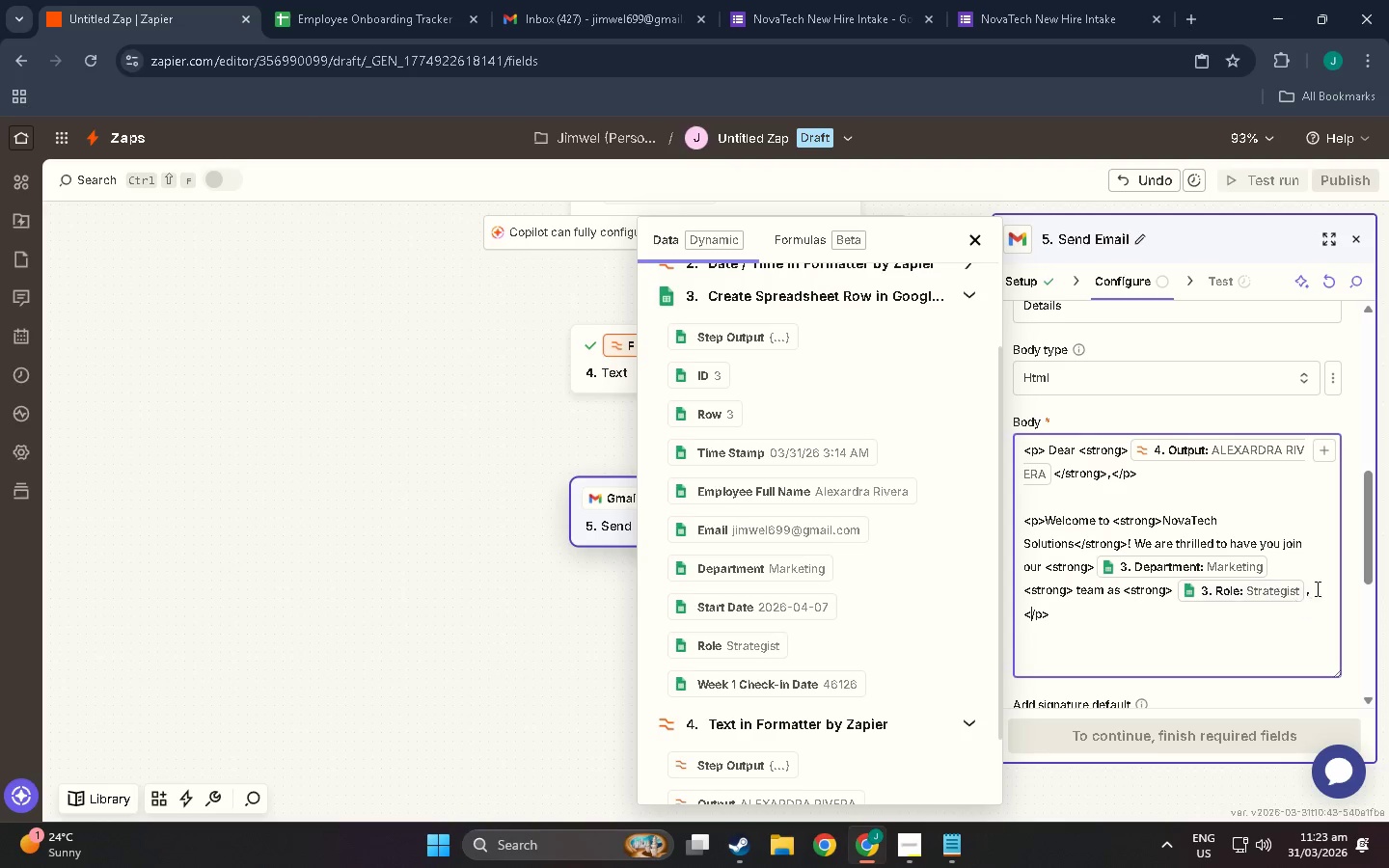 
left_click([1319, 588])
 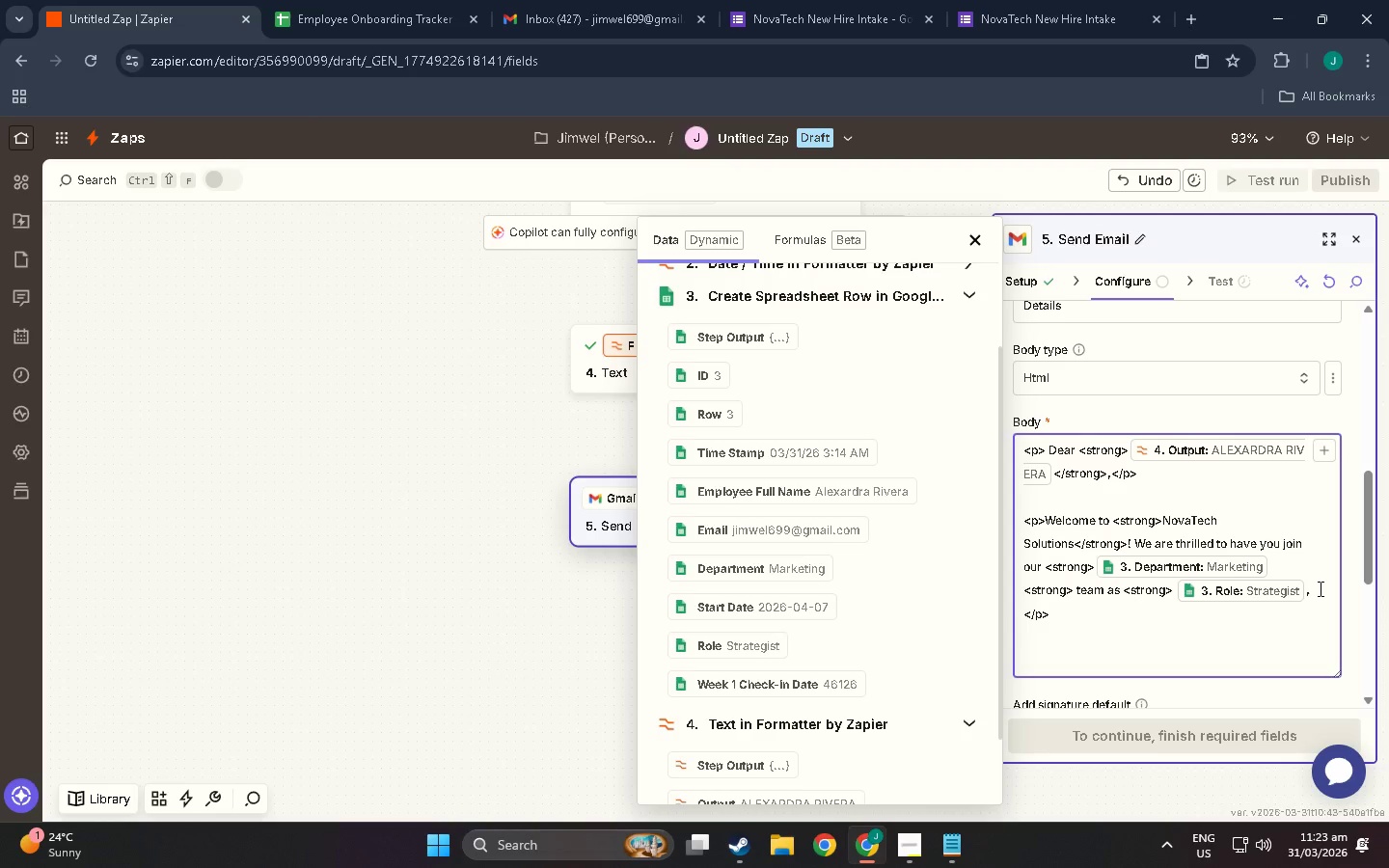 
key(Backspace)
type(,)
key(Backspace)
type(<st)
key(Backspace)
key(Backspace)
type(/stri)
key(Backspace)
type(ong>.)
 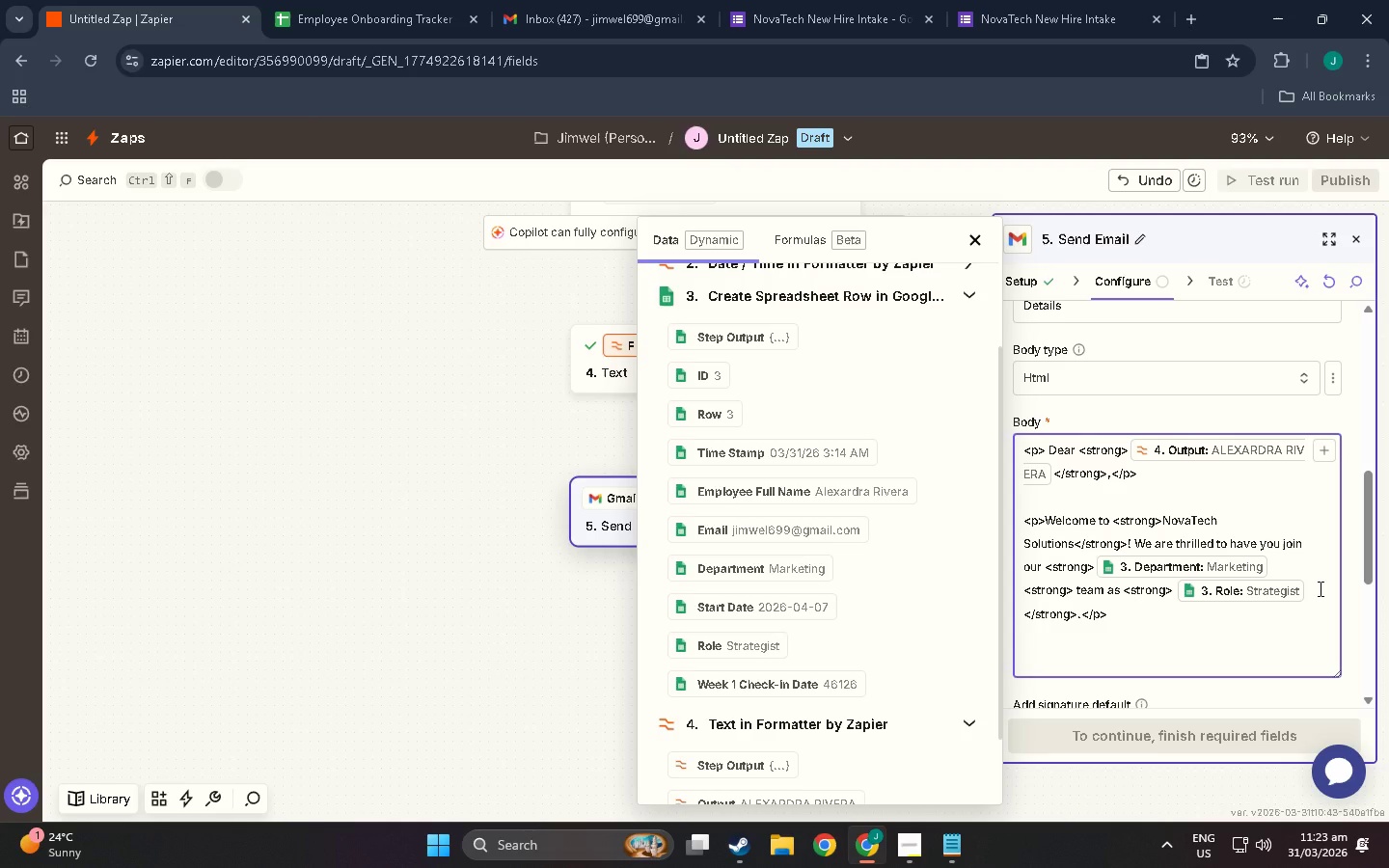 
left_click([1128, 617])
 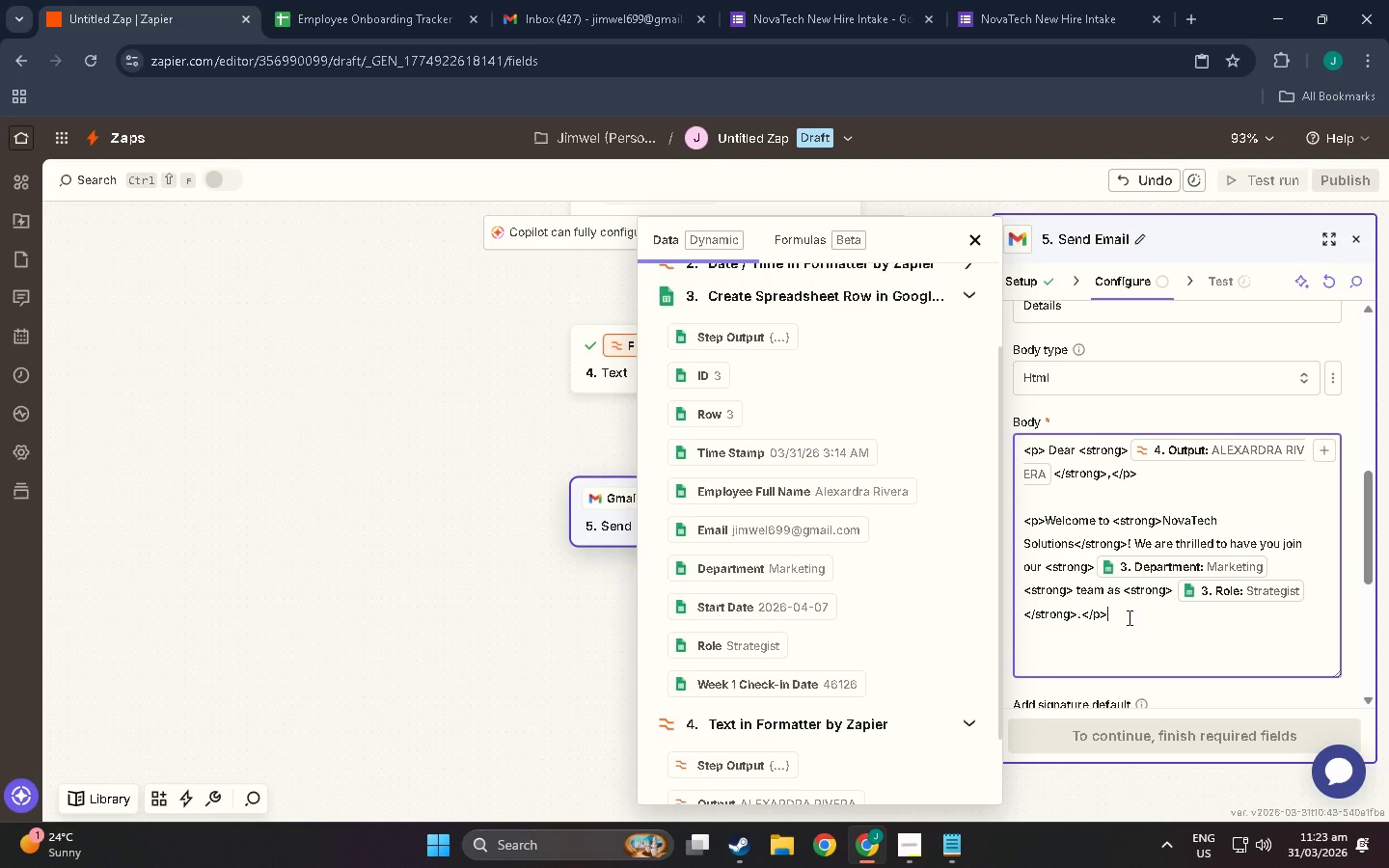 
key(NumpadEnter)
key(NumpadEnter)
type(<p> Your)
key(Backspace)
key(Backspace)
key(Backspace)
key(Backspace)
key(Backspace)
type(Your offical st)
key(Backspace)
key(Backspace)
key(Backspace)
key(Backspace)
key(Backspace)
key(Backspace)
type(cial start date is <Str)
key(Backspace)
key(Backspace)
key(Backspace)
type(strong>)
 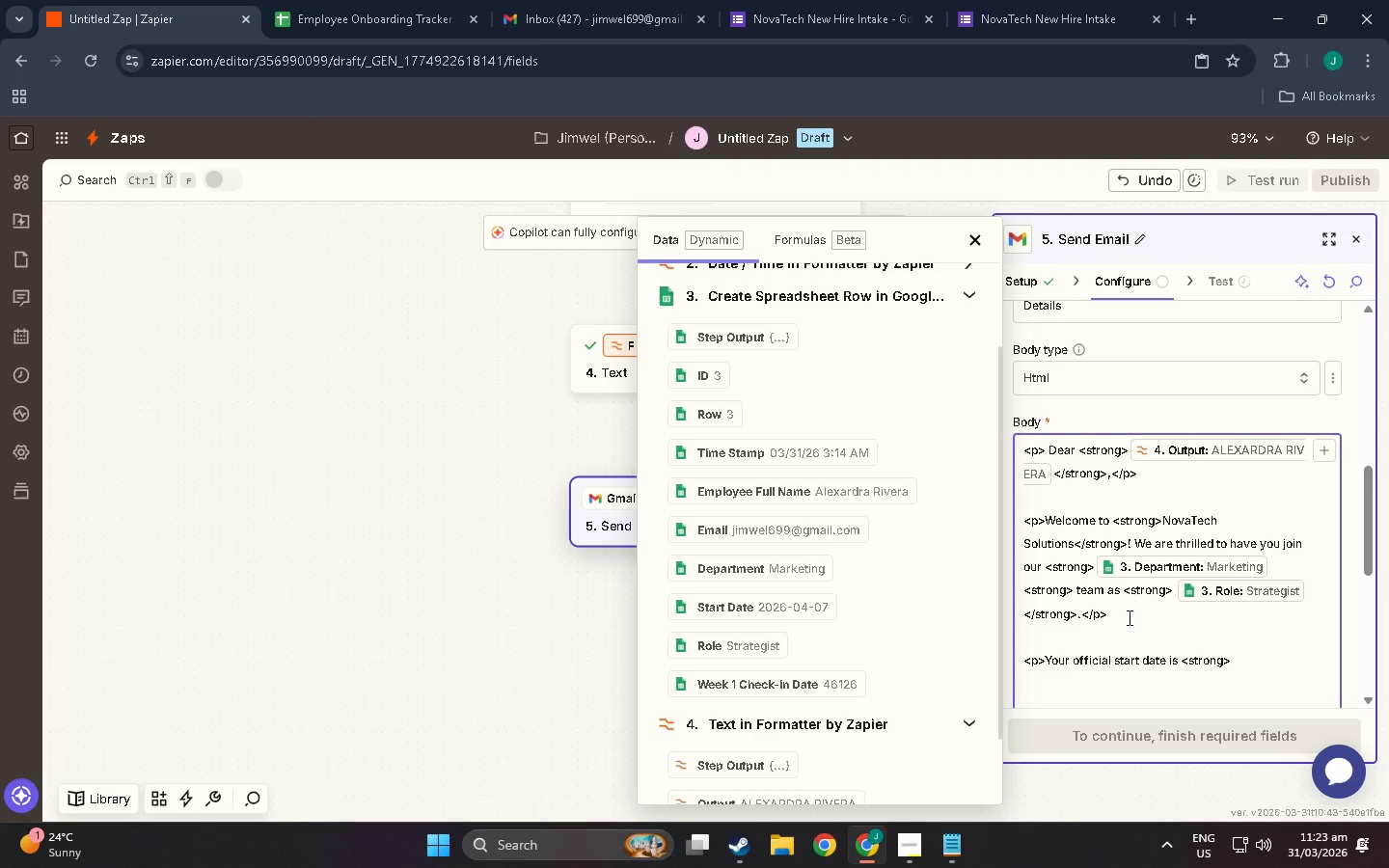 
scroll: coordinate [1219, 684], scroll_direction: down, amount: 3.0
 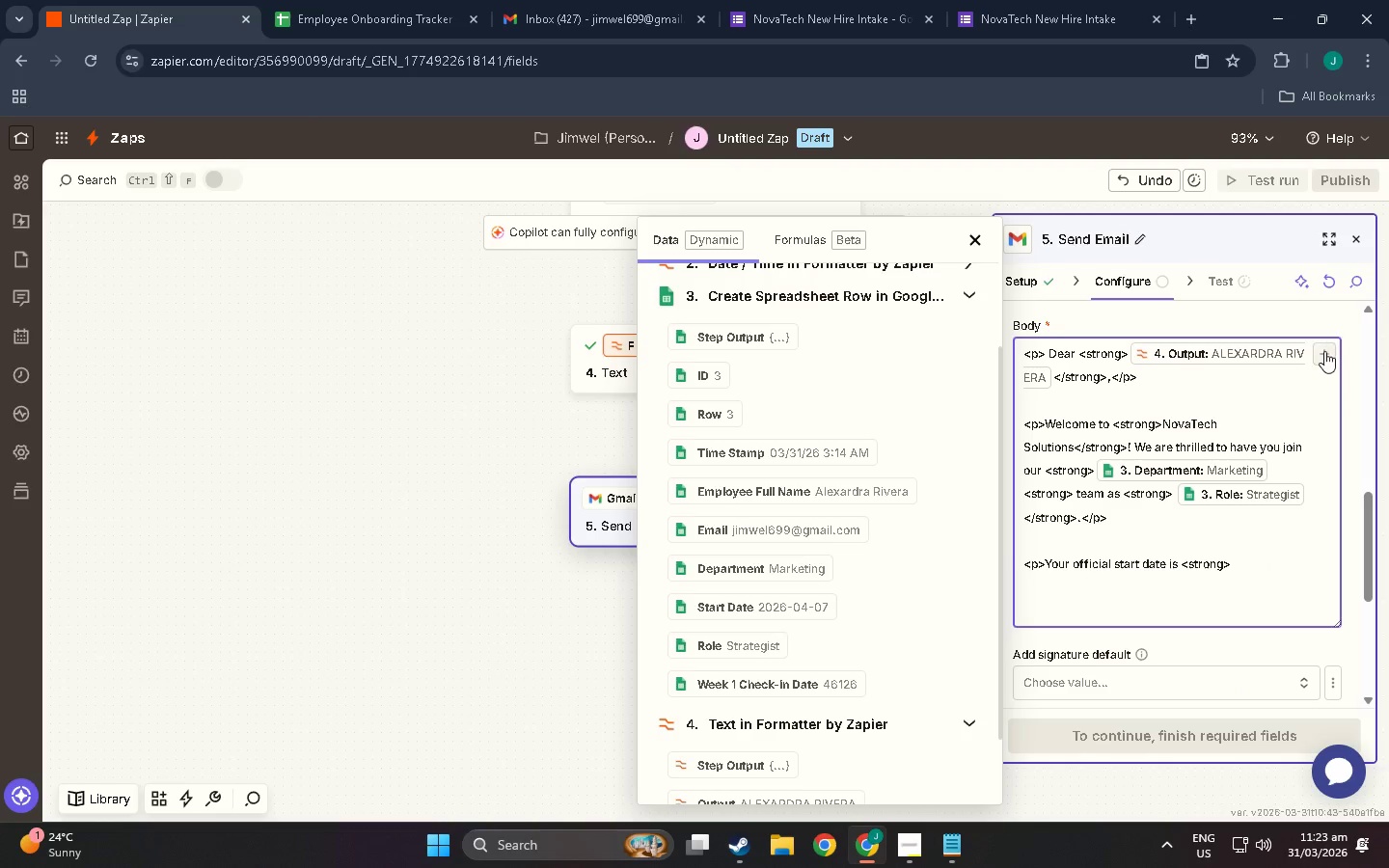 
left_click([1324, 351])
 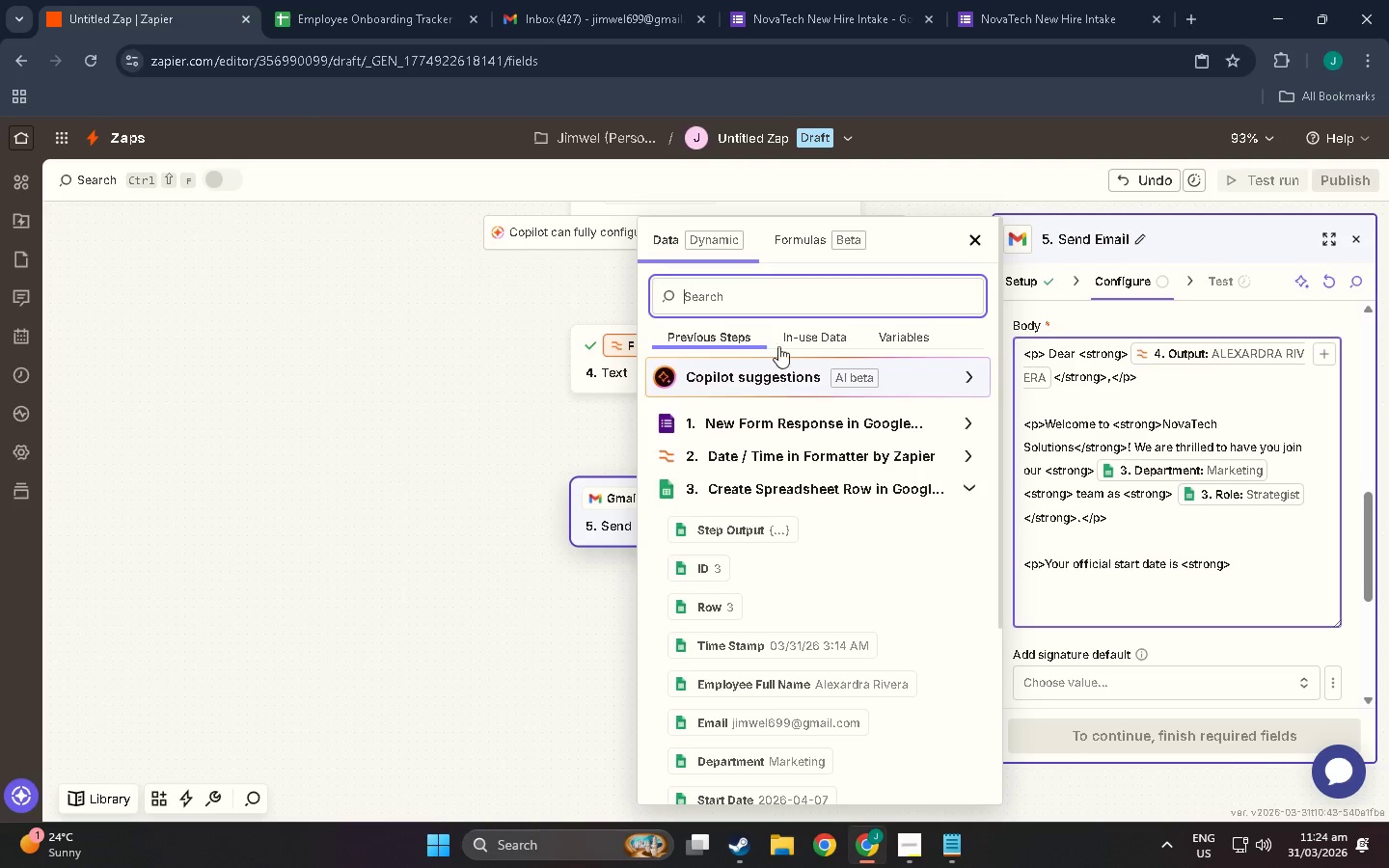 
scroll: coordinate [779, 556], scroll_direction: down, amount: 4.0
 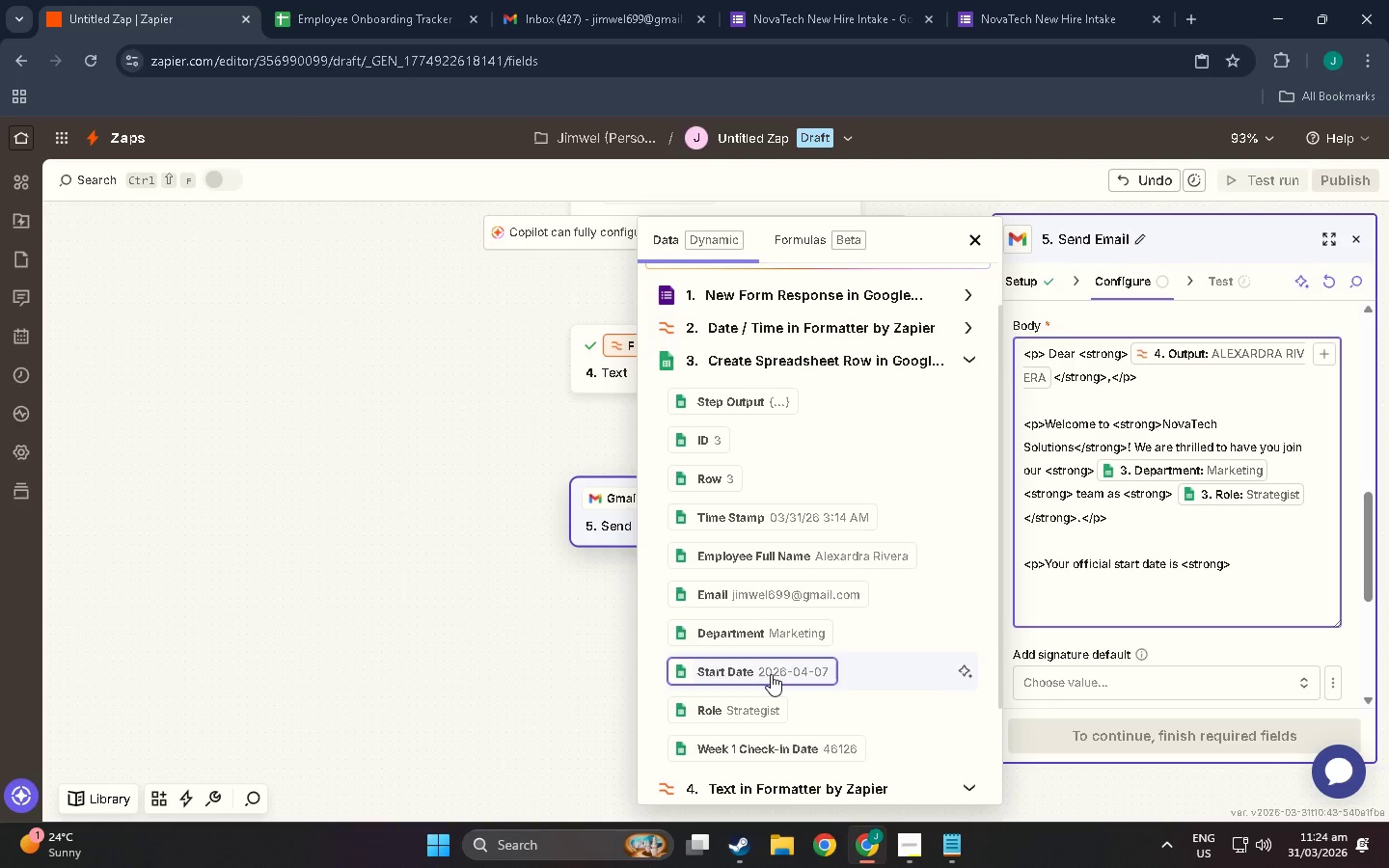 
left_click([771, 674])
 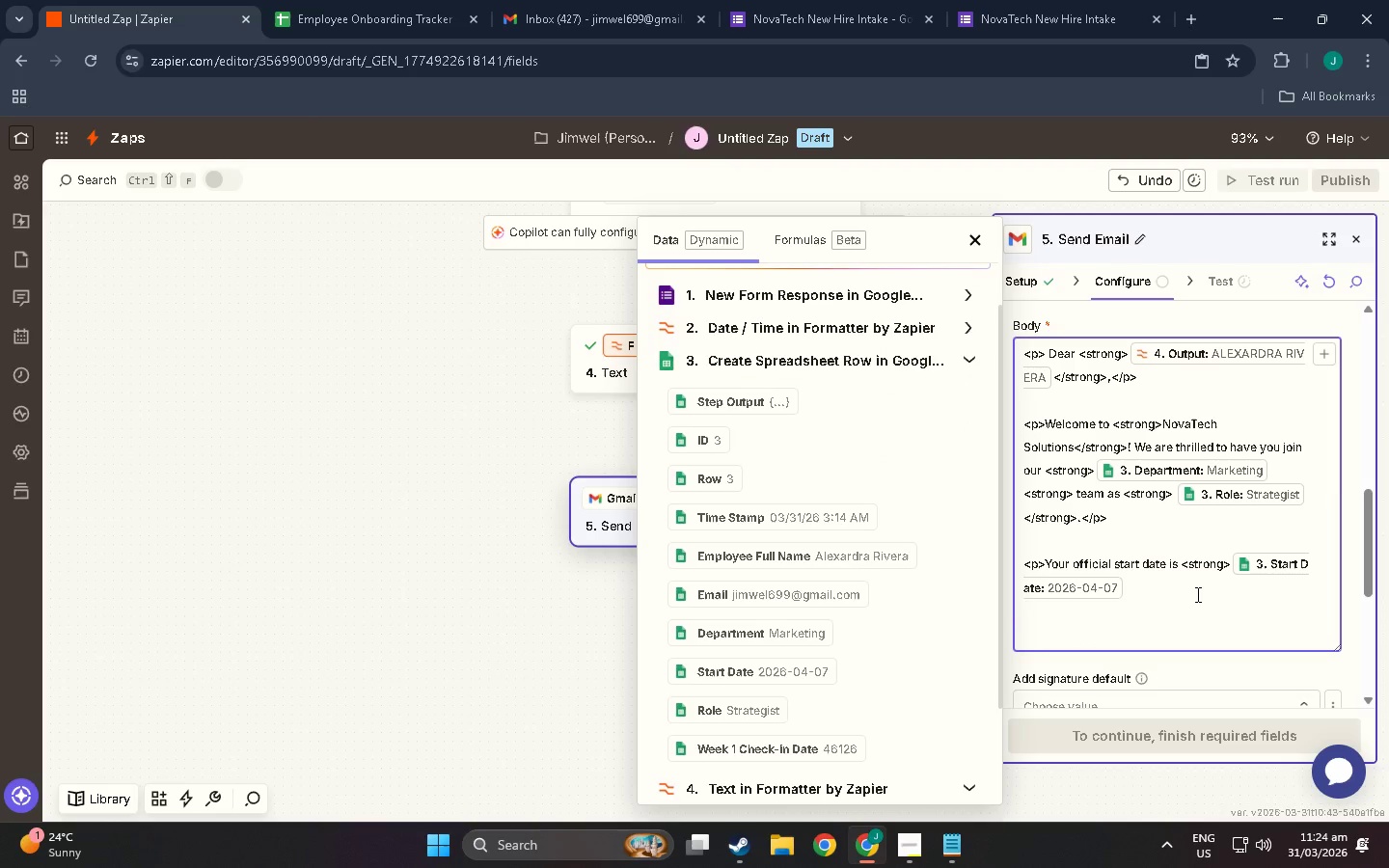 
type(</strong.)
key(Backspace)
type(>/)
key(Backspace)
type(, and your <strong>Week 1 Check-in</stronmg)
key(Backspace)
key(Backspace)
type(g.)
key(Backspace)
type(> is scheduled for <strong>)
 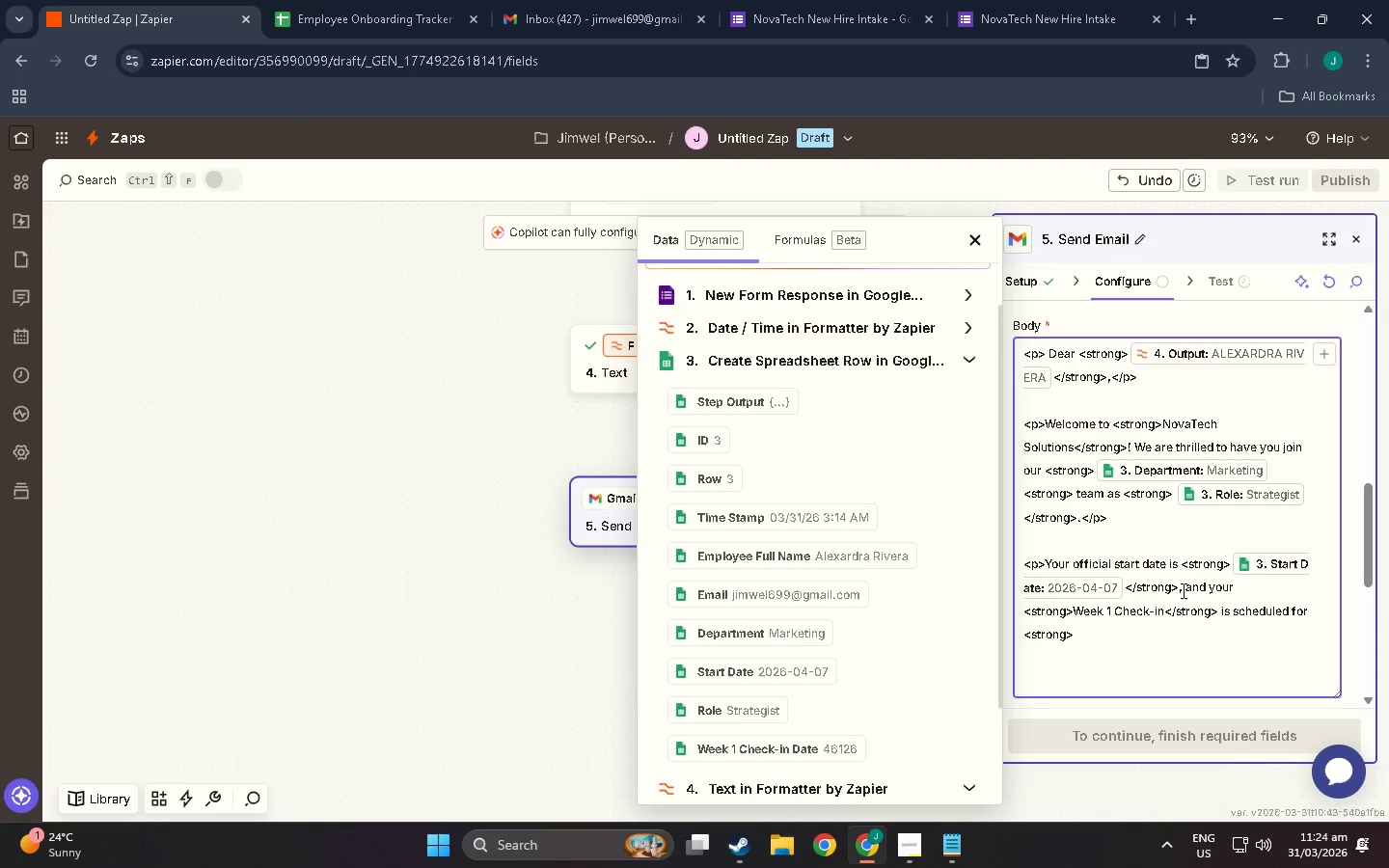 
key(Meta+MetaLeft)
 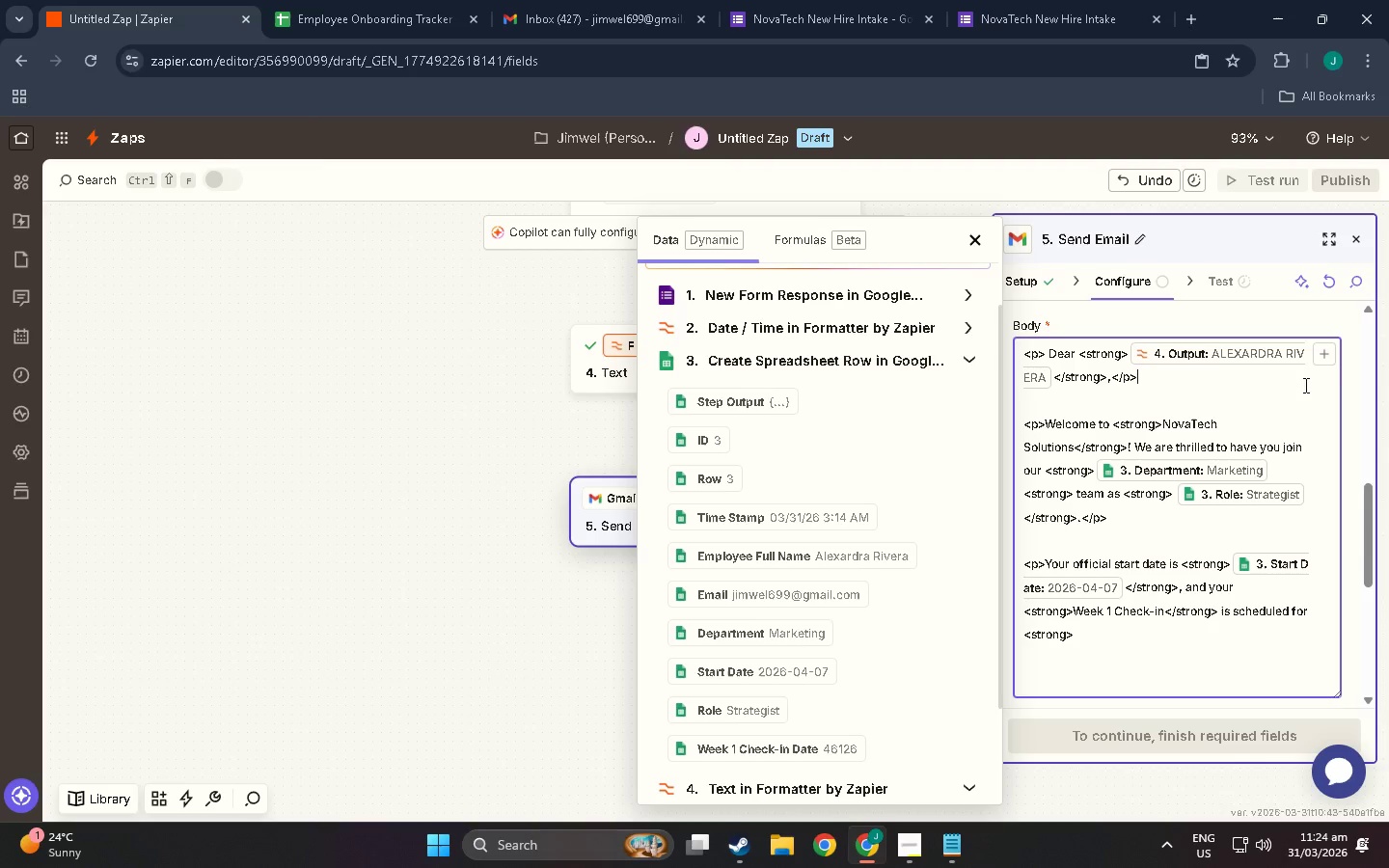 
double_click([1325, 361])
 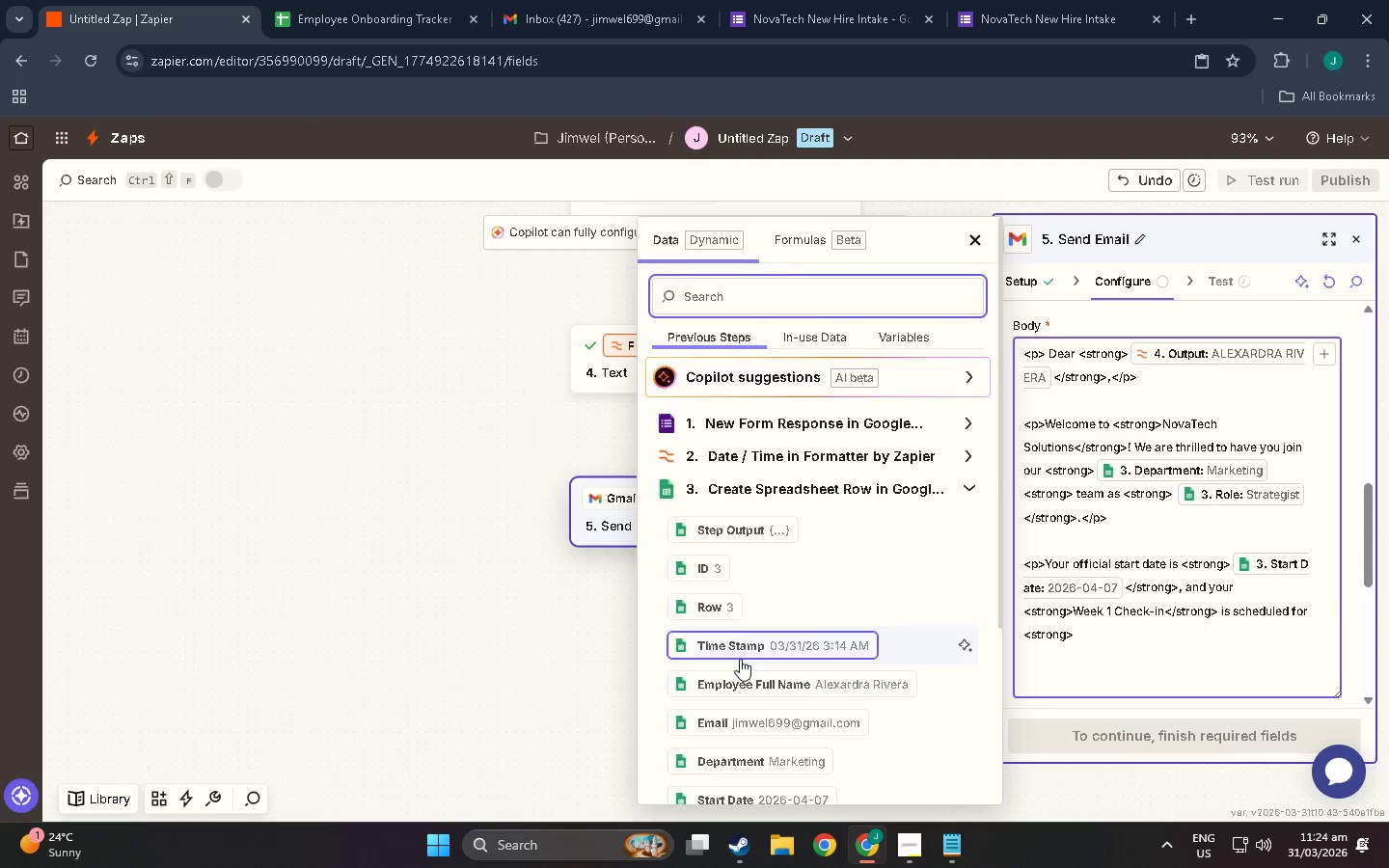 
scroll: coordinate [750, 635], scroll_direction: down, amount: 11.0
 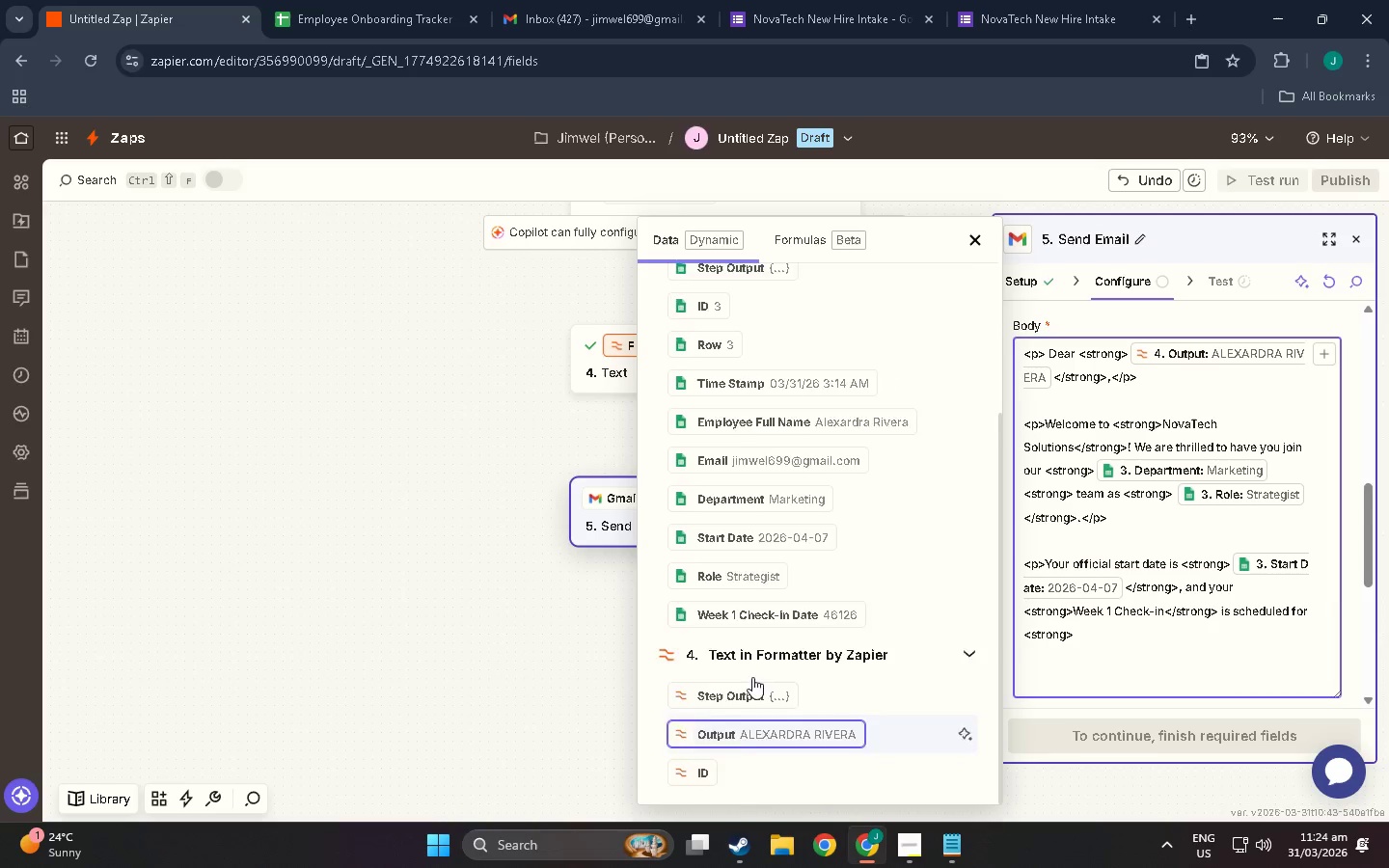 
scroll: coordinate [748, 588], scroll_direction: up, amount: 8.0
 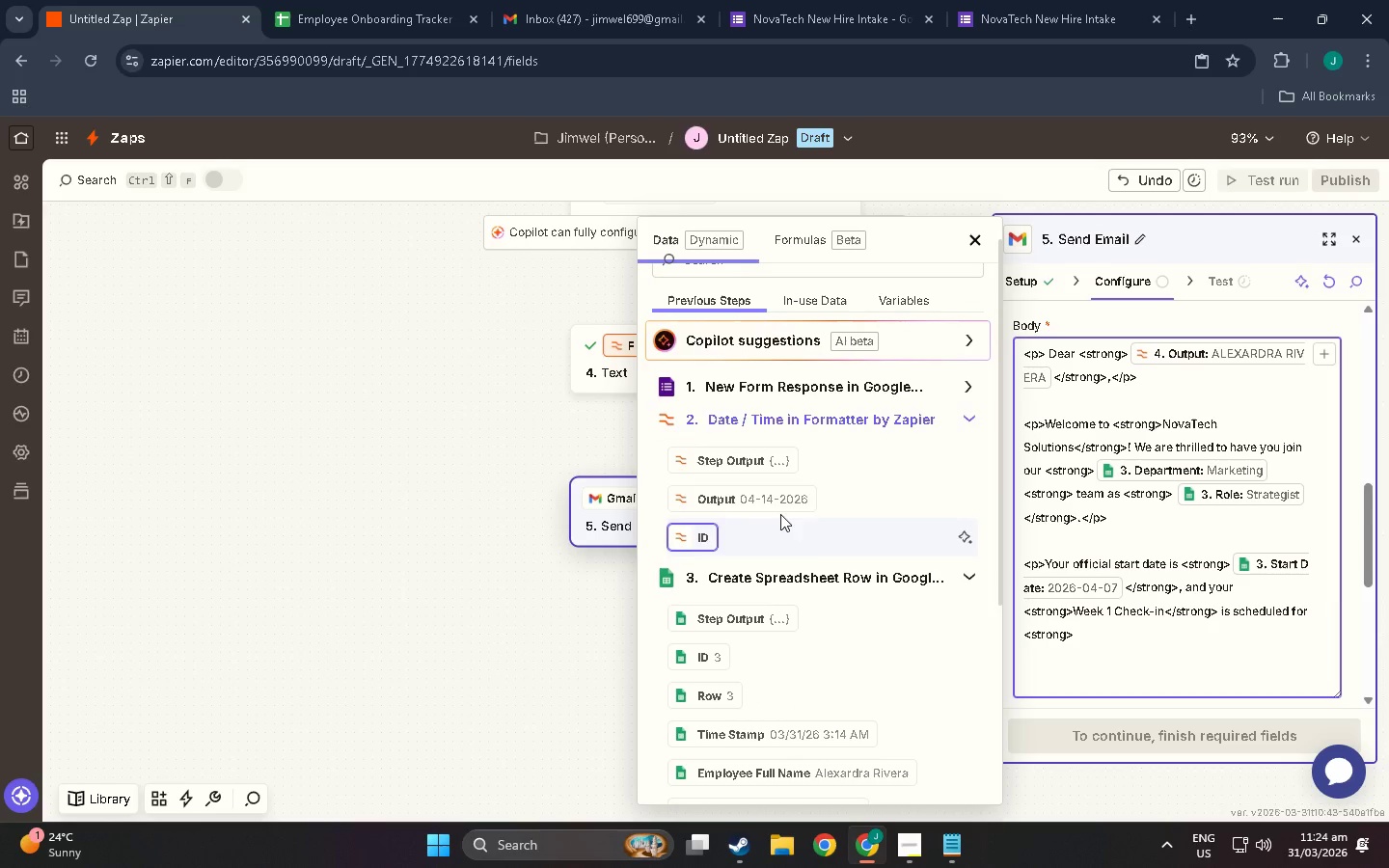 
left_click([767, 497])
 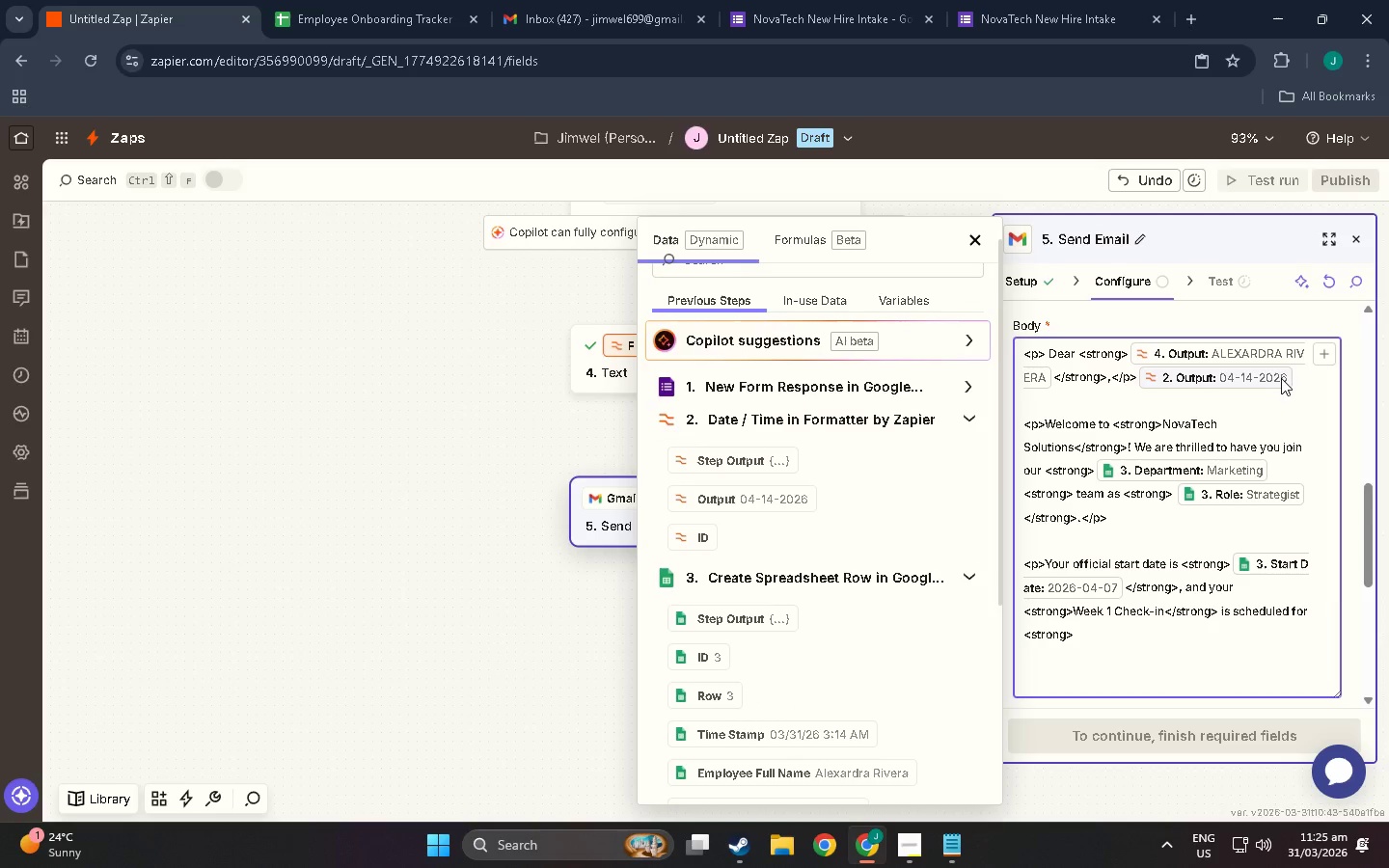 
left_click([1294, 381])
 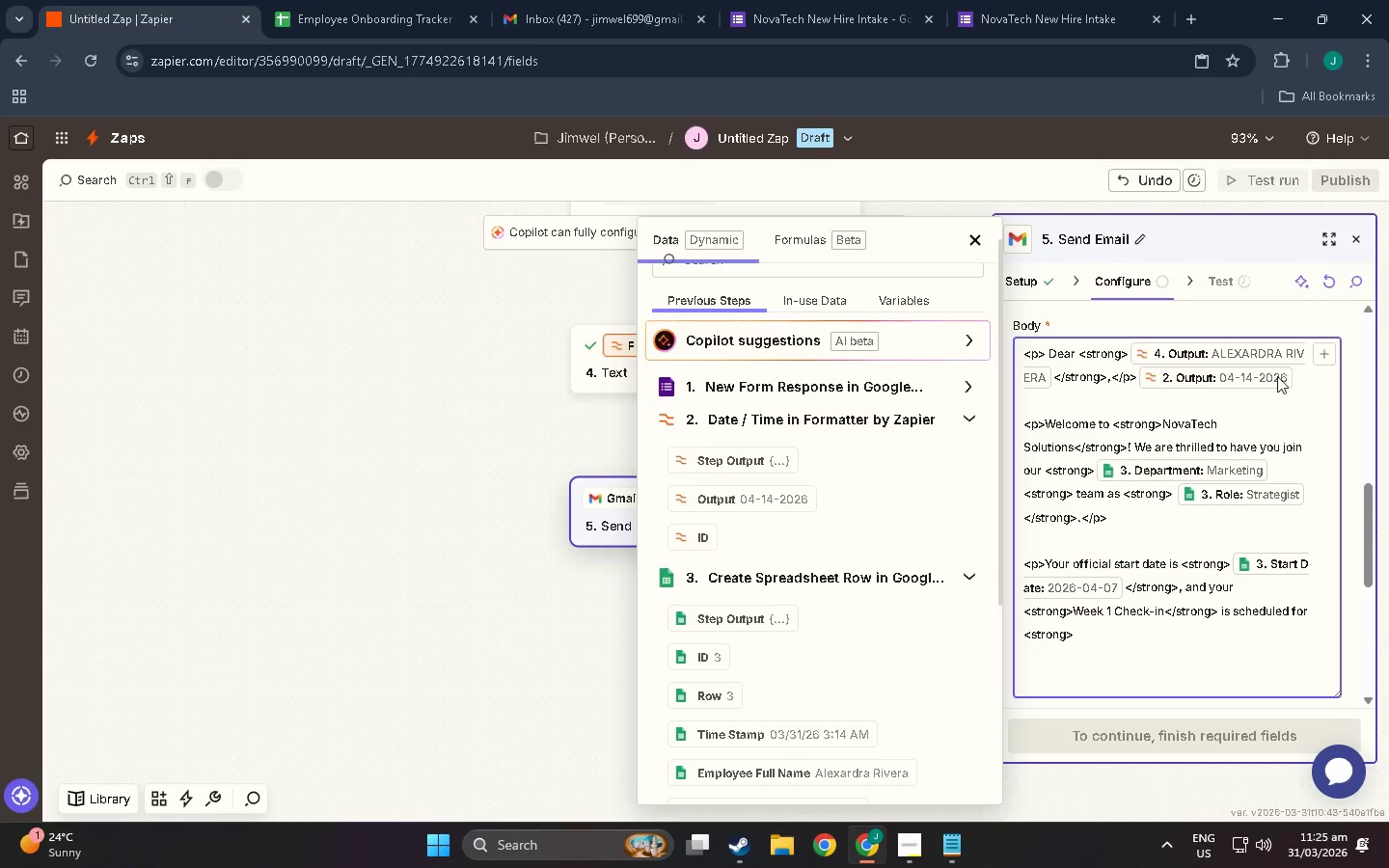 
left_click_drag(start_coordinate=[1298, 378], to_coordinate=[1147, 367])
 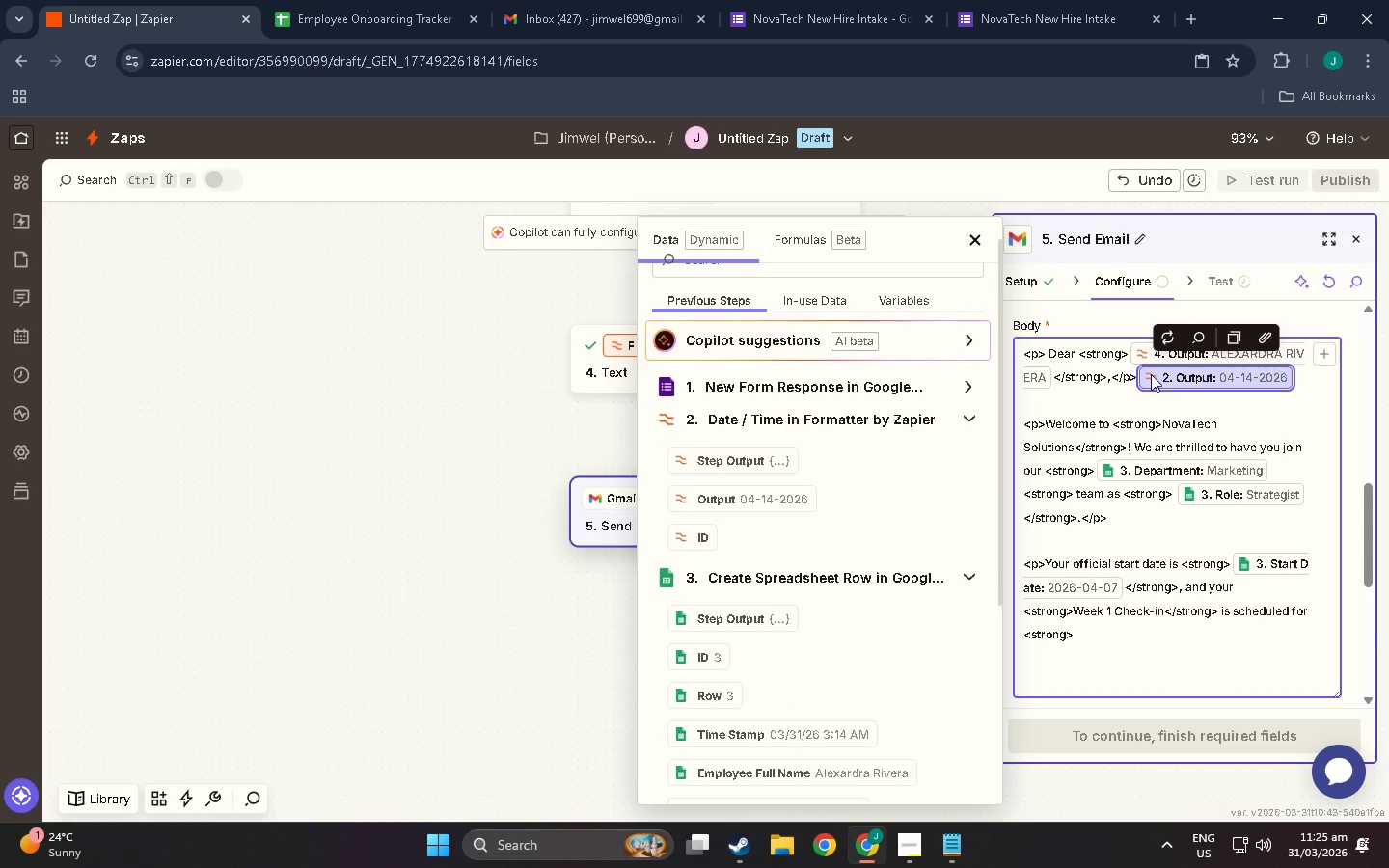 
left_click([1150, 373])
 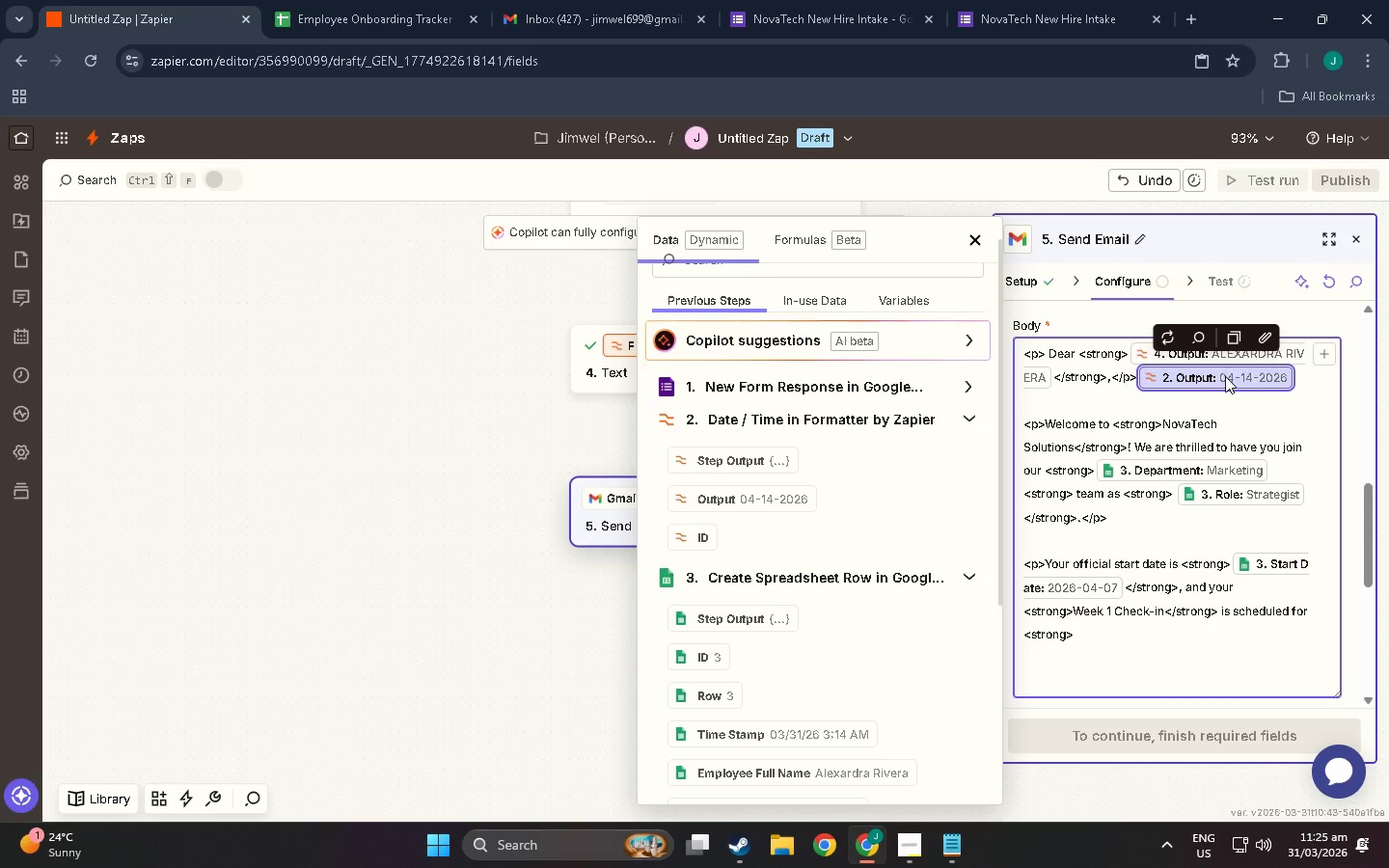 
left_click_drag(start_coordinate=[1225, 377], to_coordinate=[1077, 636])
 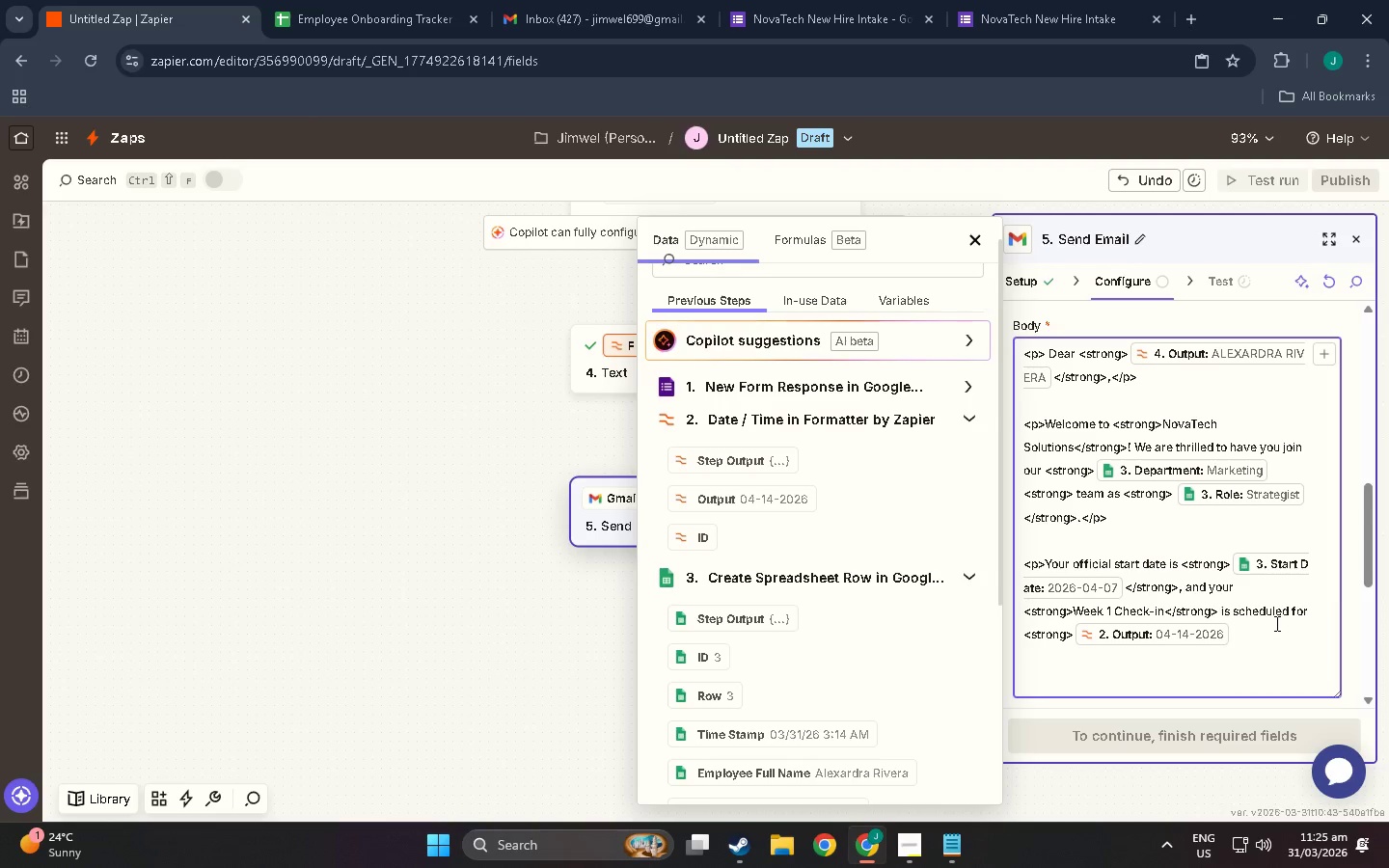 
left_click([1275, 623])
 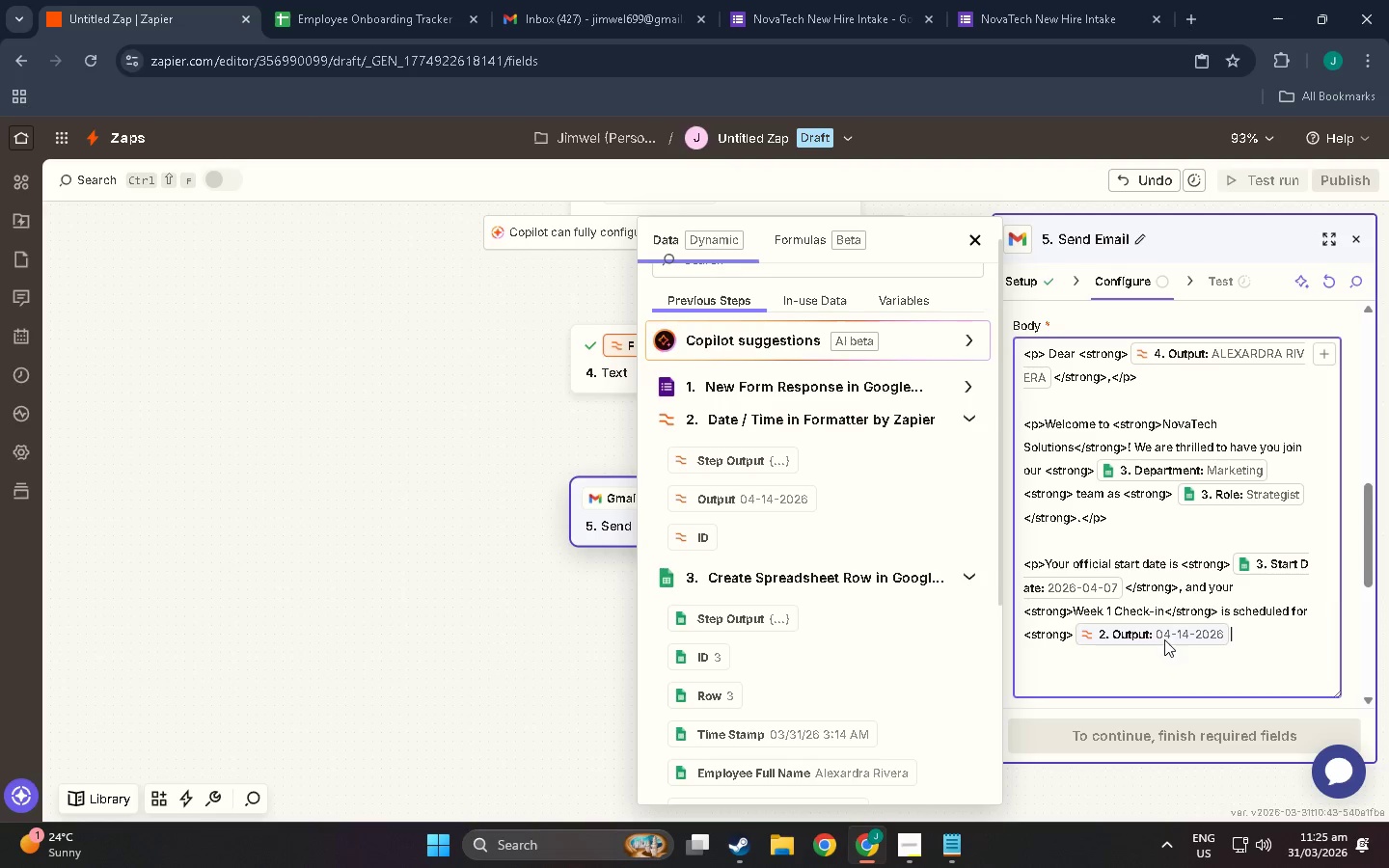 
left_click([1256, 635])
 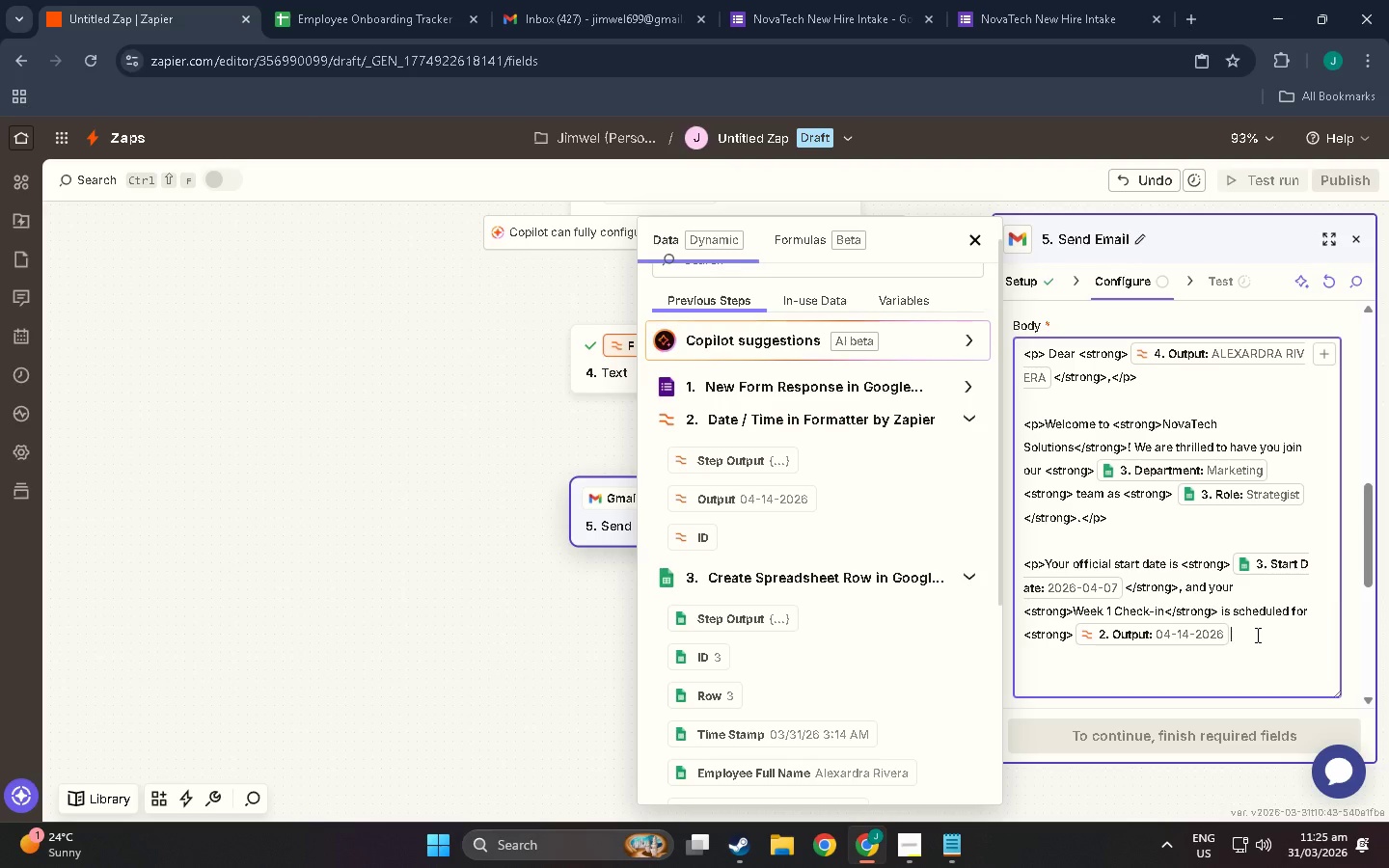 
wait(22.33)
 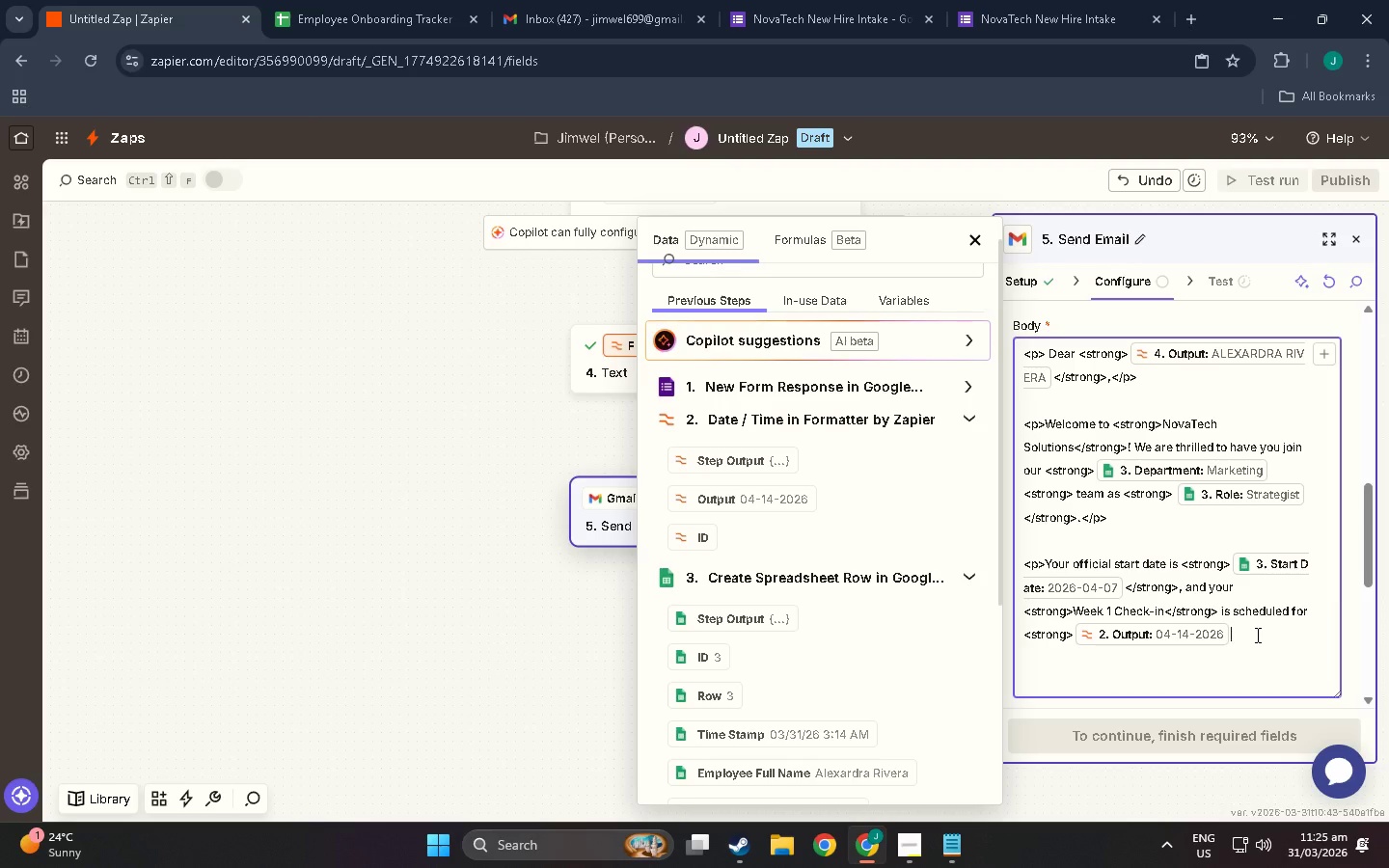 
left_click([1256, 635])
 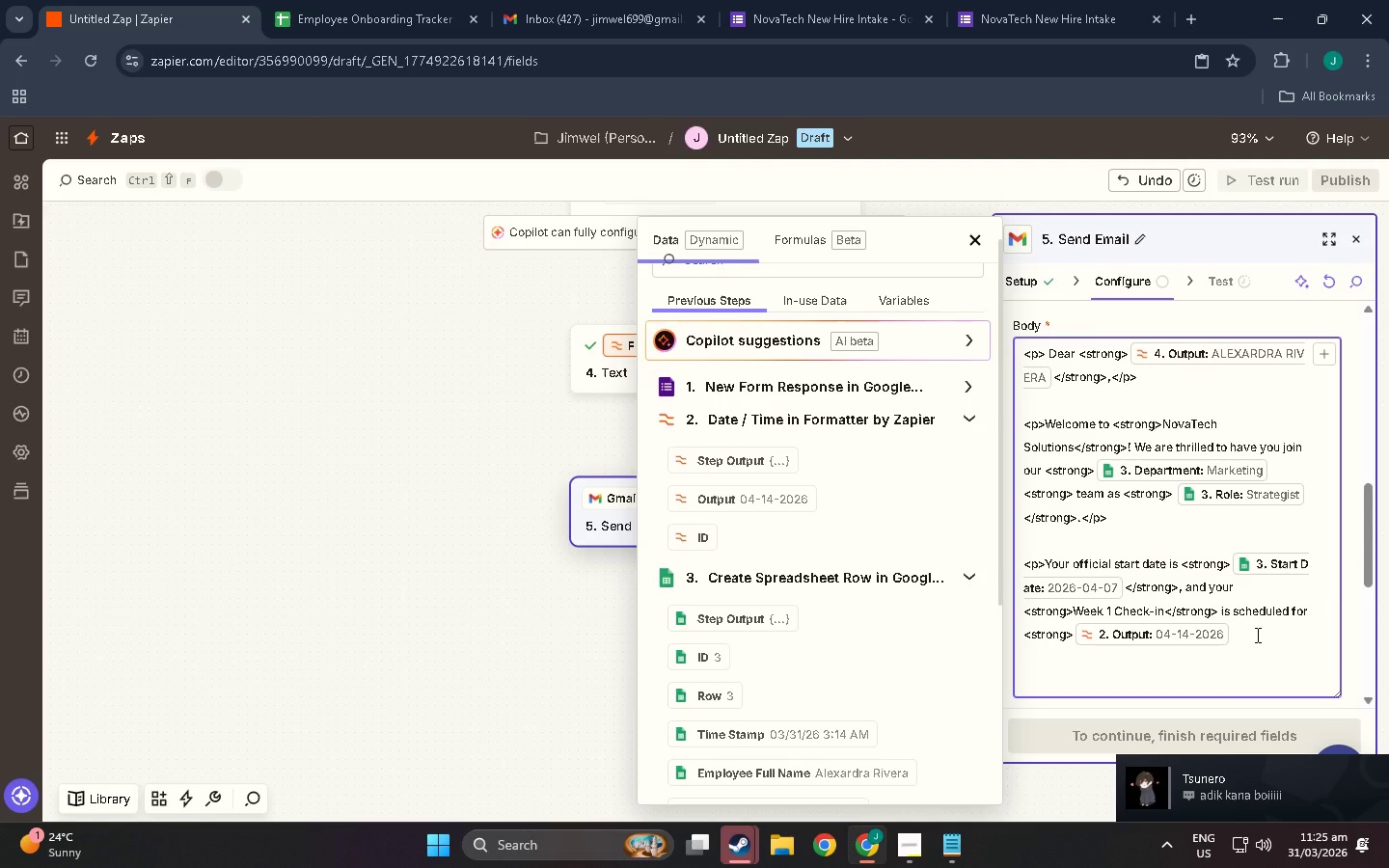 
left_click([1256, 635])
 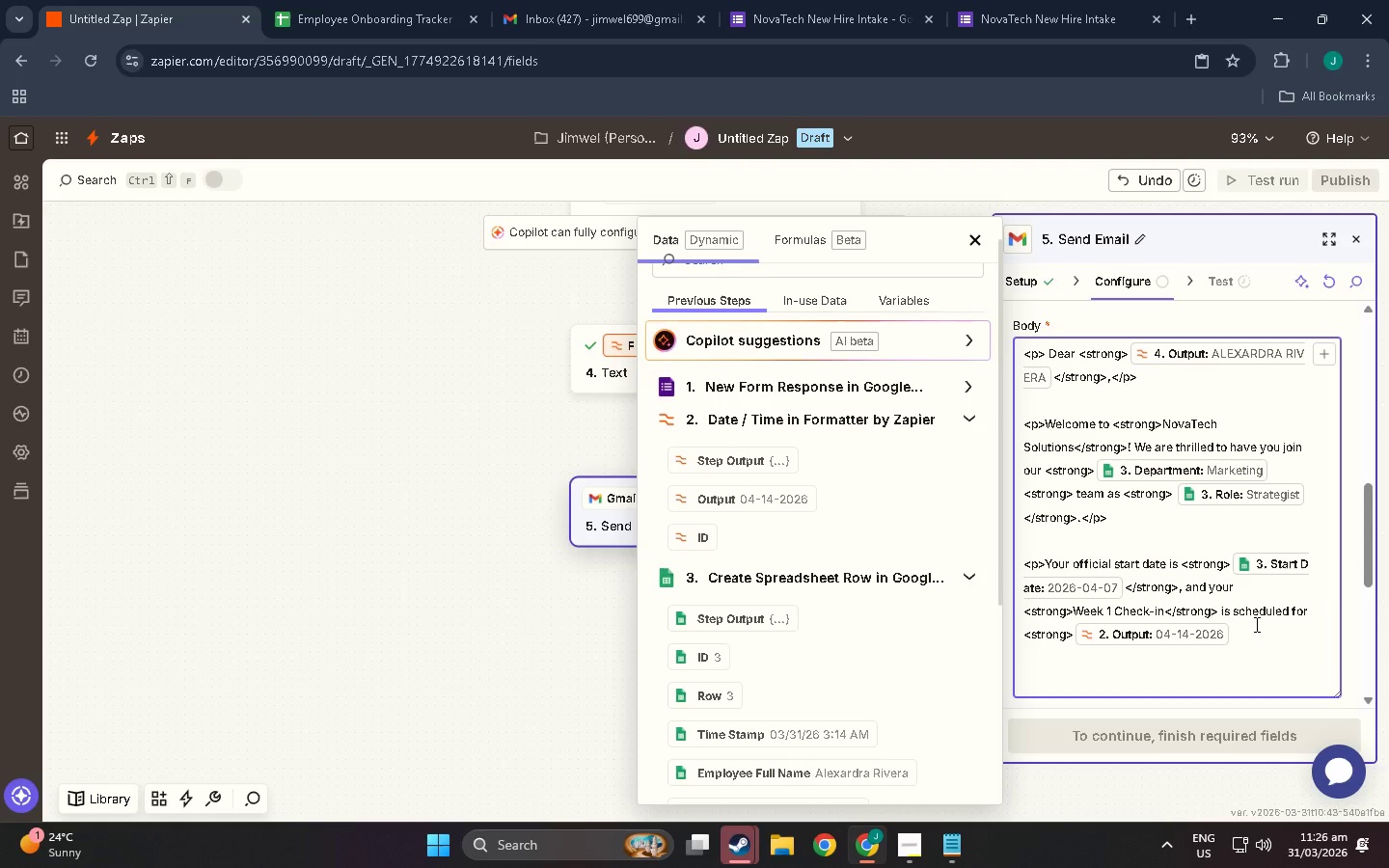 
wait(37.22)
 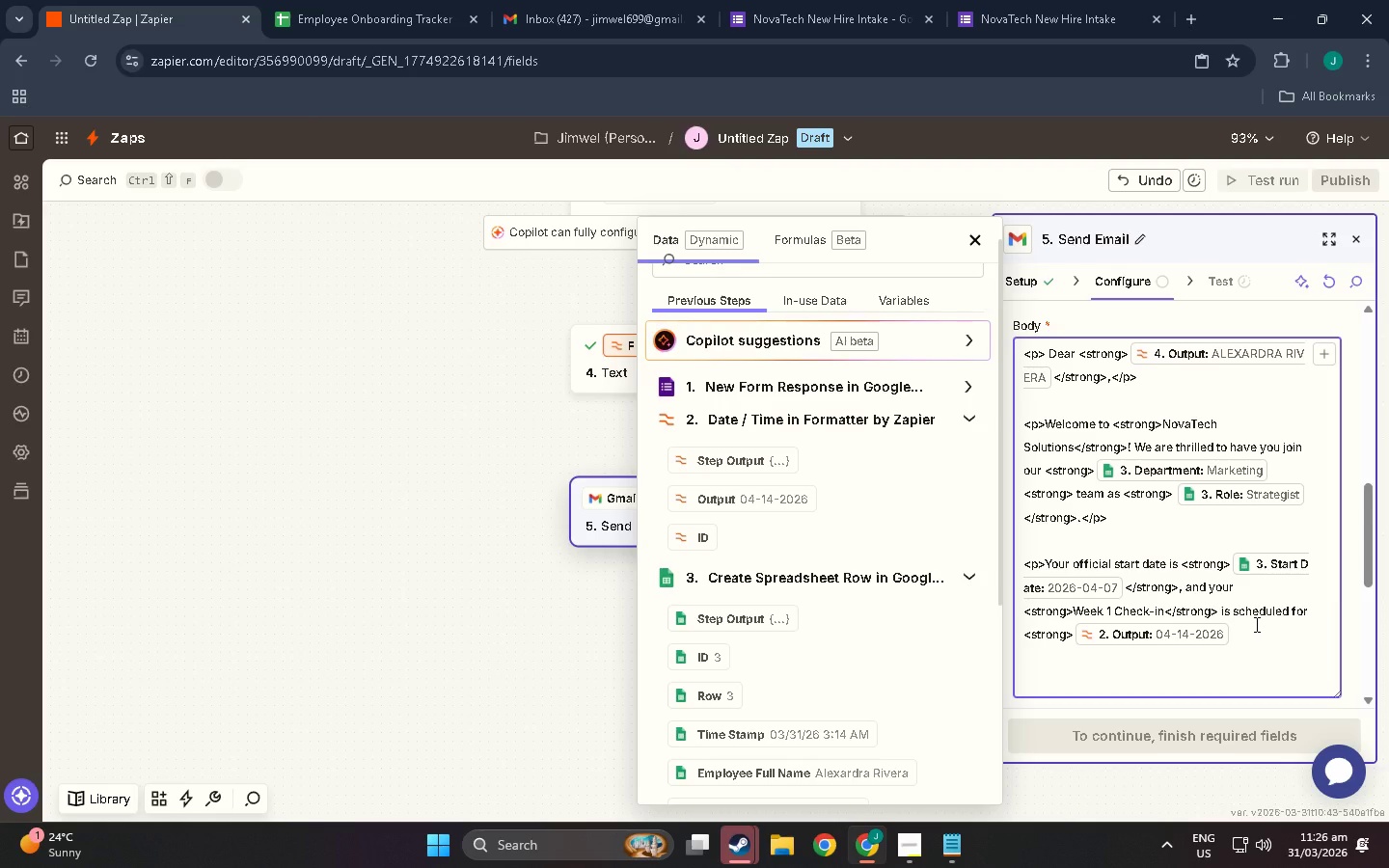 
type(</stromg)
key(Backspace)
key(Backspace)
type(ng/)
key(Backspace)
type(>/)
key(Backspace)
type(.</p>)
 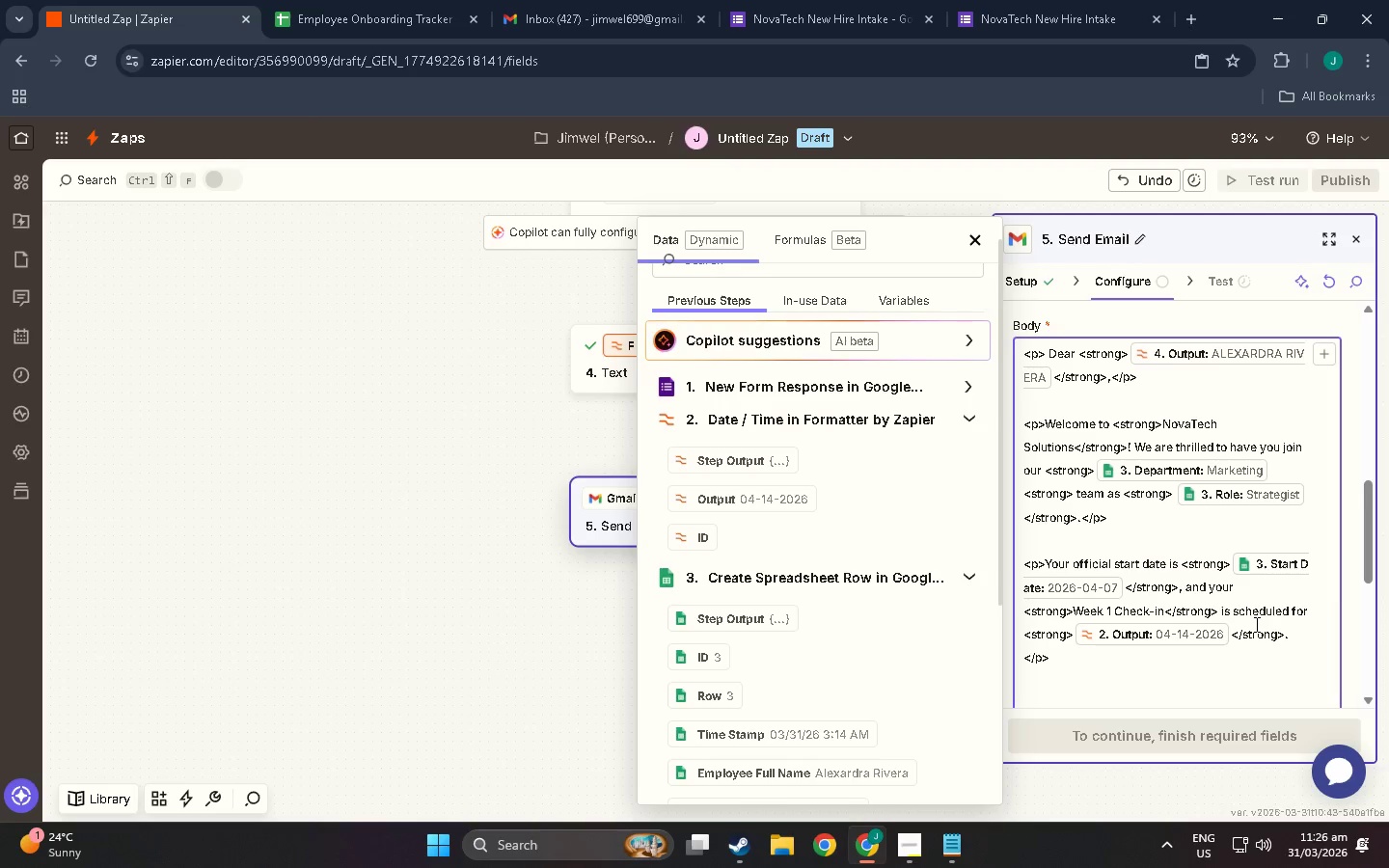 
key(Enter)
 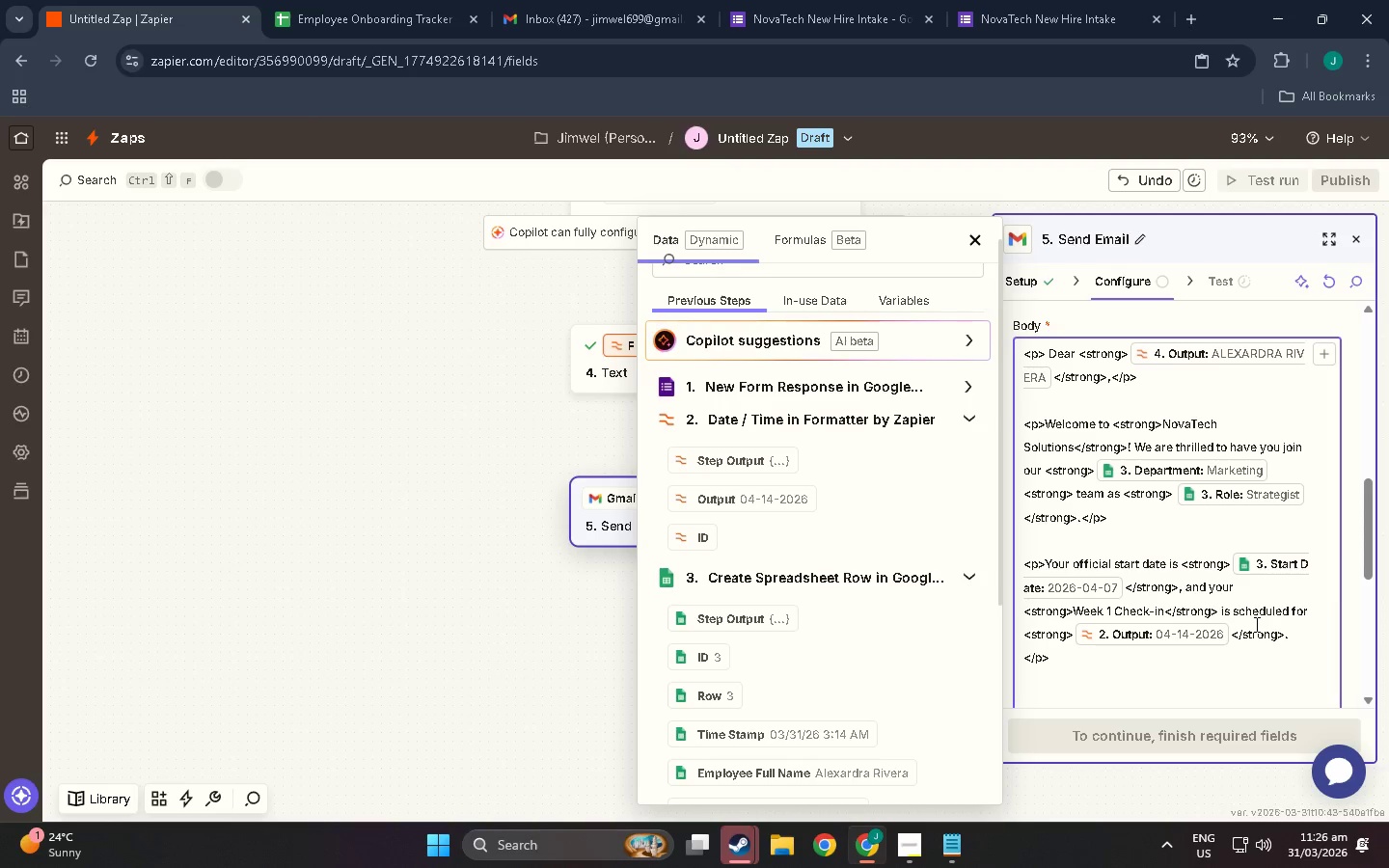 
key(Enter)
 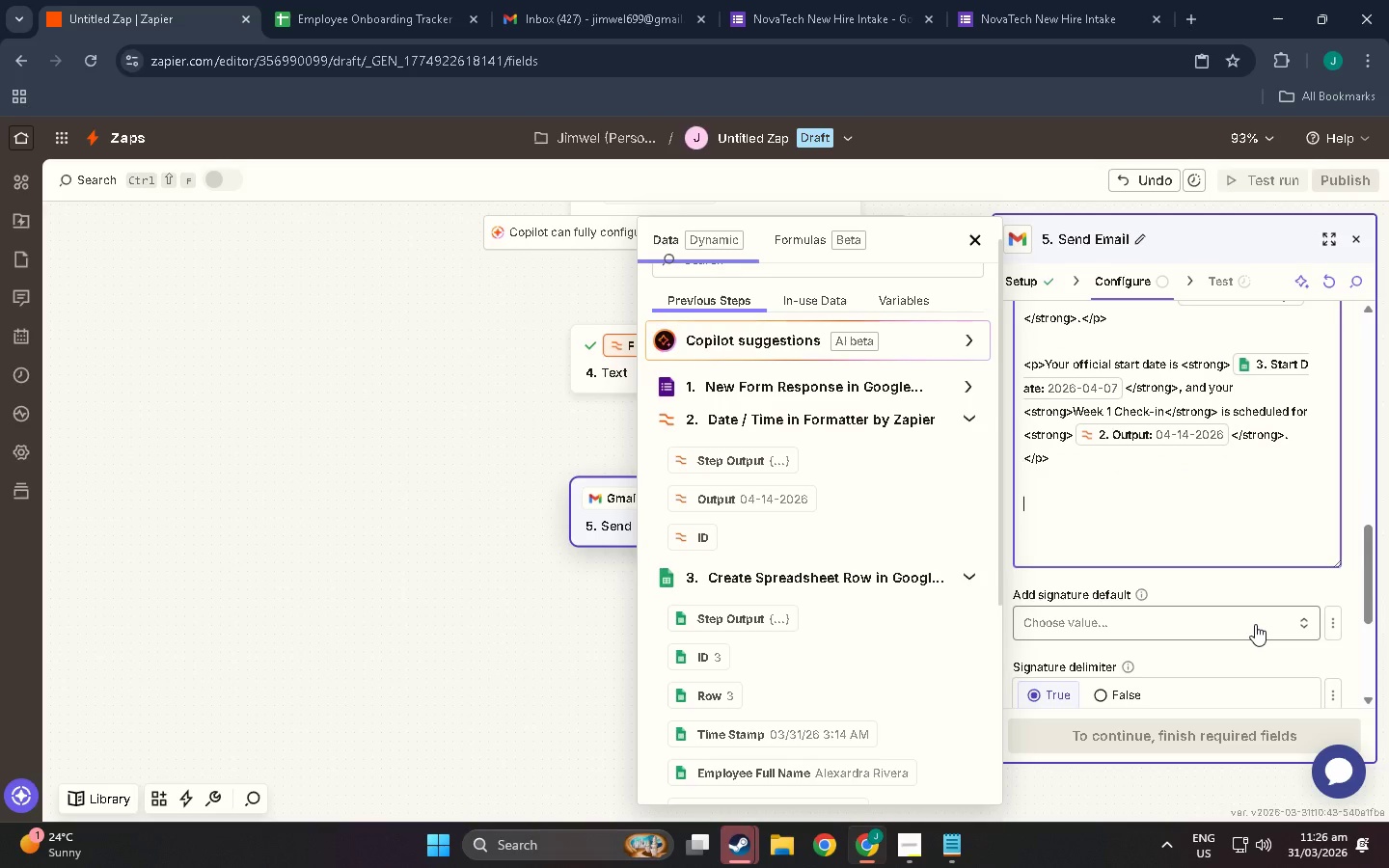 
type(<hr>)
 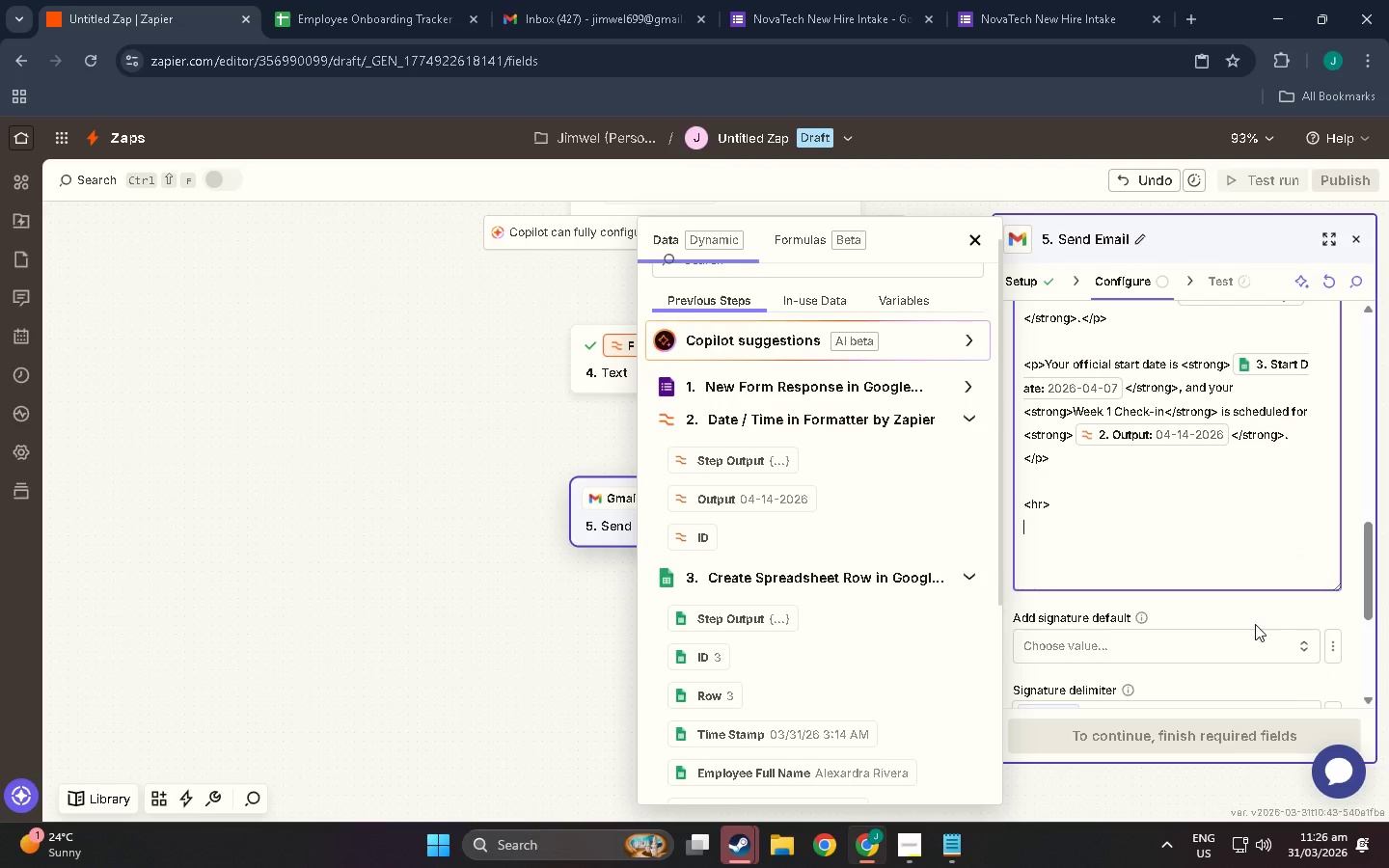 
 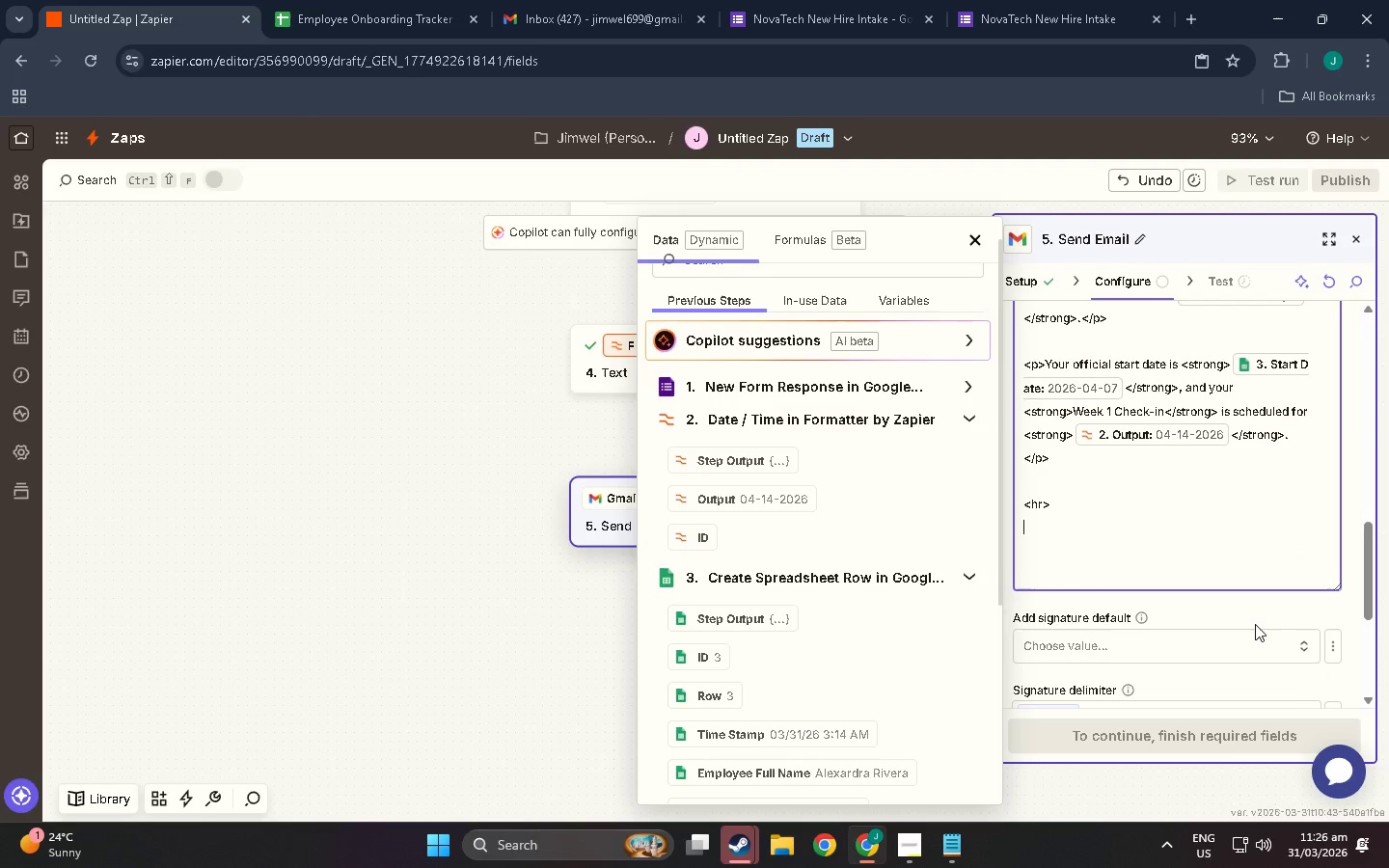 
key(Enter)
 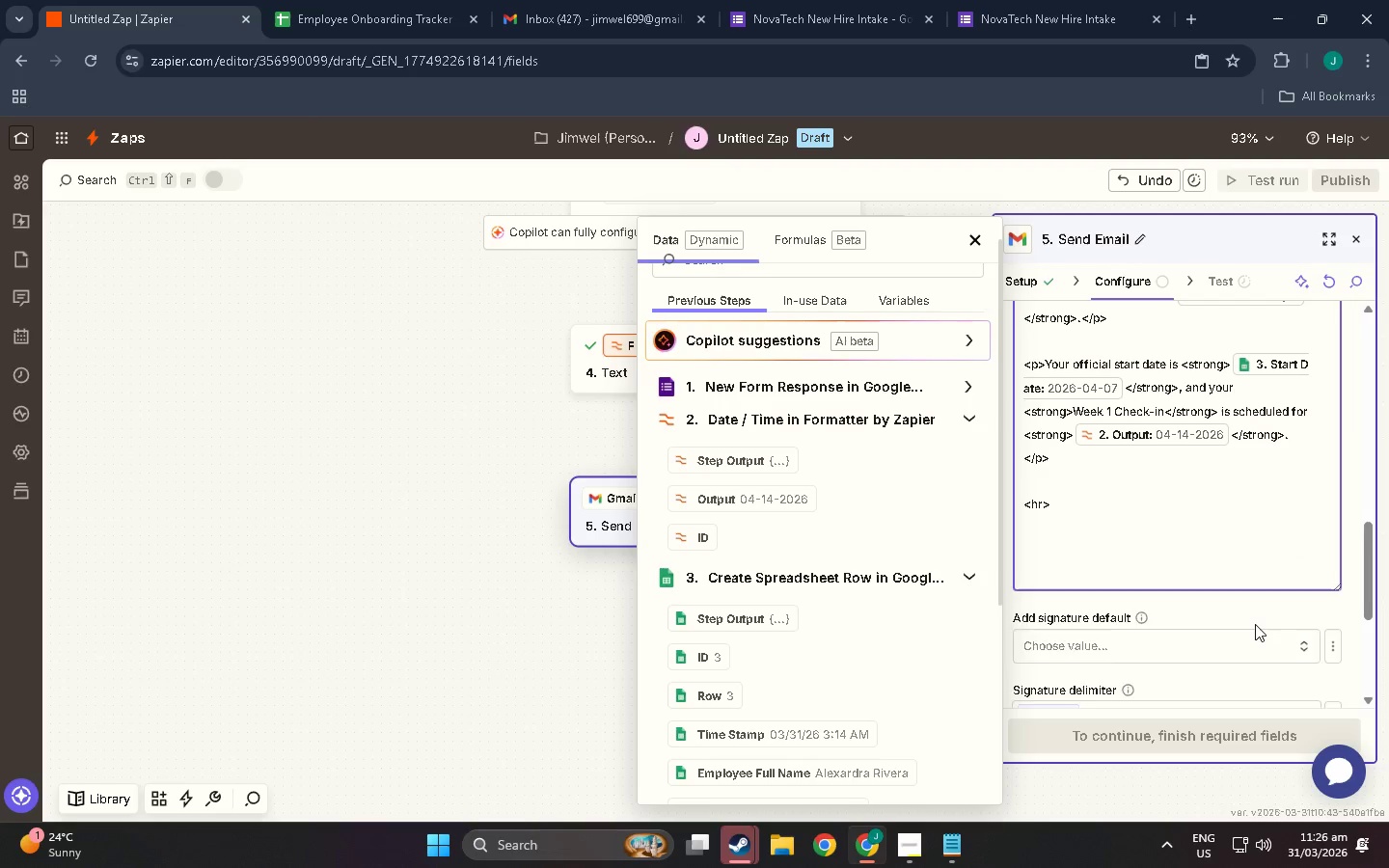 
key(Enter)
 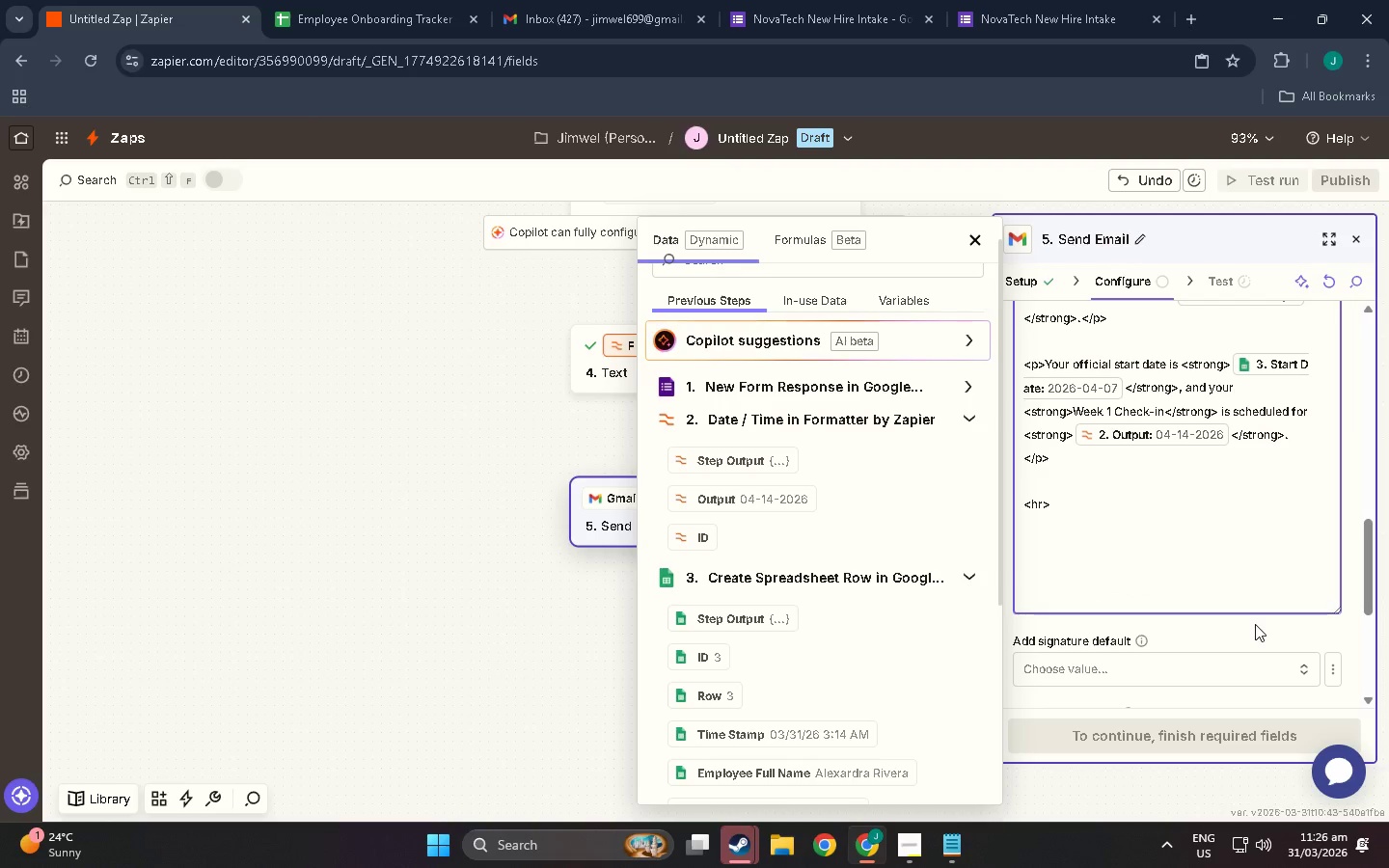 
type(<h3>Your First Week at Nova Te)
key(Backspace)
key(Backspace)
key(Backspace)
type(Teeck)
key(Backspace)
key(Backspace)
key(Backspace)
type(ch</h3?)
key(Backspace)
type(>)
 